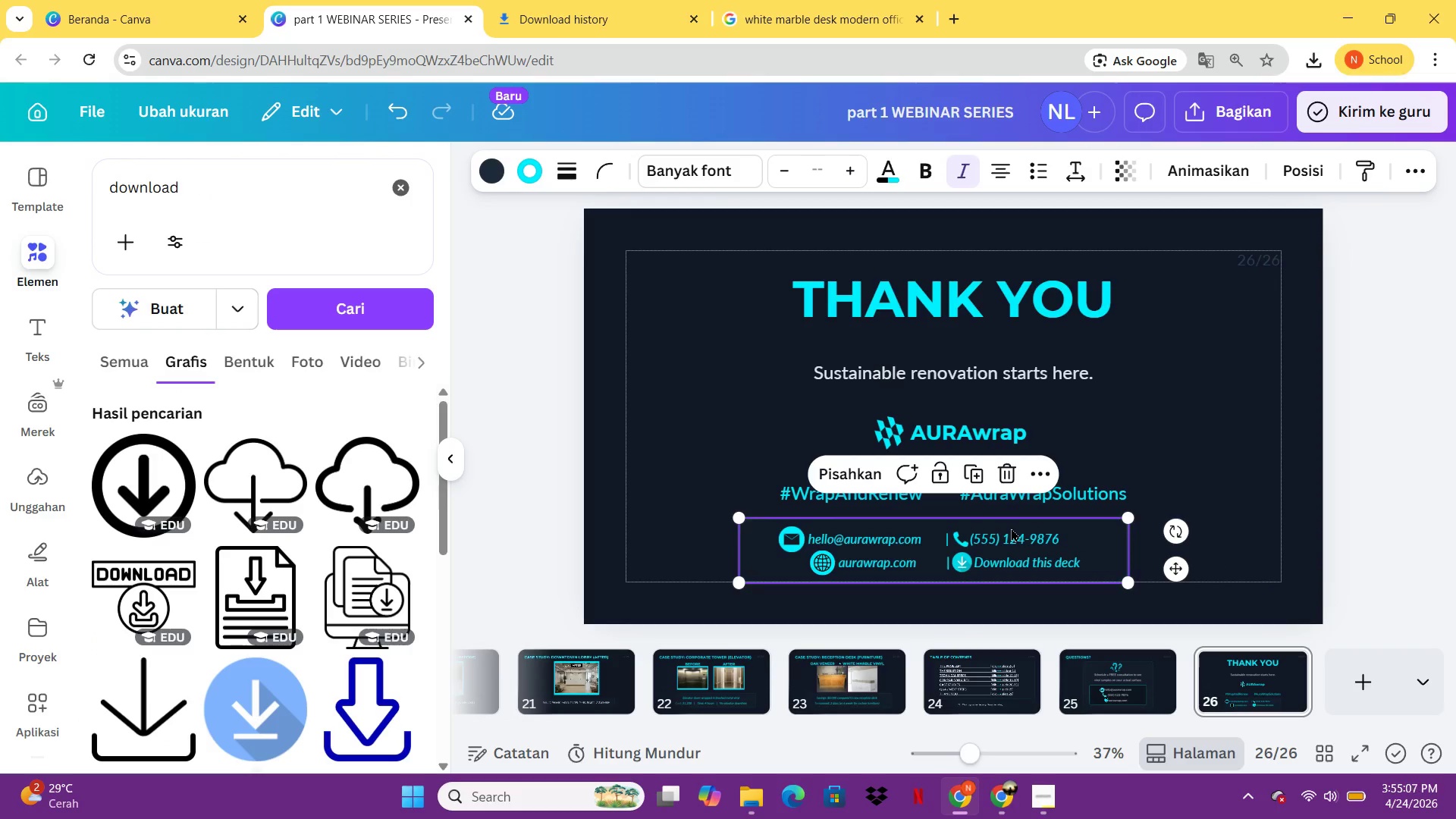 
left_click_drag(start_coordinate=[1011, 528], to_coordinate=[1032, 528])
 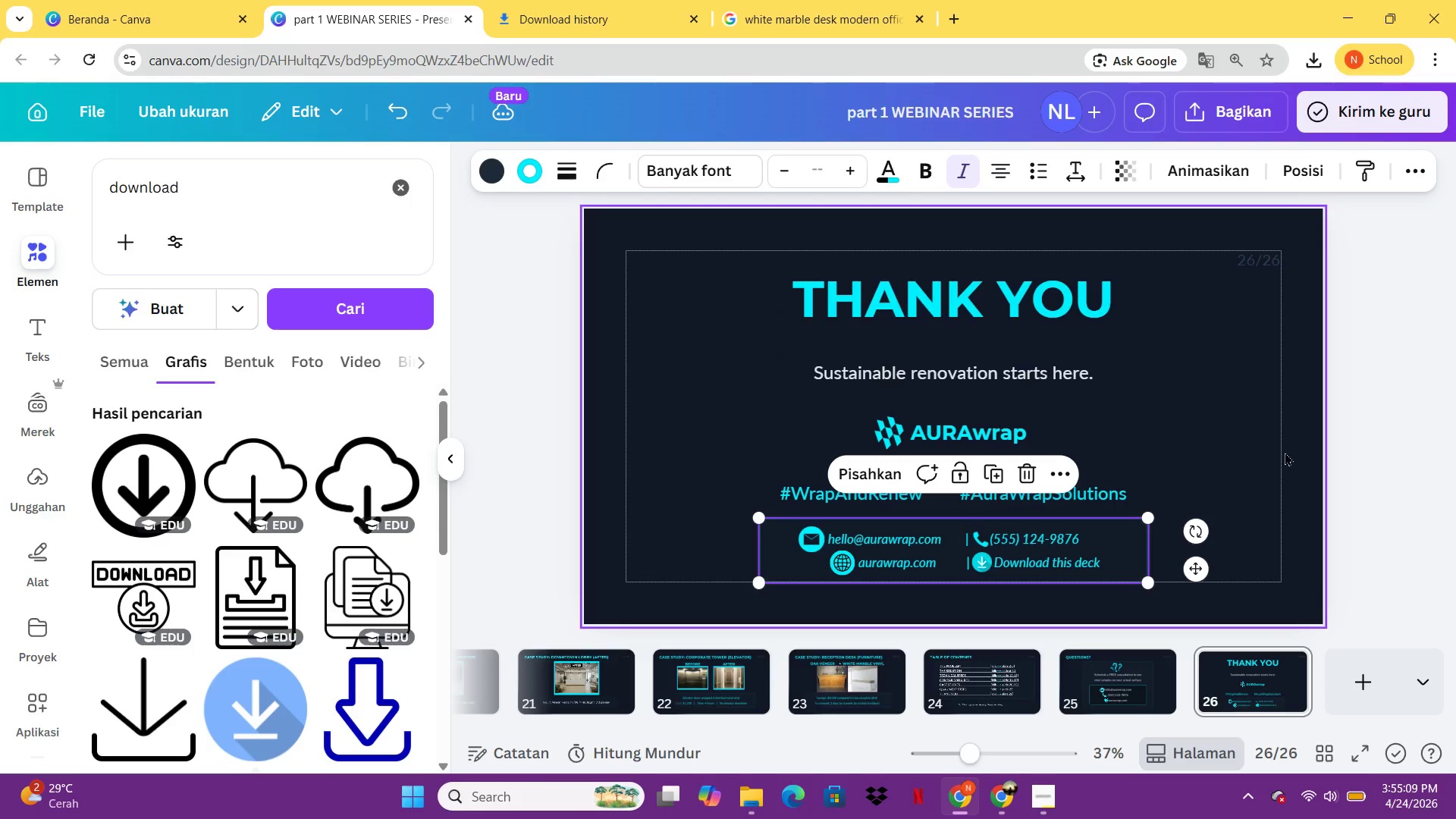 
left_click([1294, 447])
 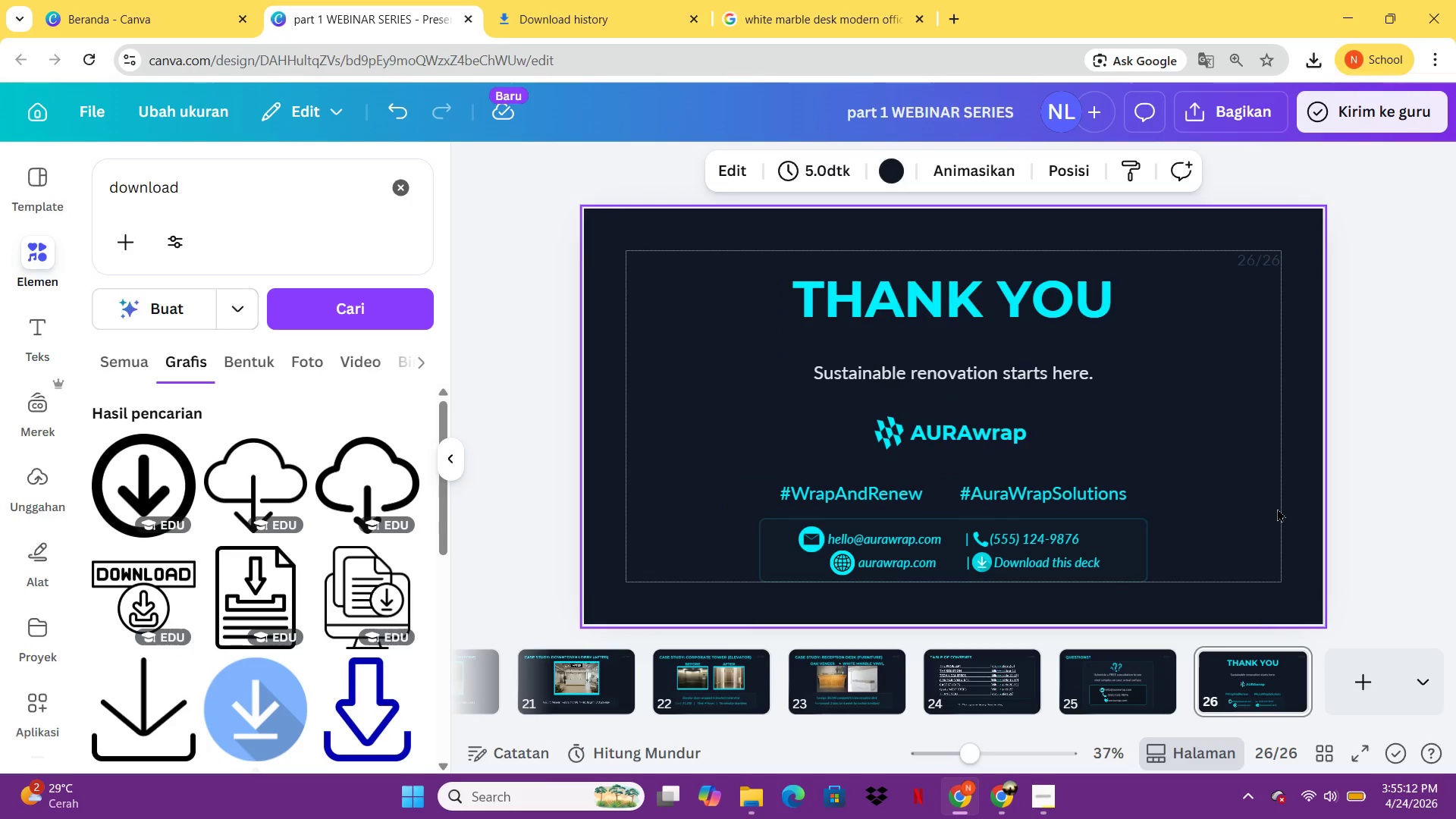 
left_click([1370, 748])
 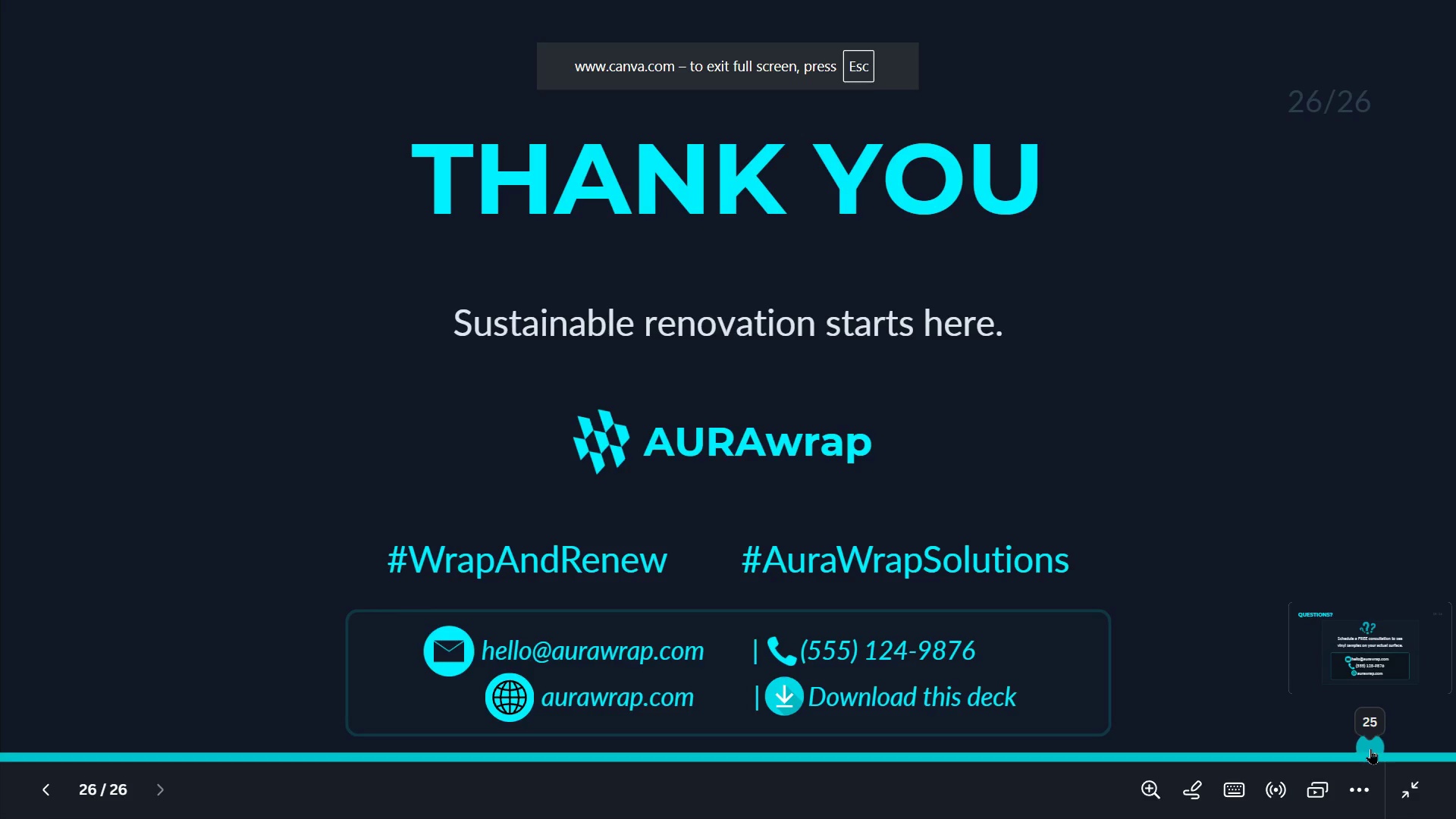 
key(Escape)
 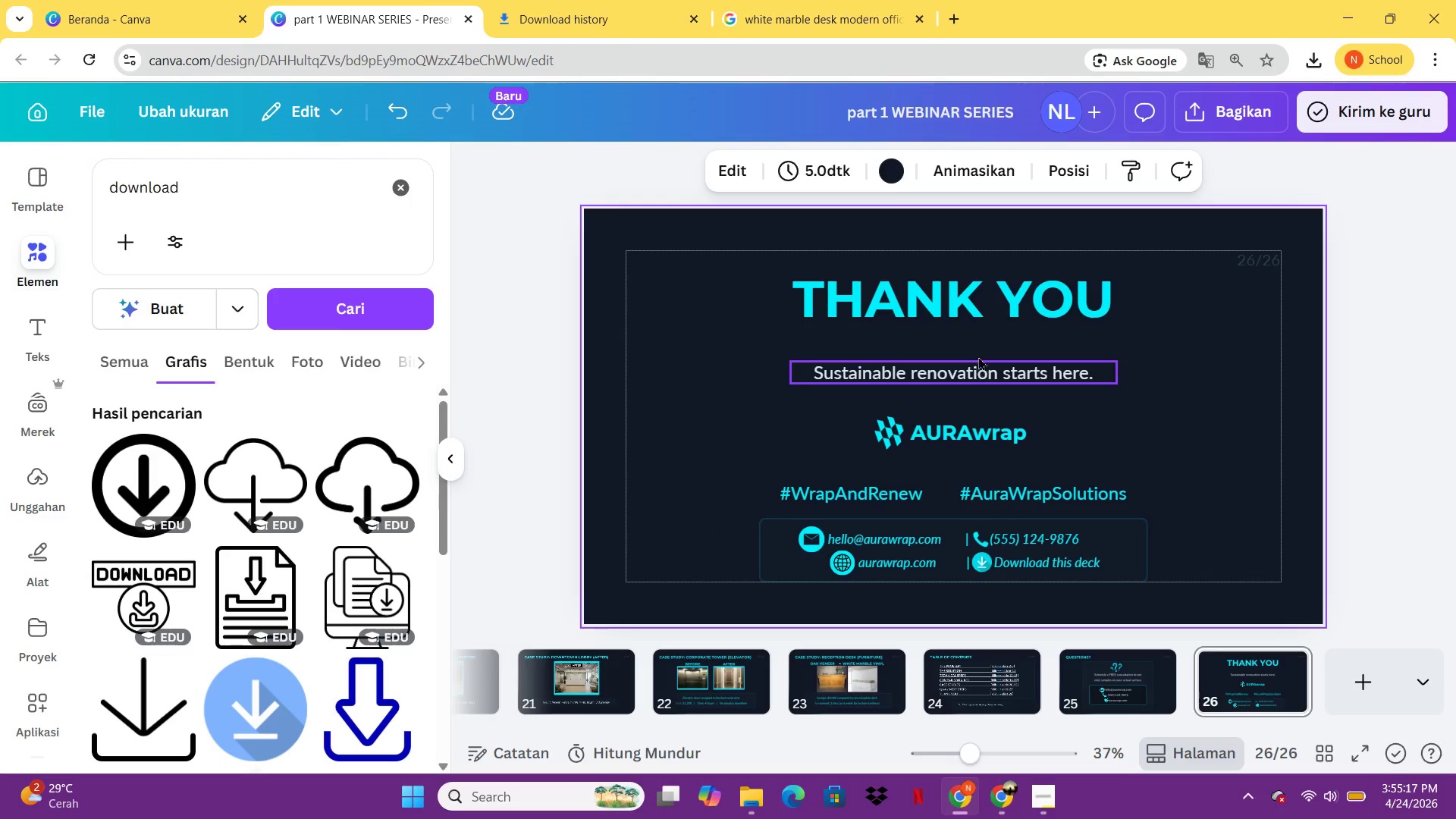 
left_click_drag(start_coordinate=[976, 303], to_coordinate=[978, 315])
 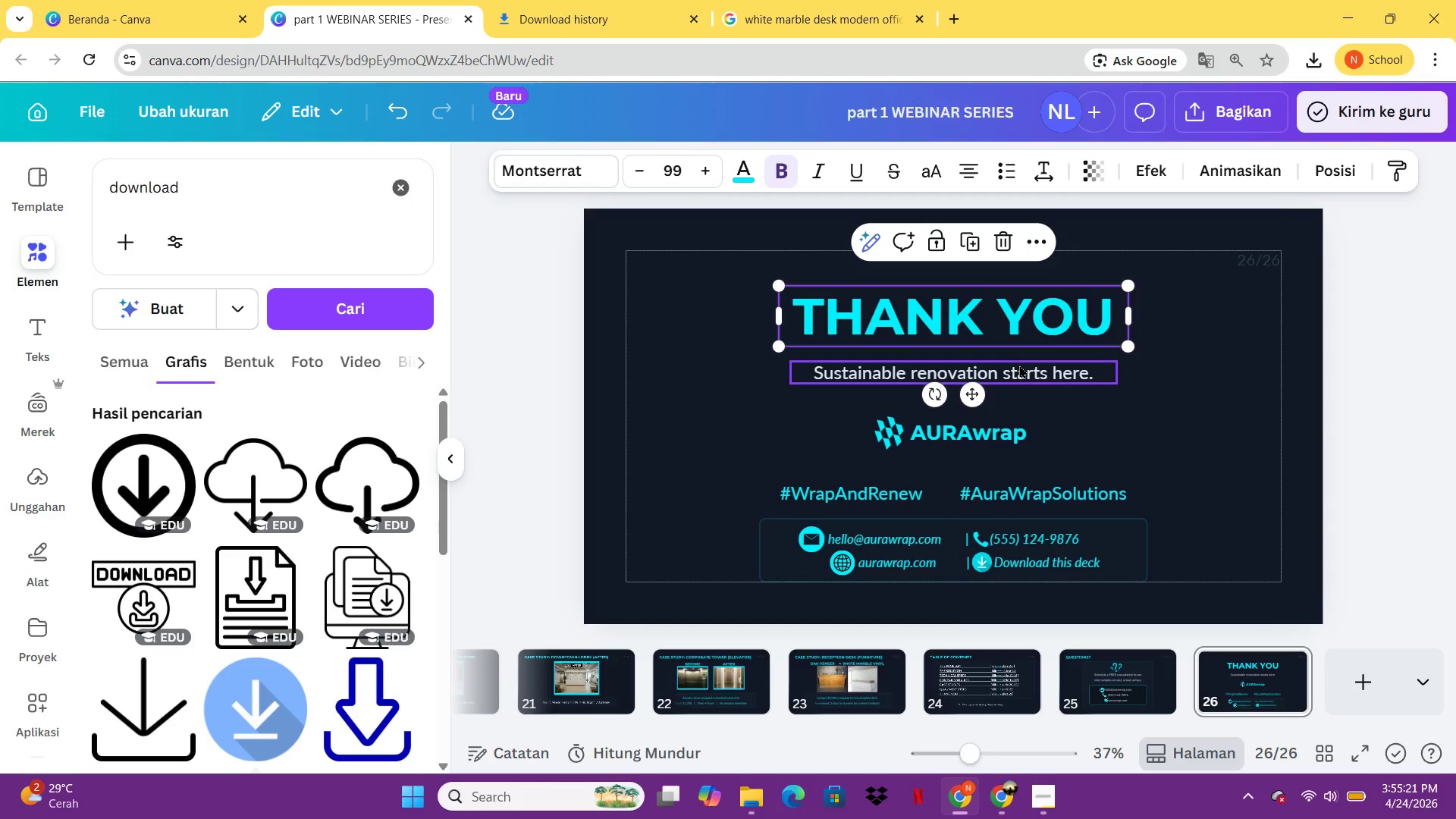 
left_click_drag(start_coordinate=[1019, 365], to_coordinate=[1019, 350])
 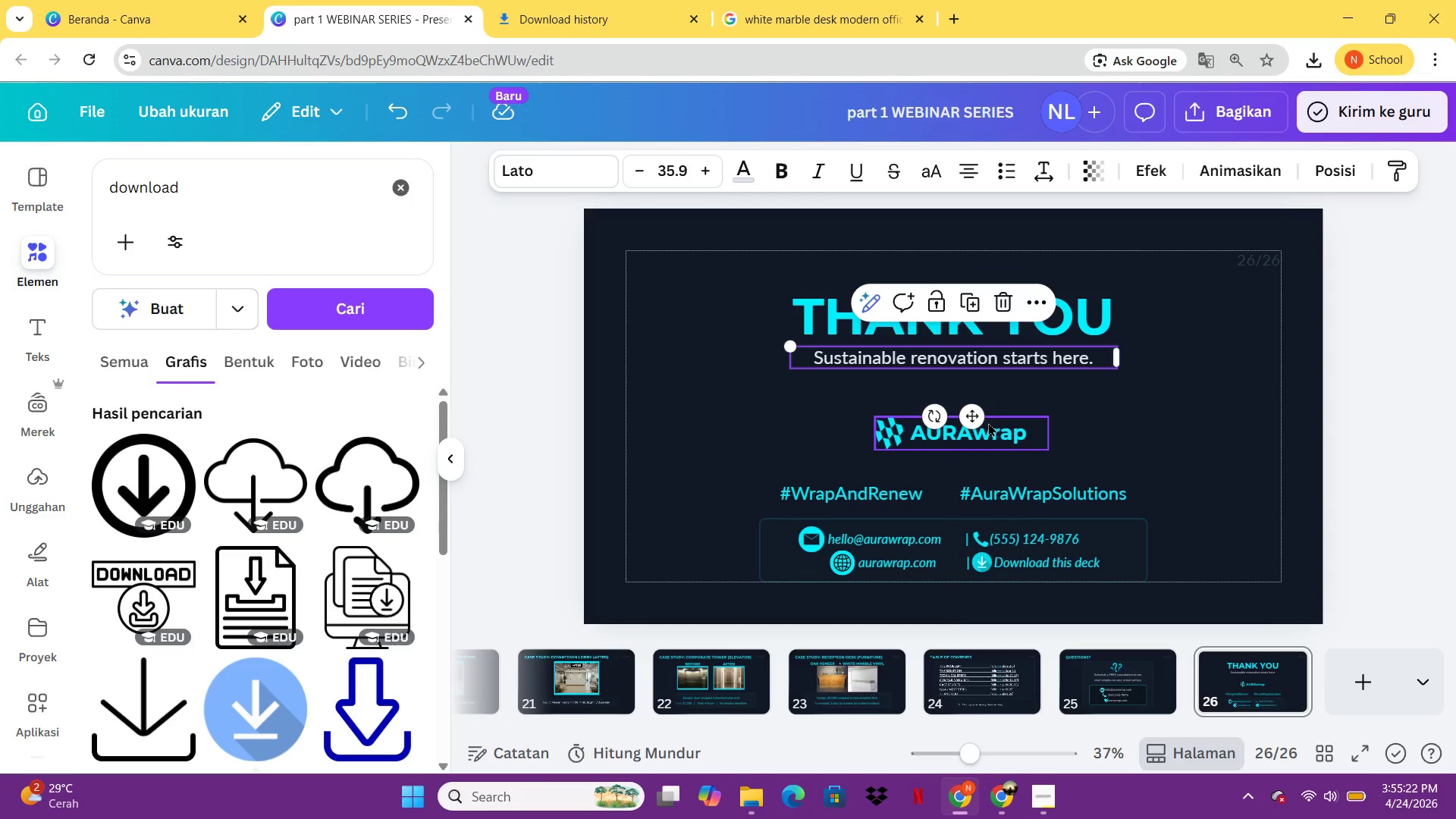 
left_click_drag(start_coordinate=[988, 422], to_coordinate=[988, 410])
 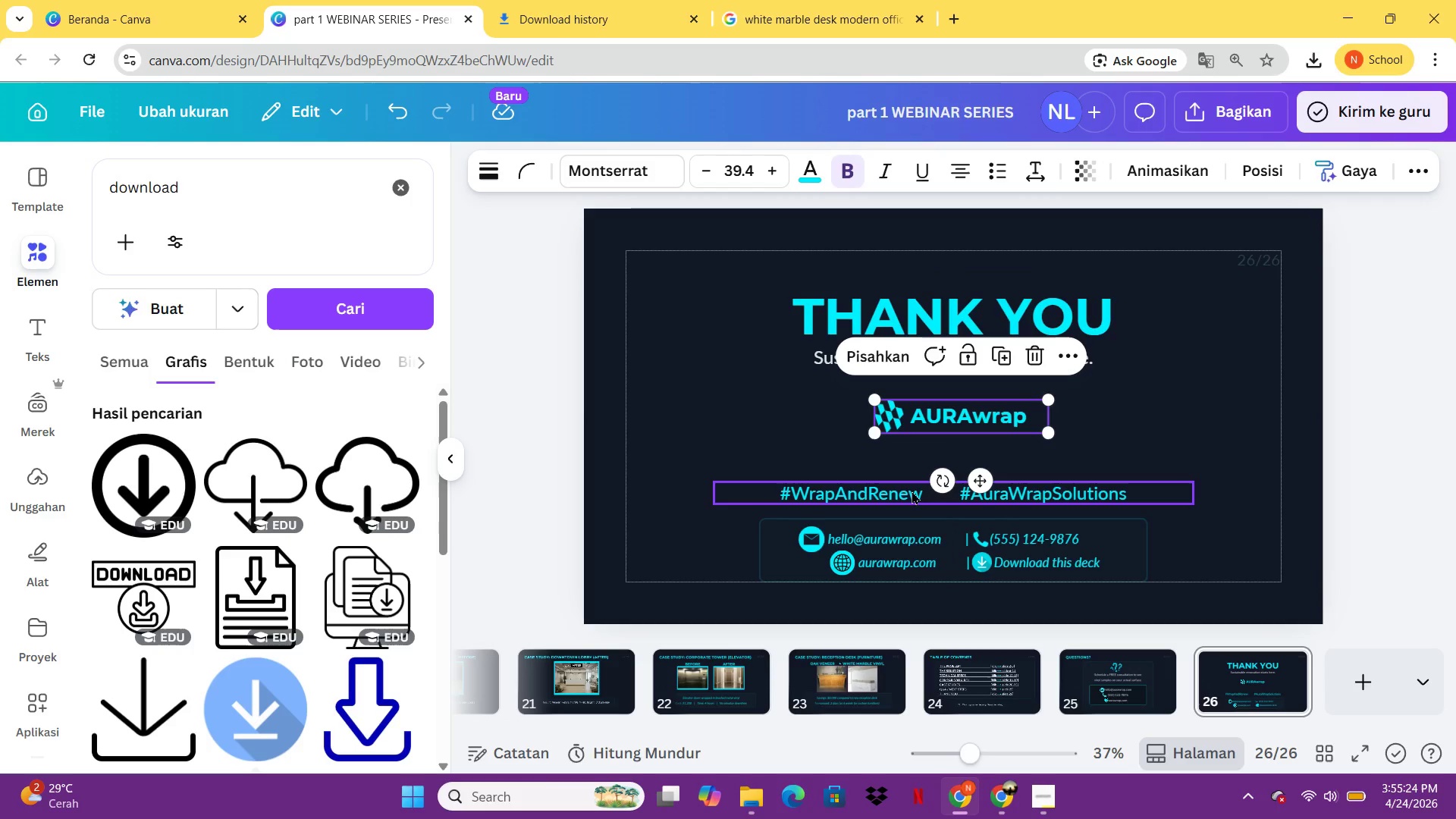 
left_click_drag(start_coordinate=[901, 491], to_coordinate=[901, 502])
 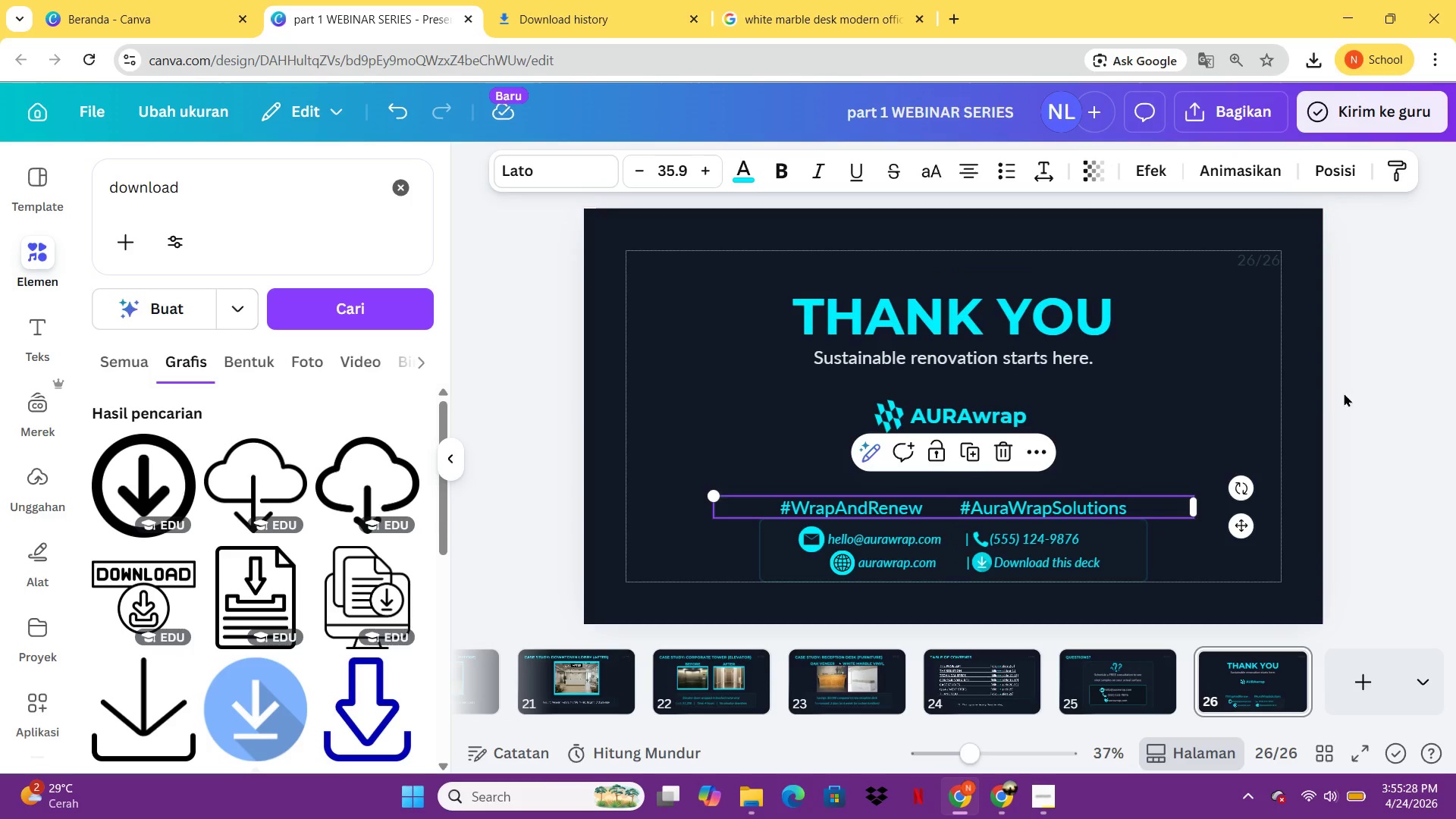 
left_click([1344, 393])
 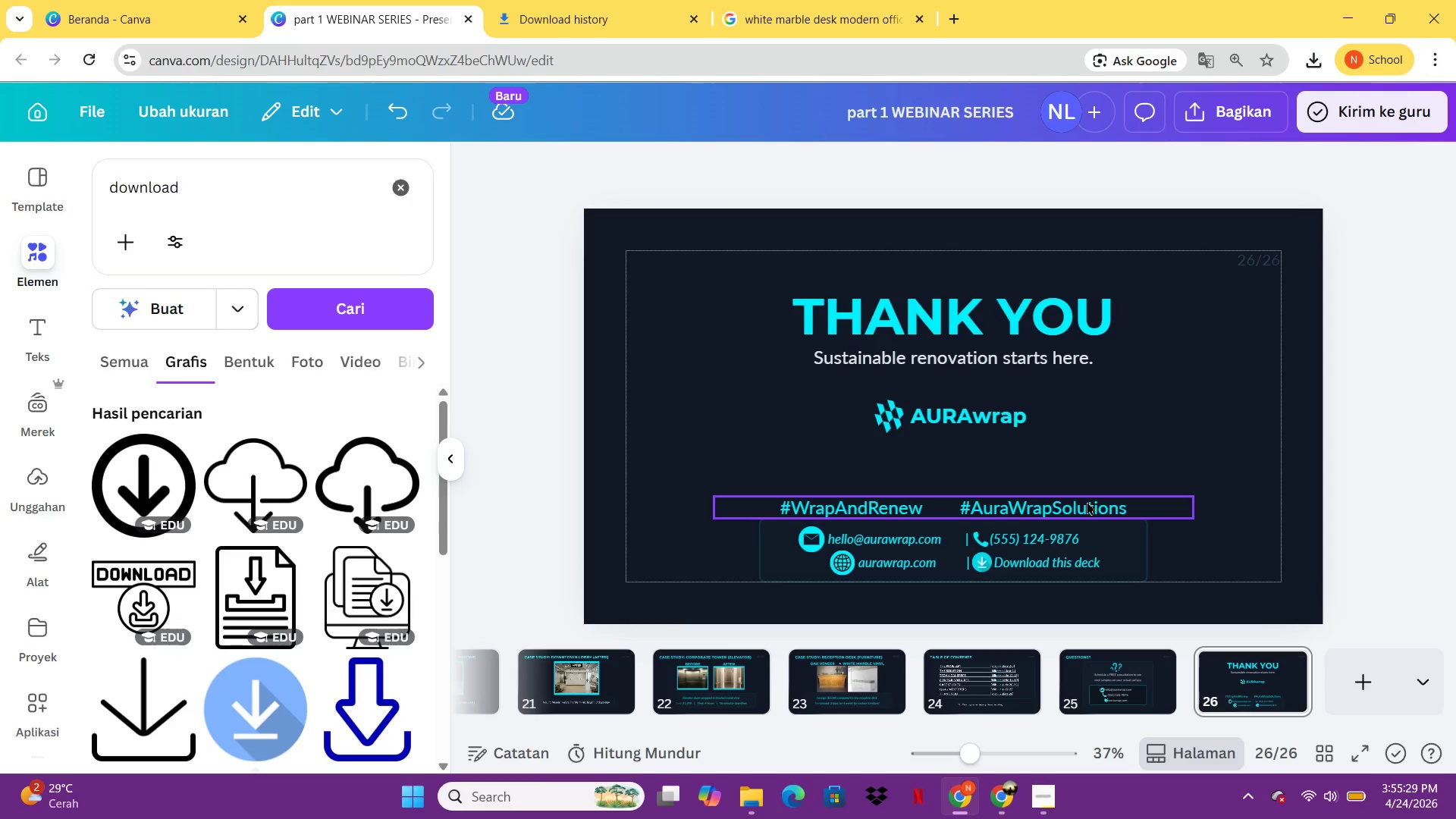 
left_click([1087, 501])
 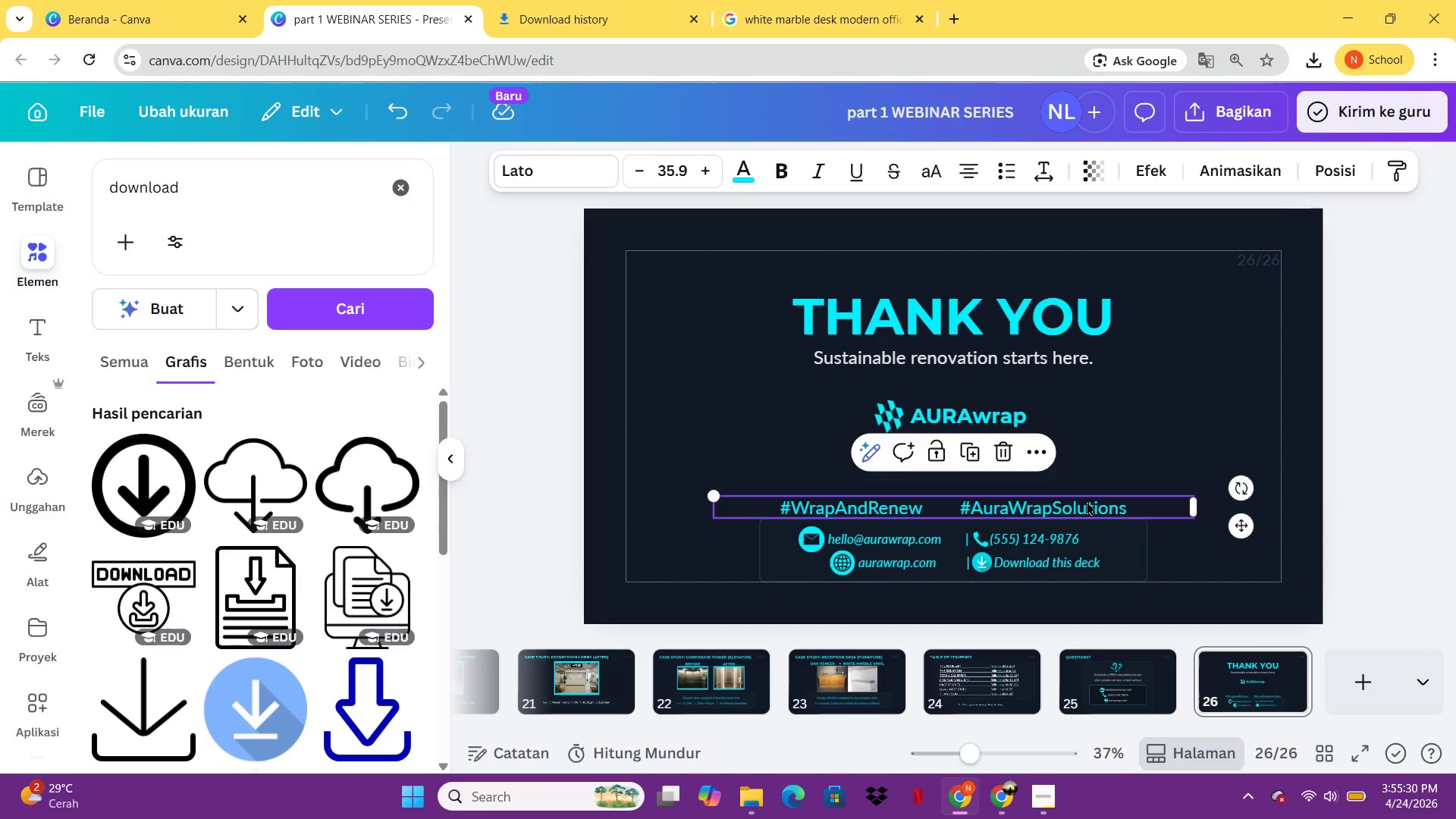 
hold_key(key=ArrowUp, duration=1.51)
 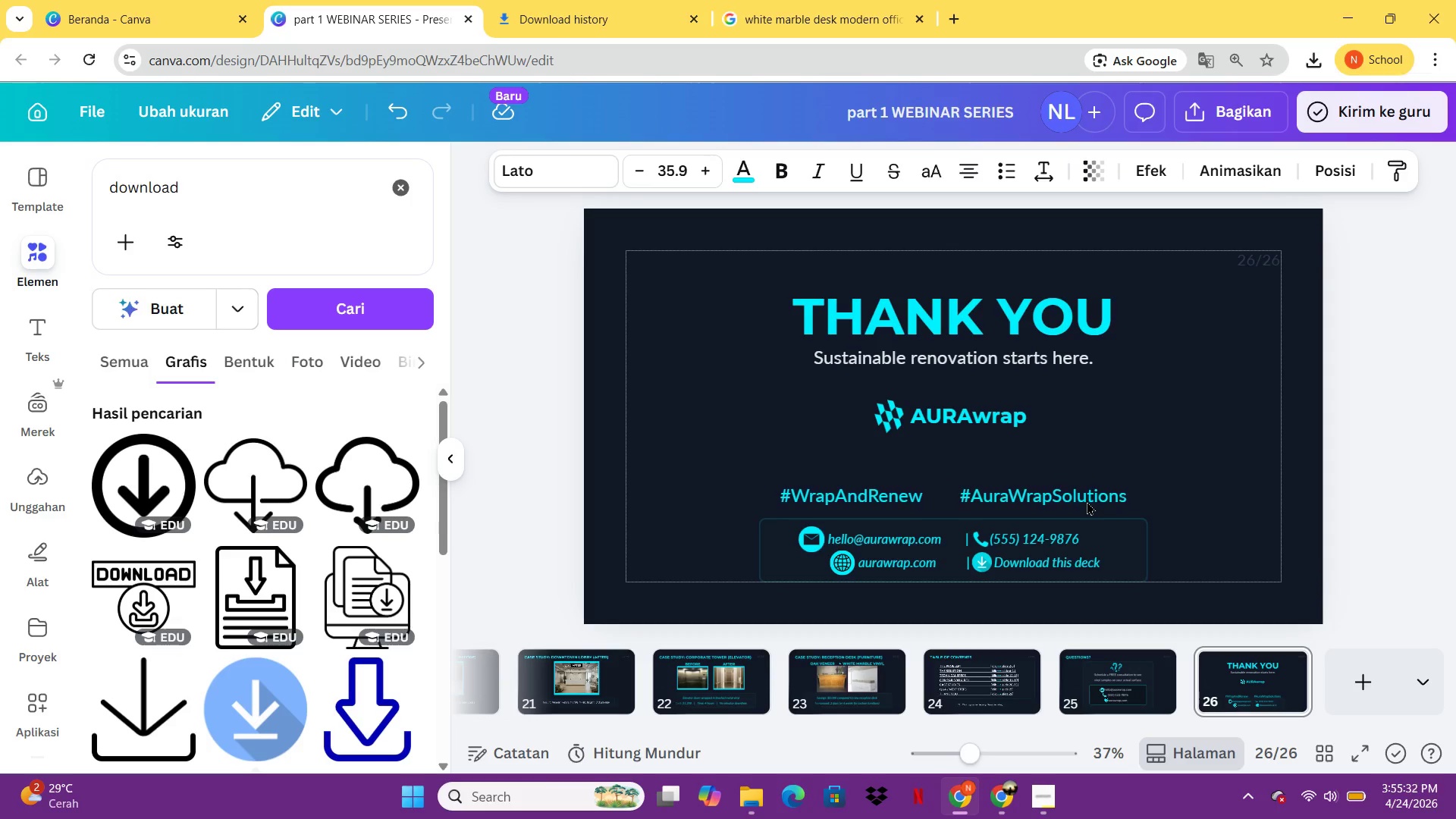 
key(ArrowUp)
 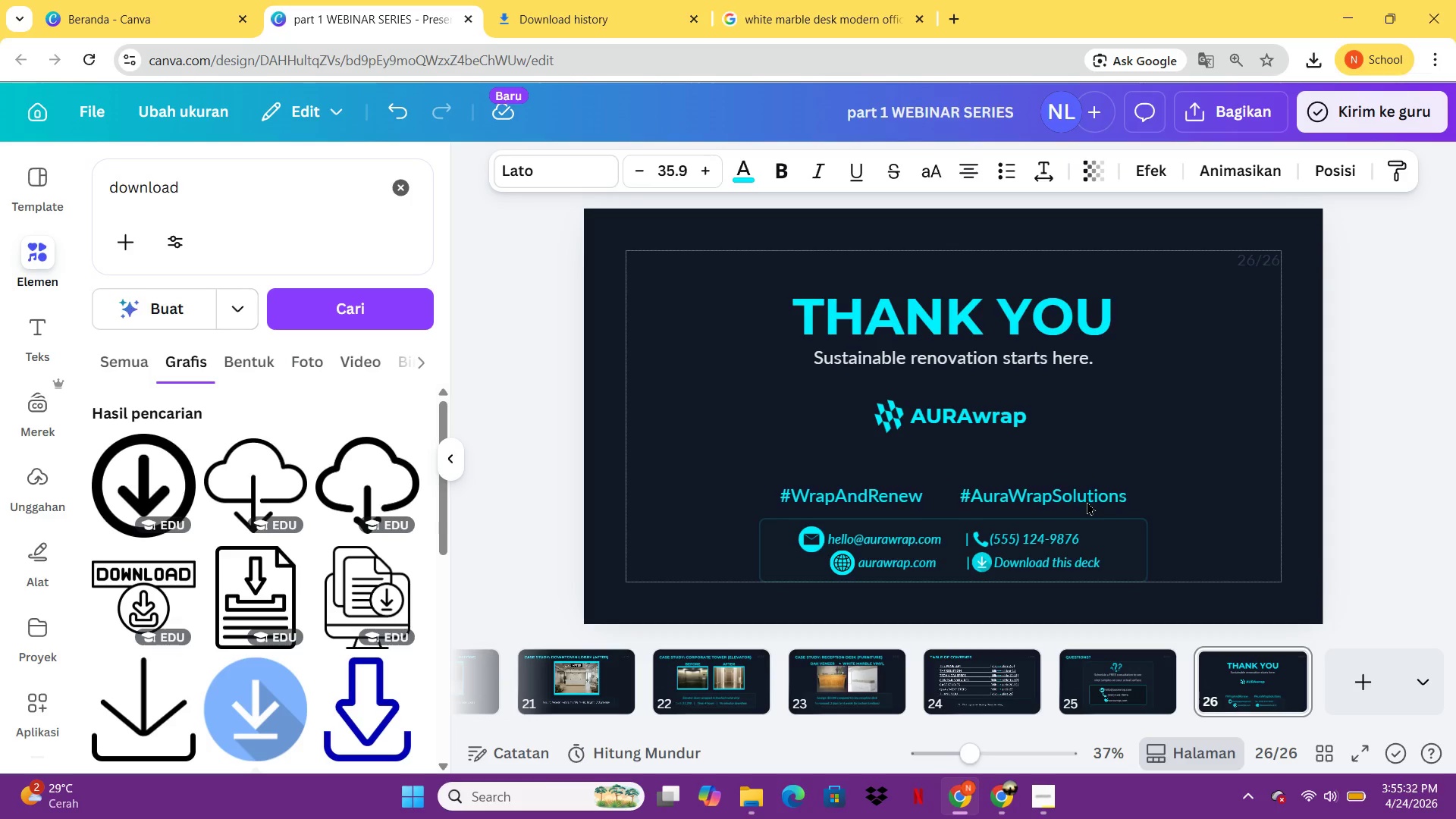 
key(ArrowUp)
 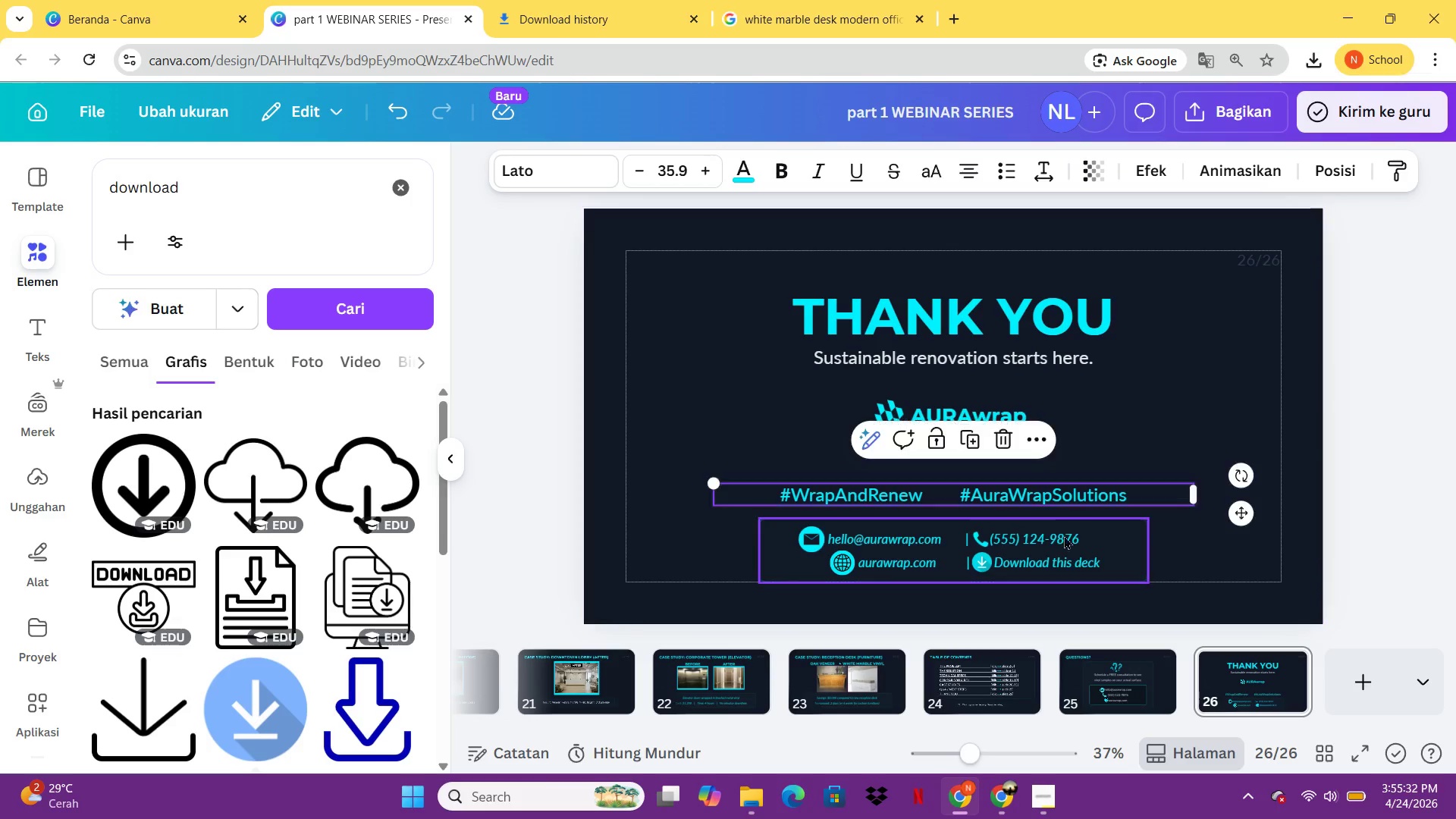 
left_click_drag(start_coordinate=[1061, 548], to_coordinate=[1062, 538])
 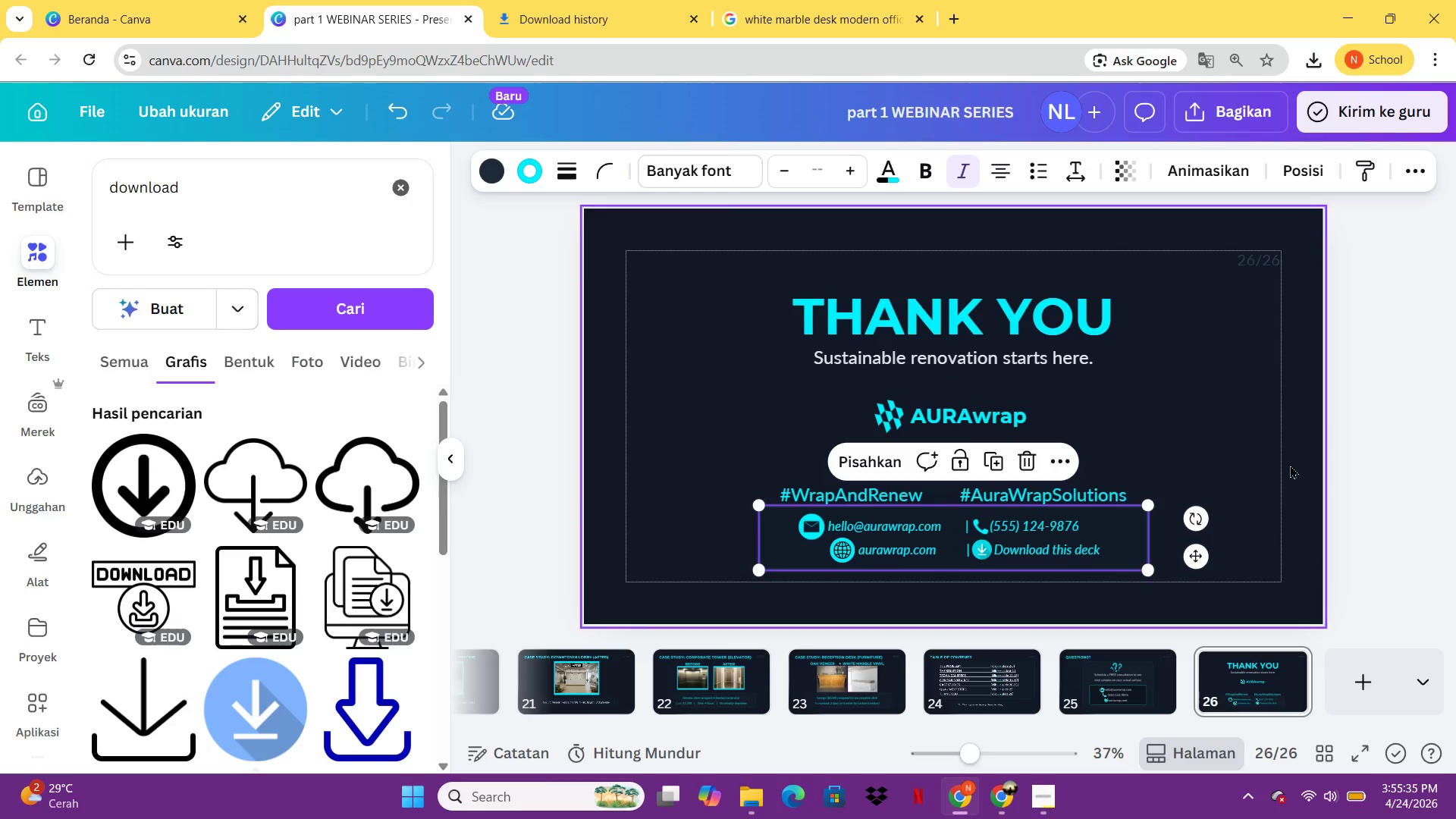 
left_click([1291, 465])
 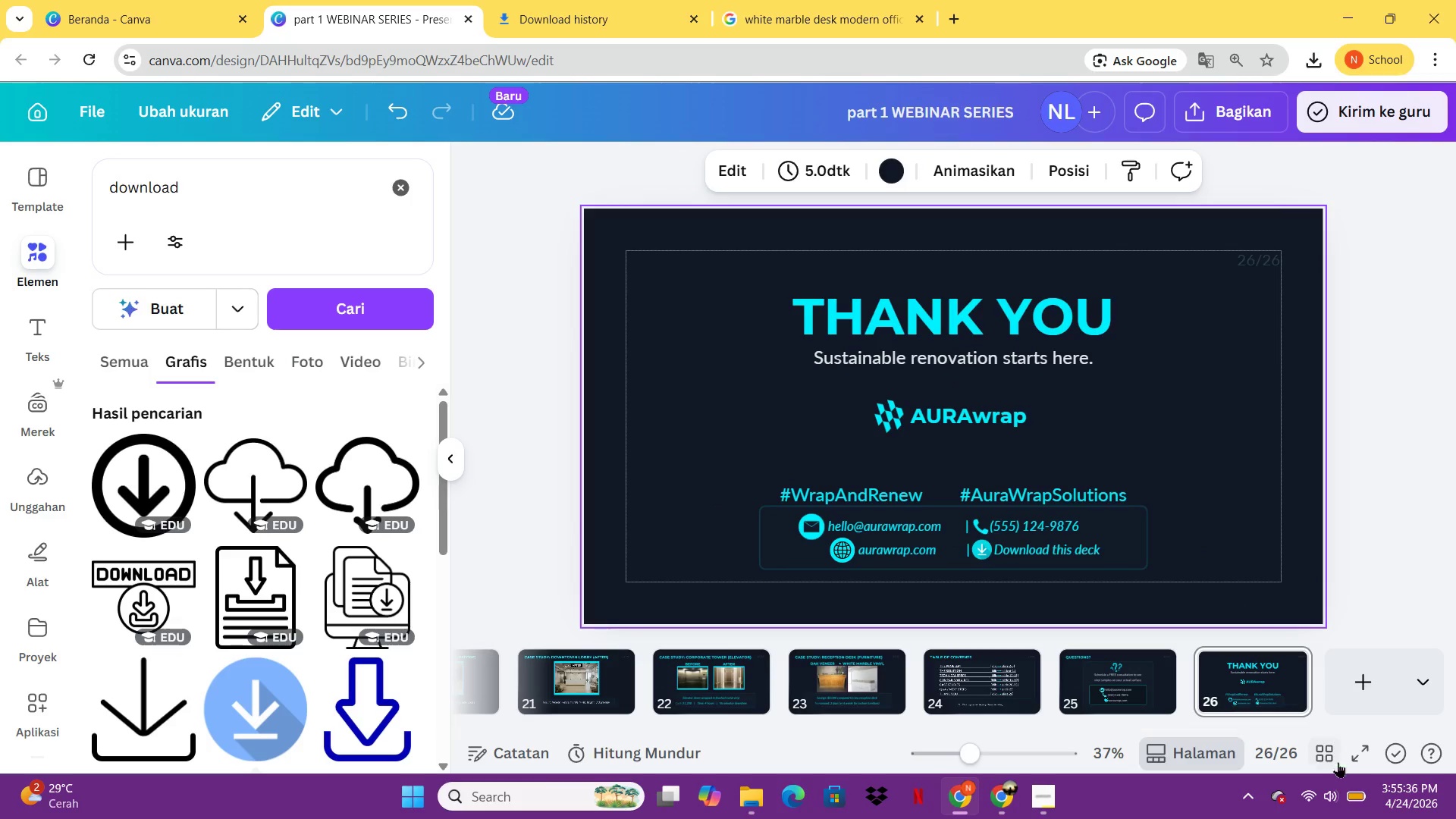 
left_click([1353, 756])
 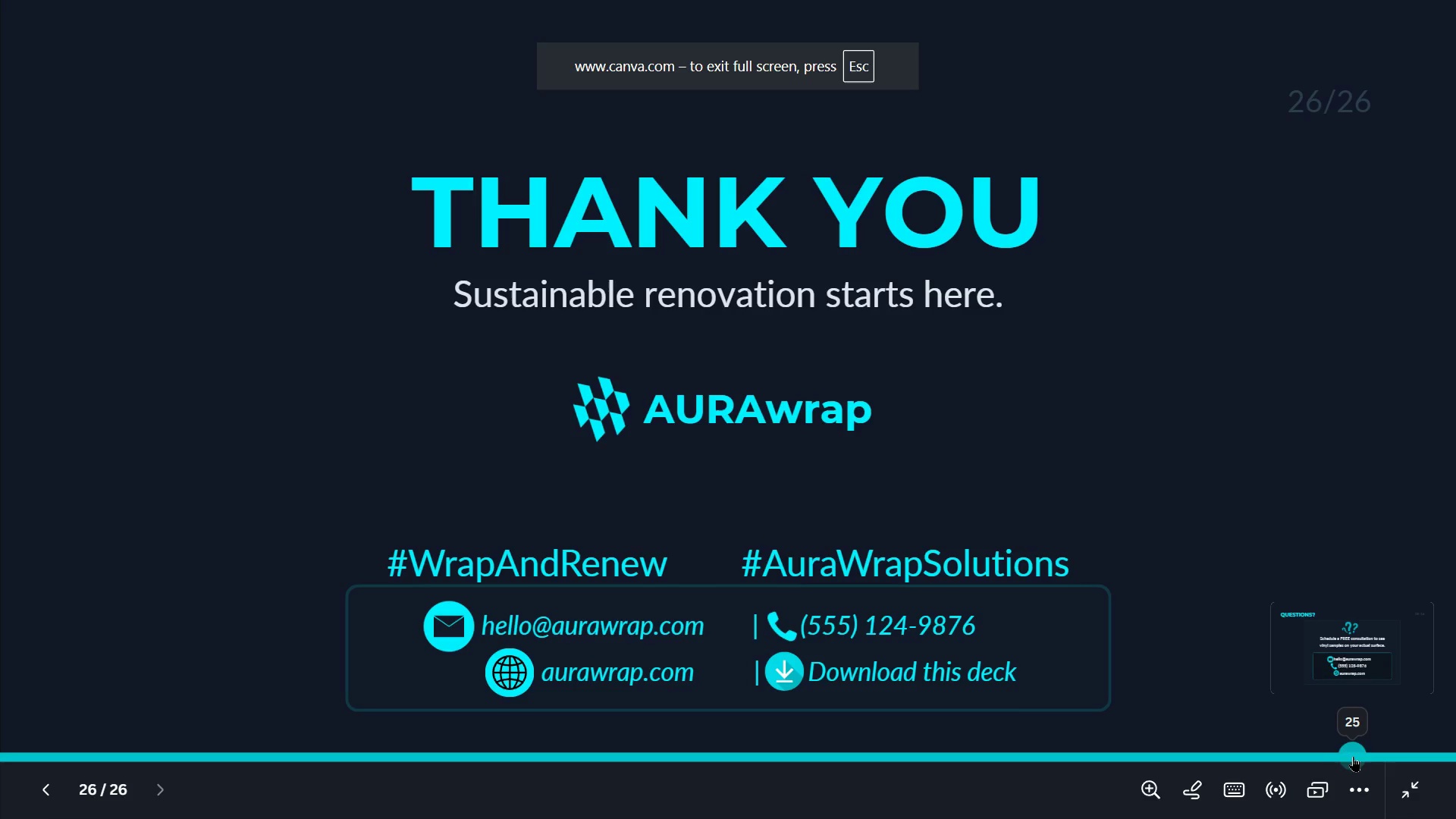 
key(Escape)
 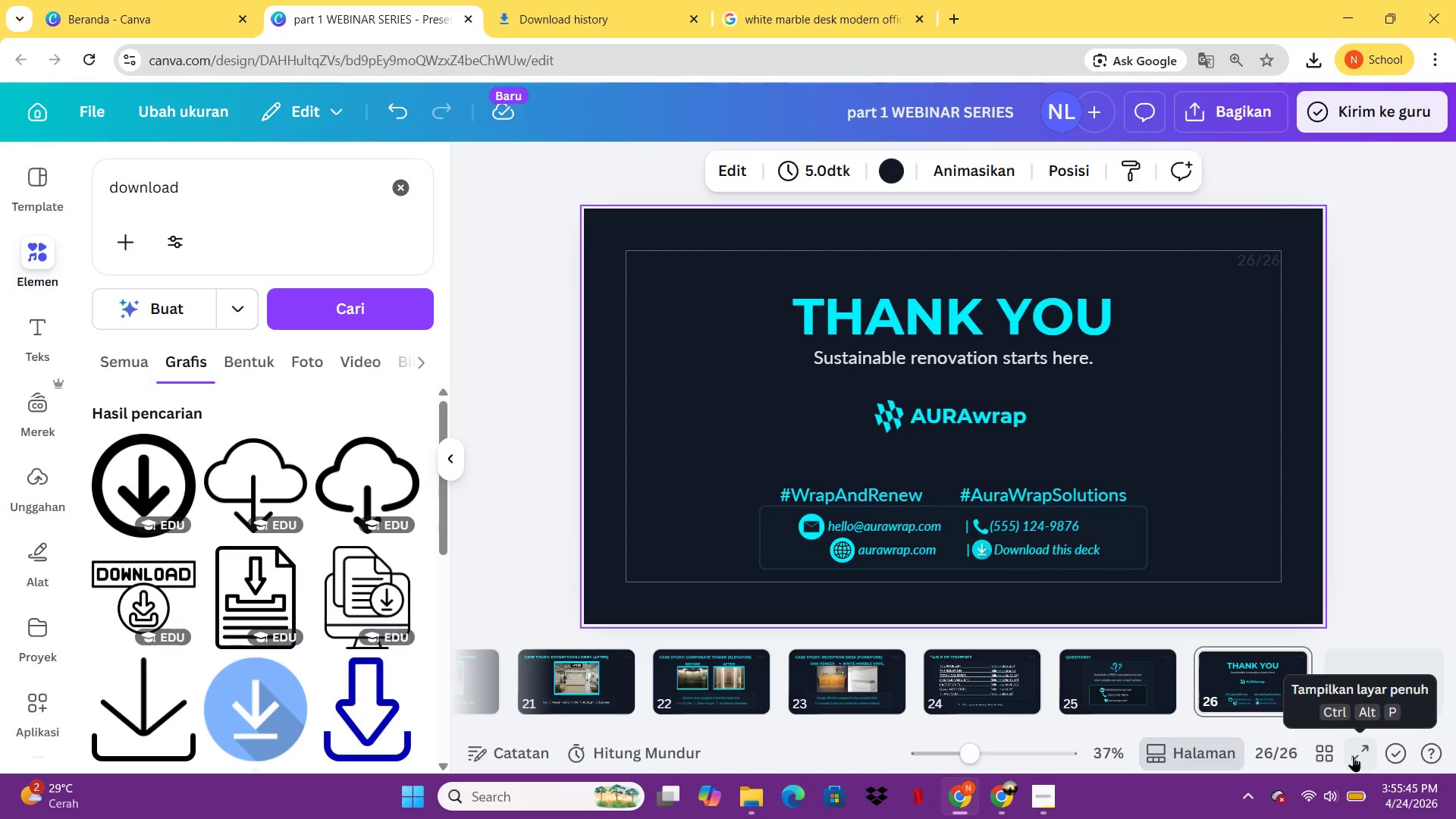 
wait(7.78)
 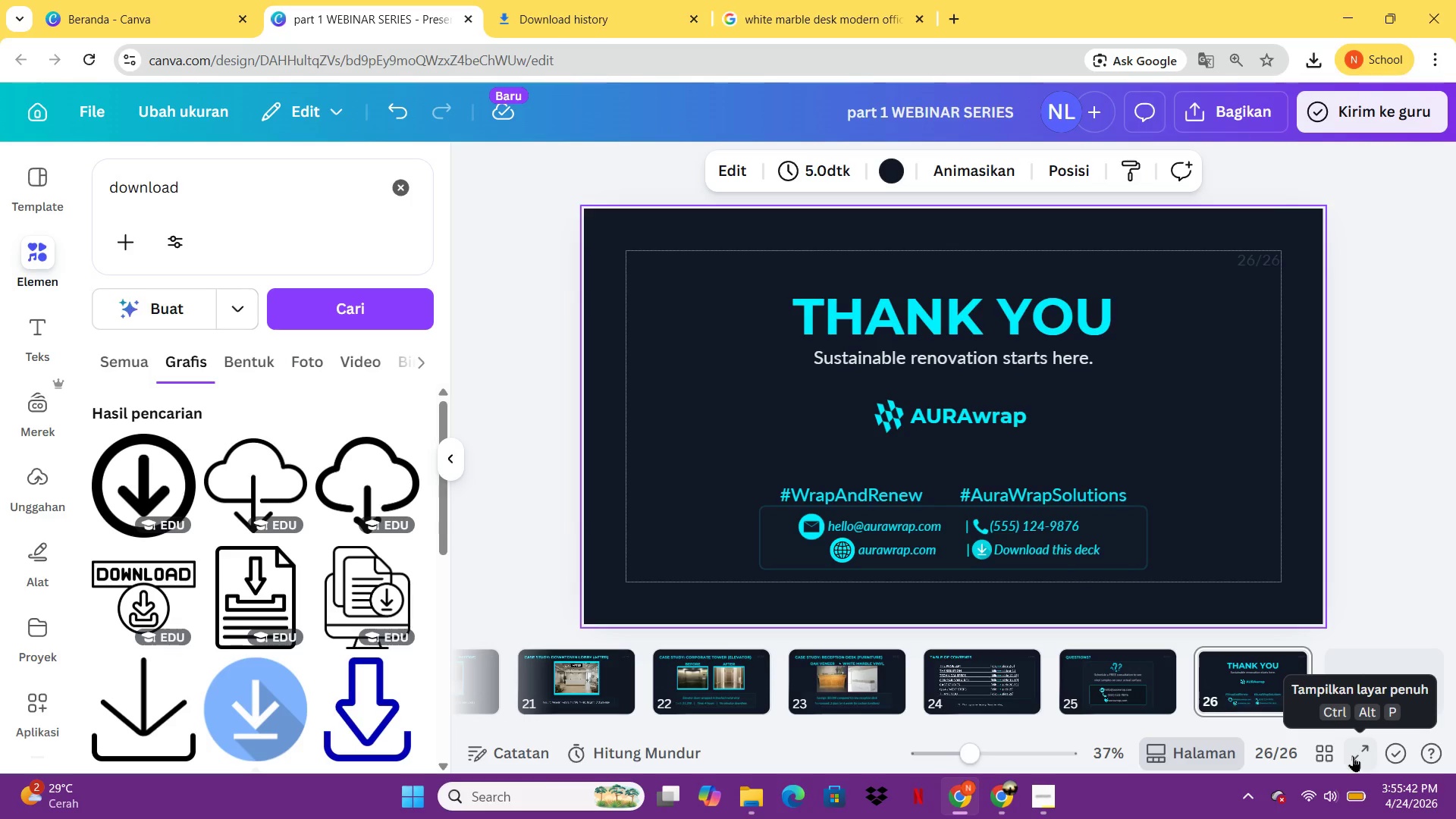 
left_click([1094, 678])
 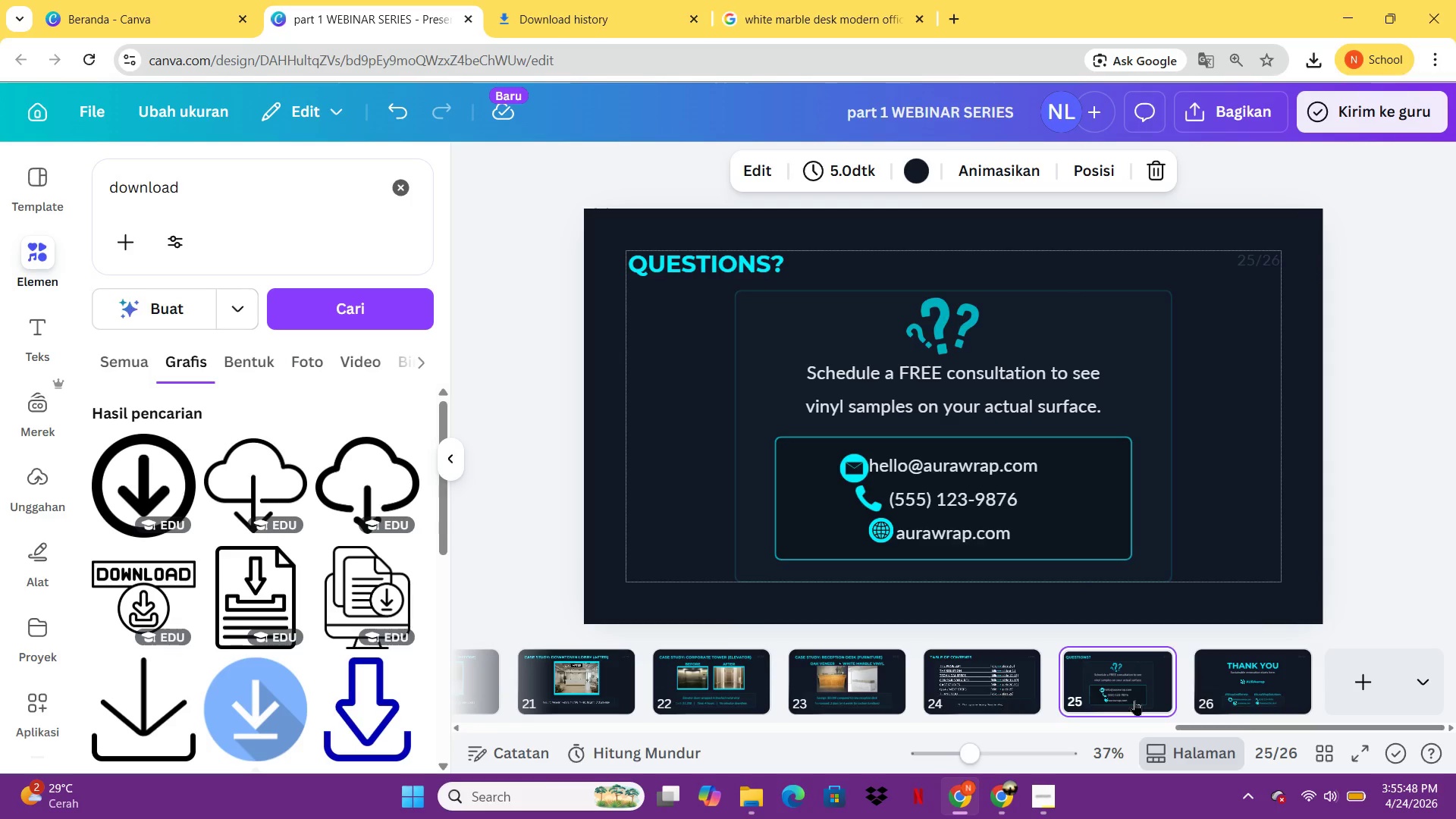 
left_click([1242, 707])
 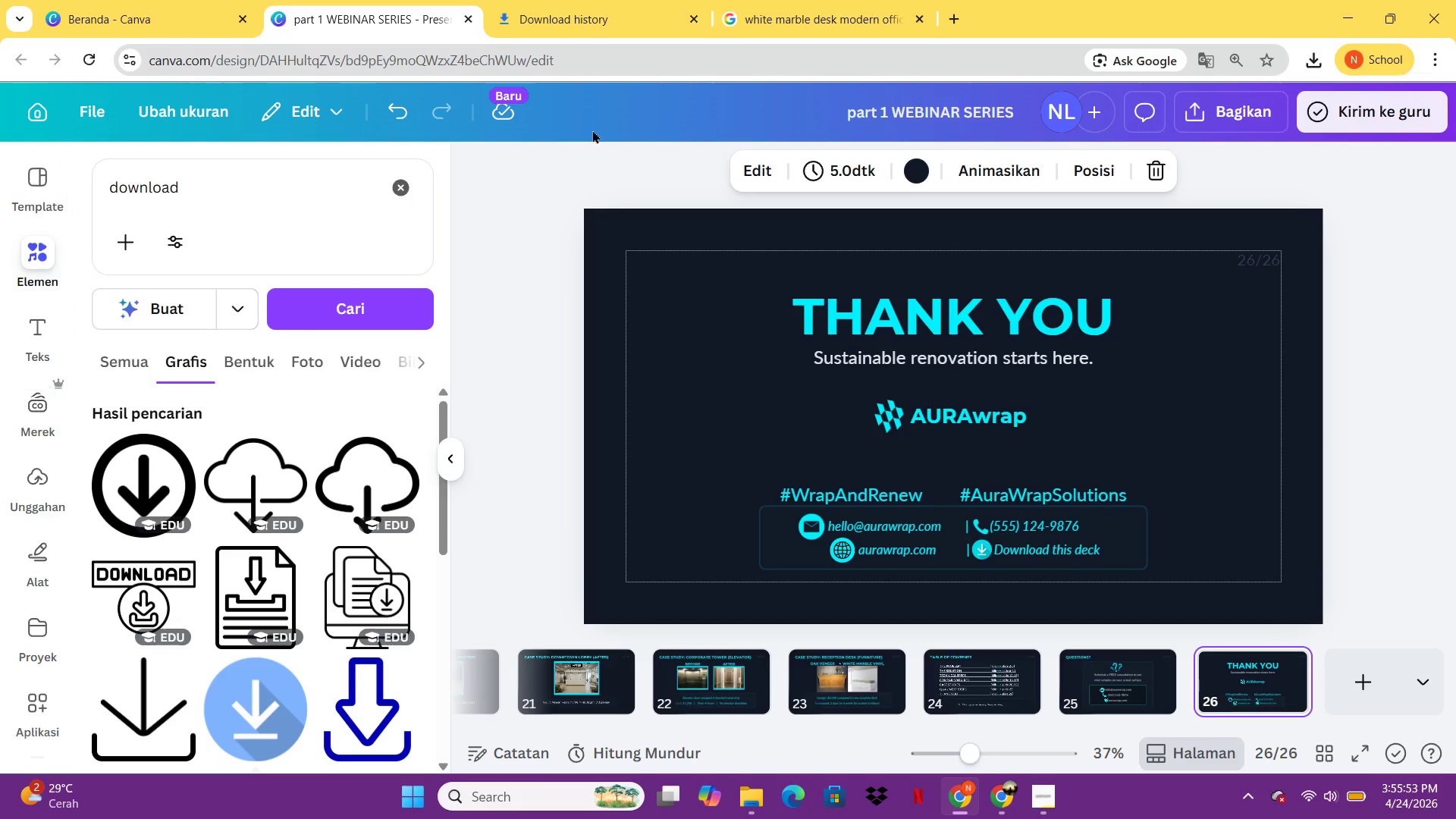 
wait(6.56)
 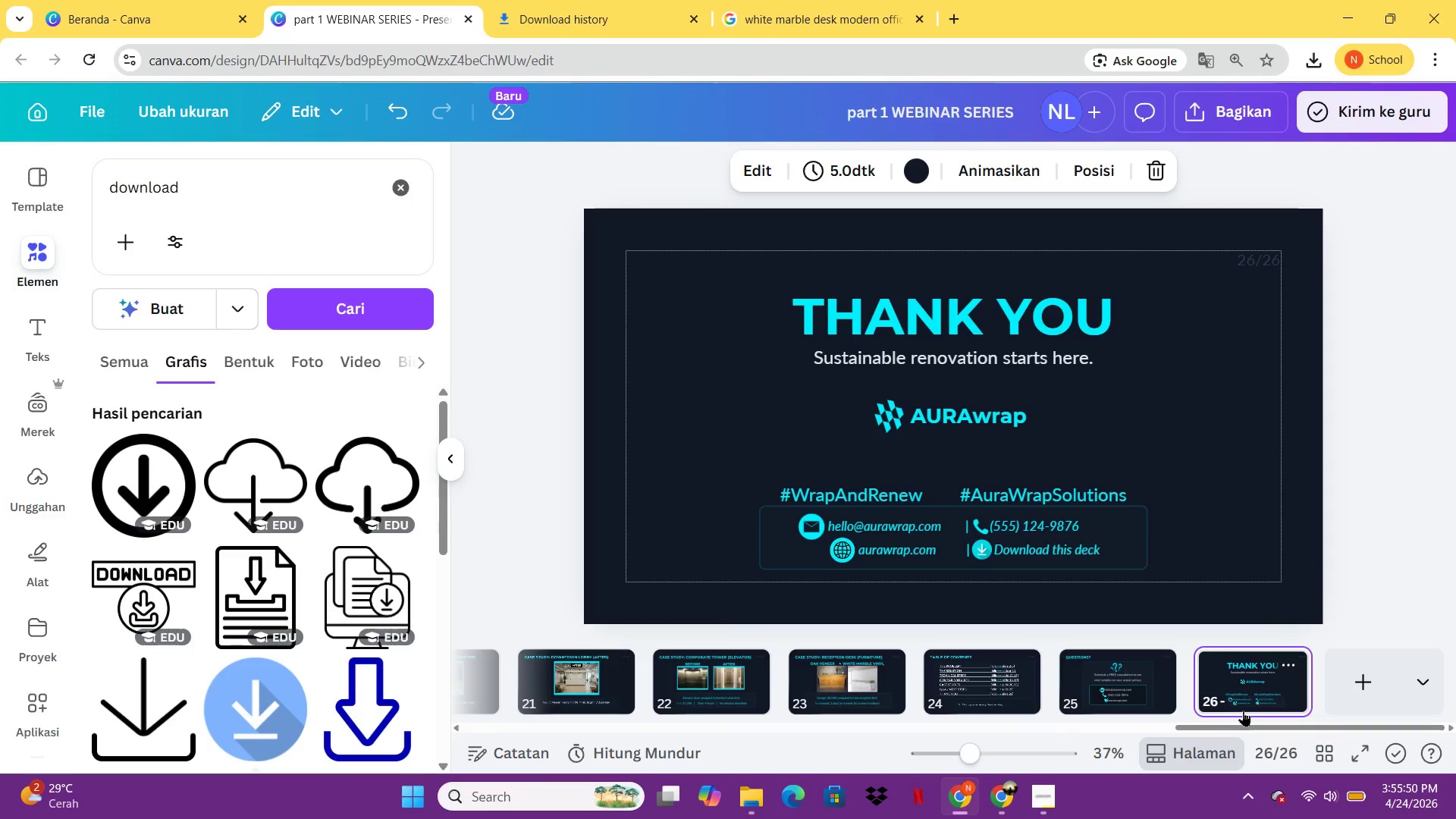 
left_click([977, 168])
 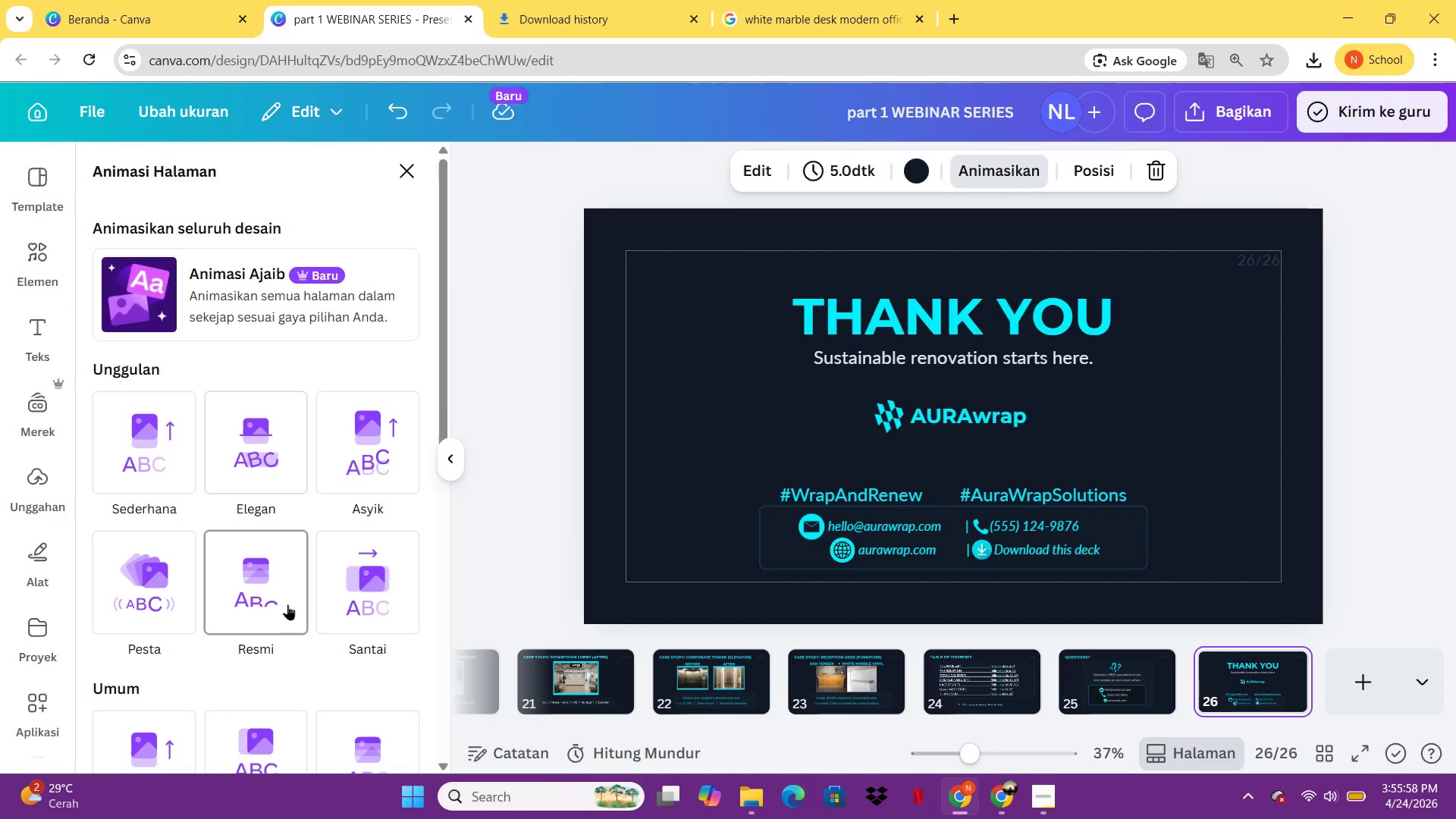 
left_click([261, 455])
 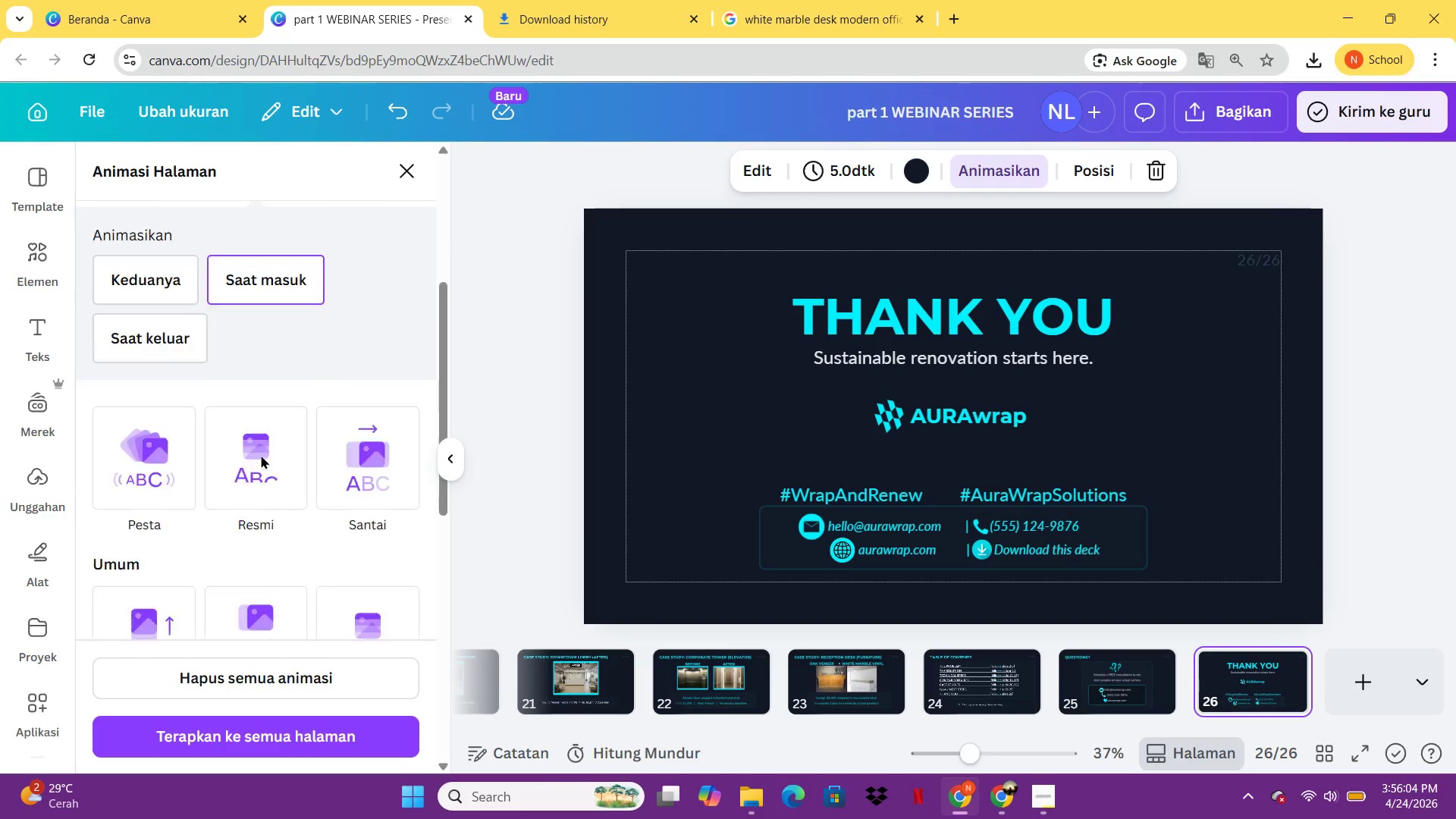 
wait(10.52)
 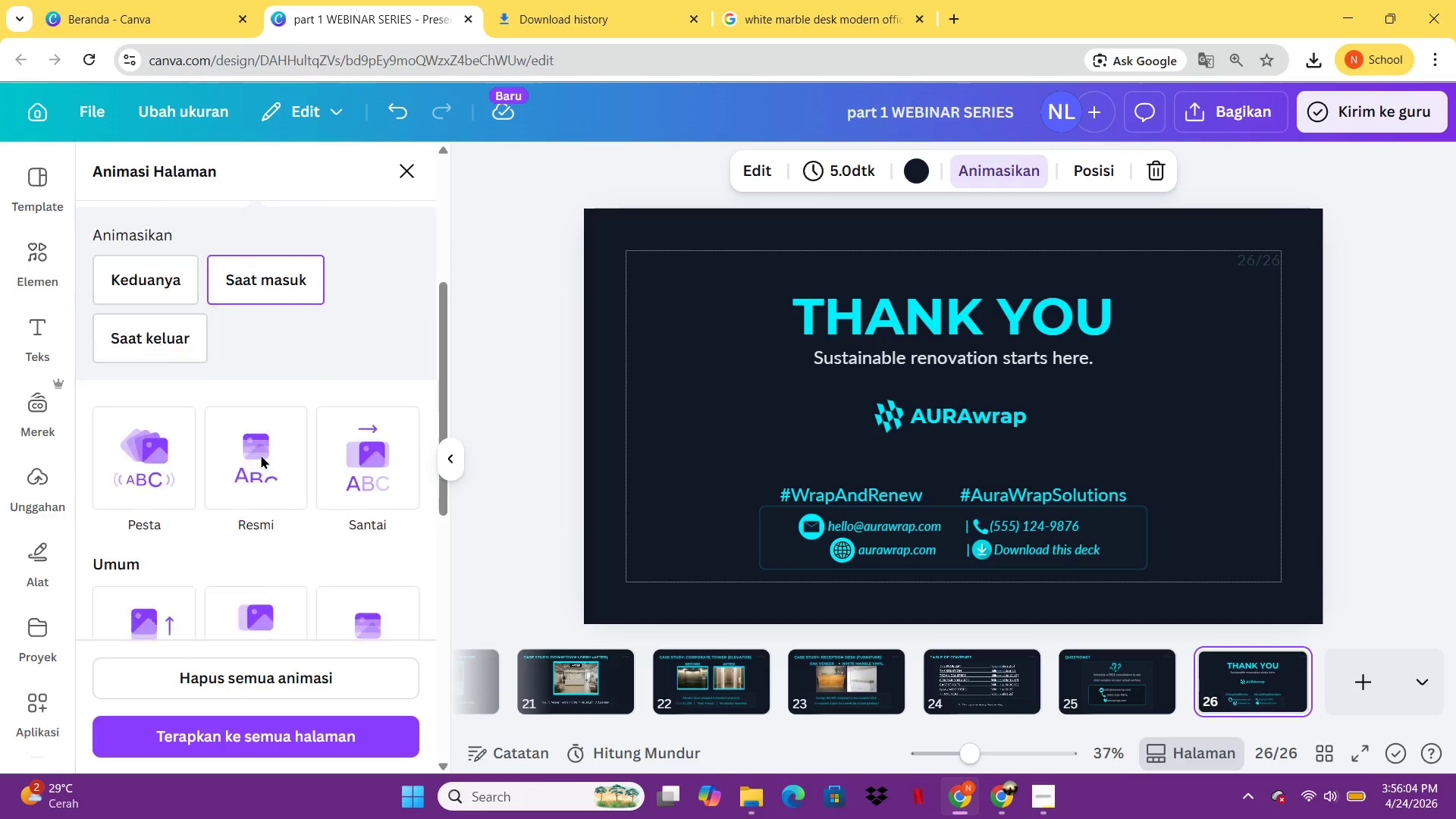 
left_click([146, 553])
 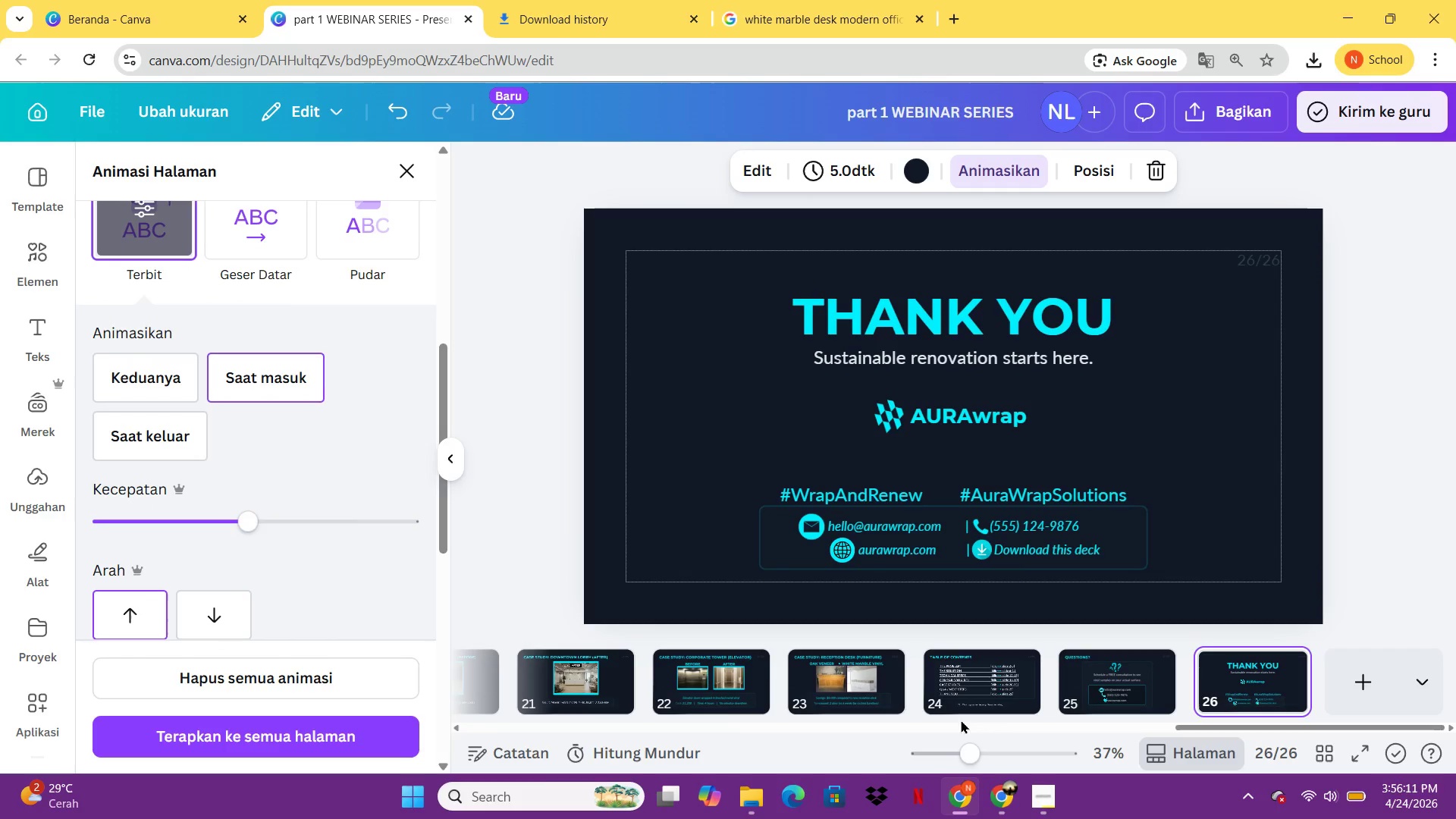 
left_click([1080, 683])
 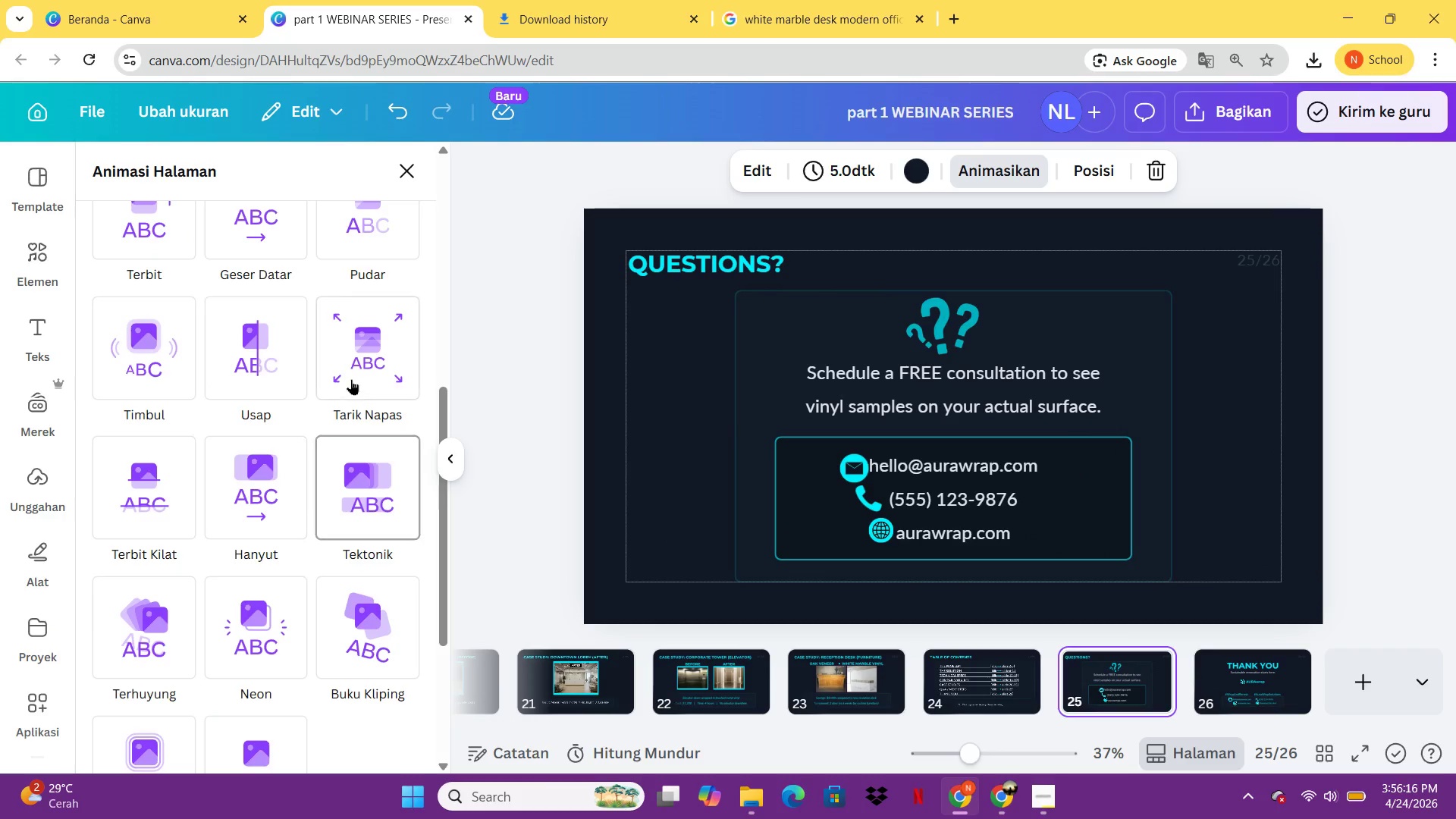 
wait(5.72)
 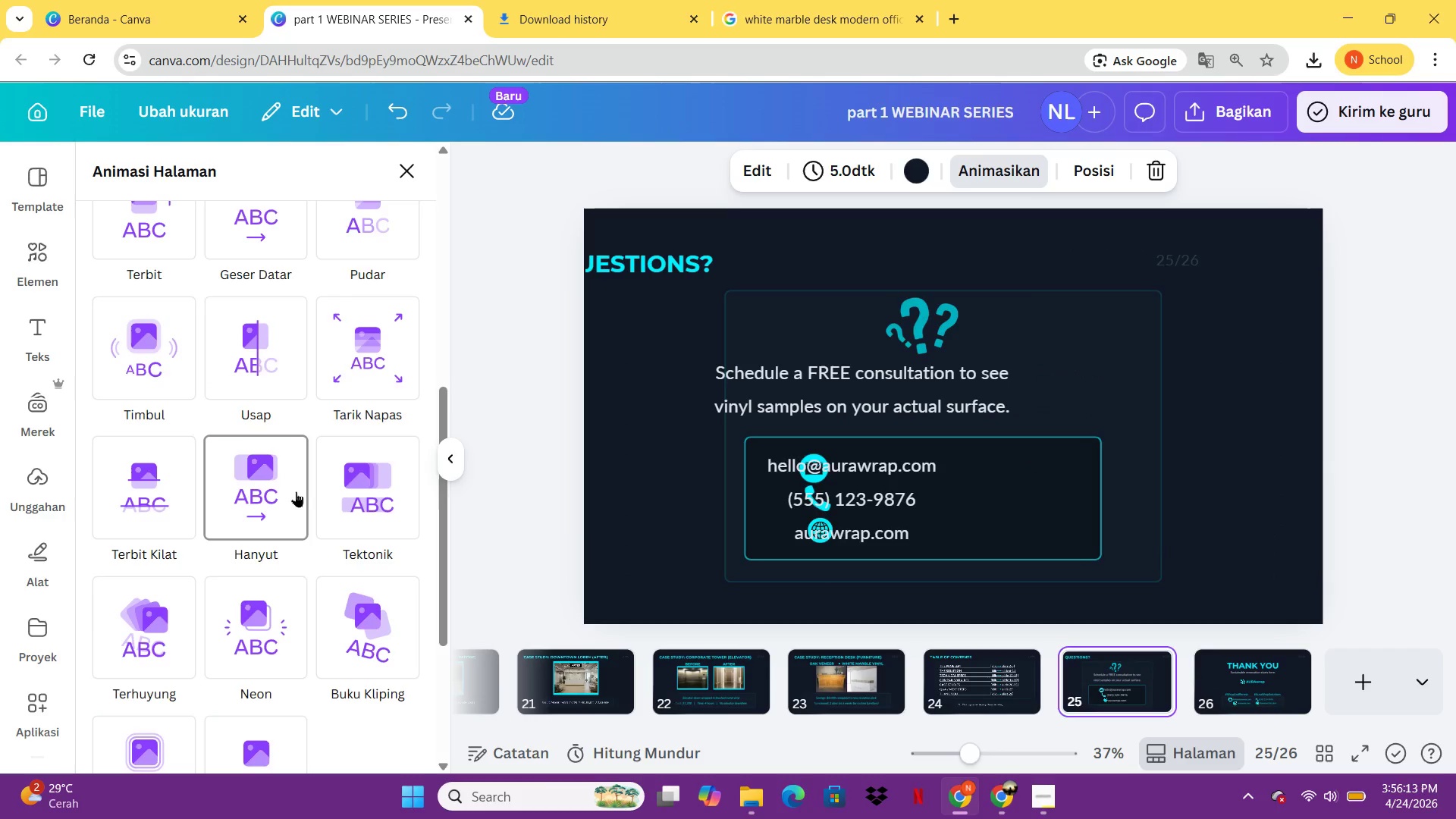 
left_click([351, 377])
 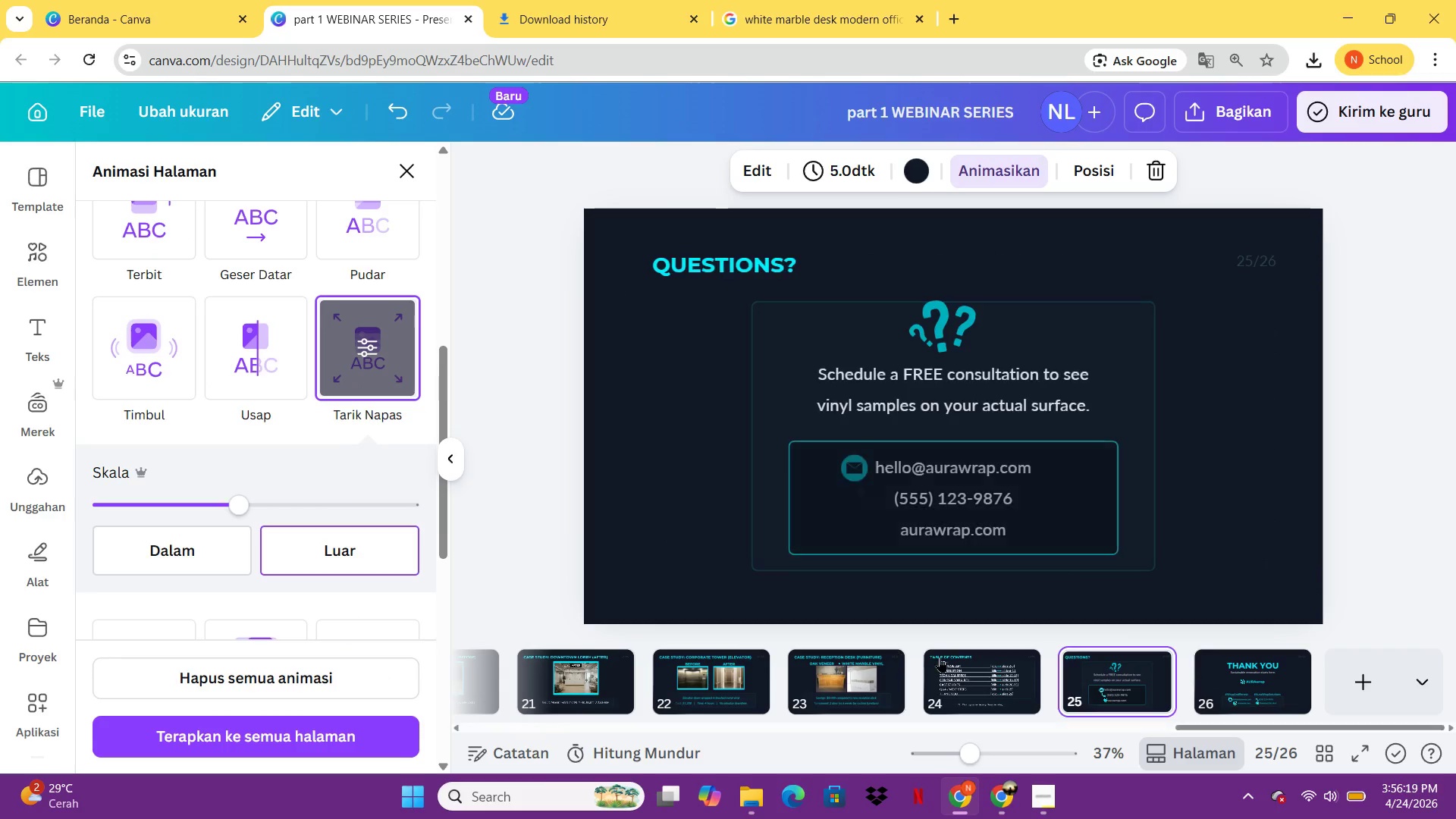 
left_click([958, 659])
 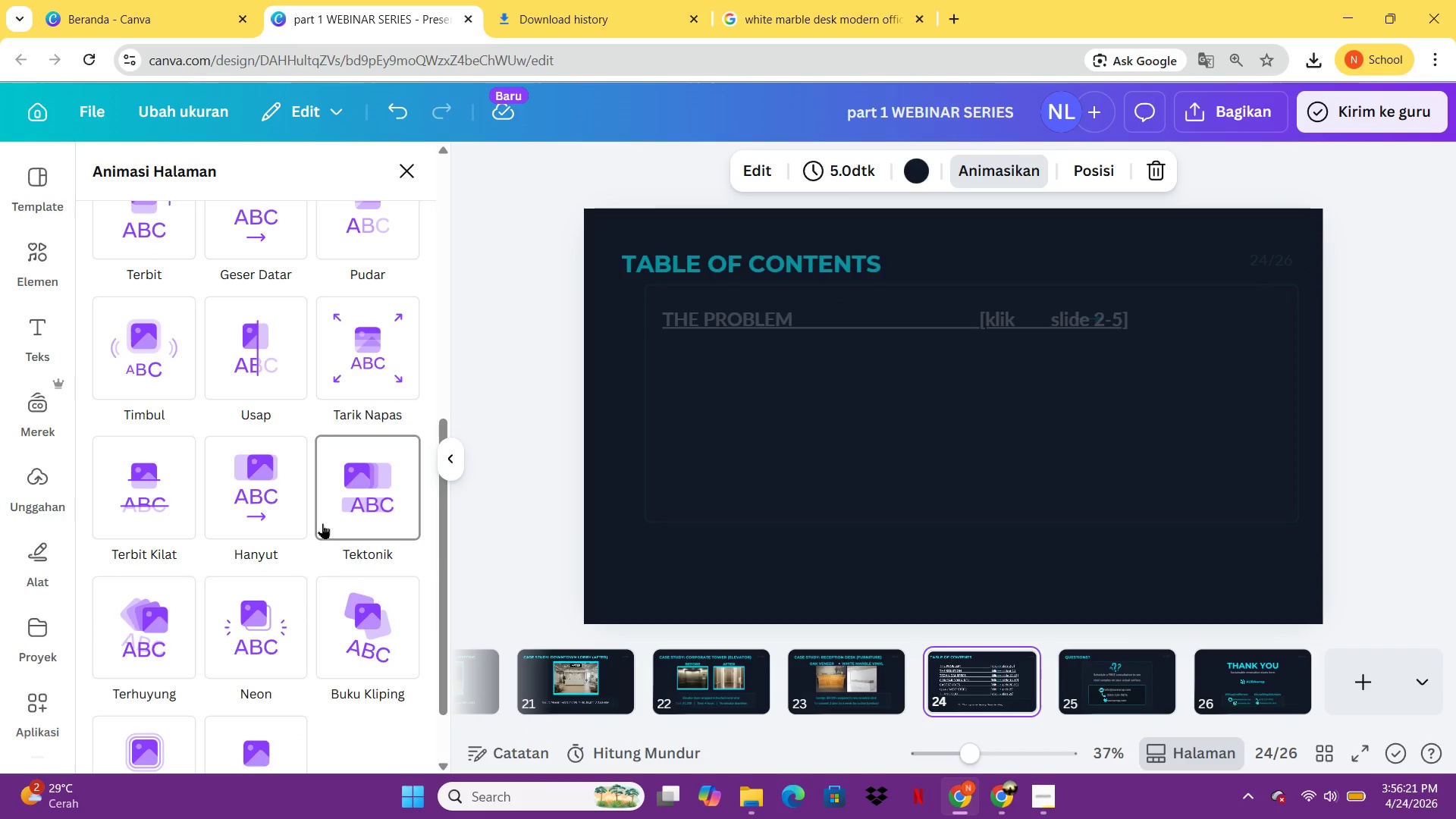 
left_click([257, 508])
 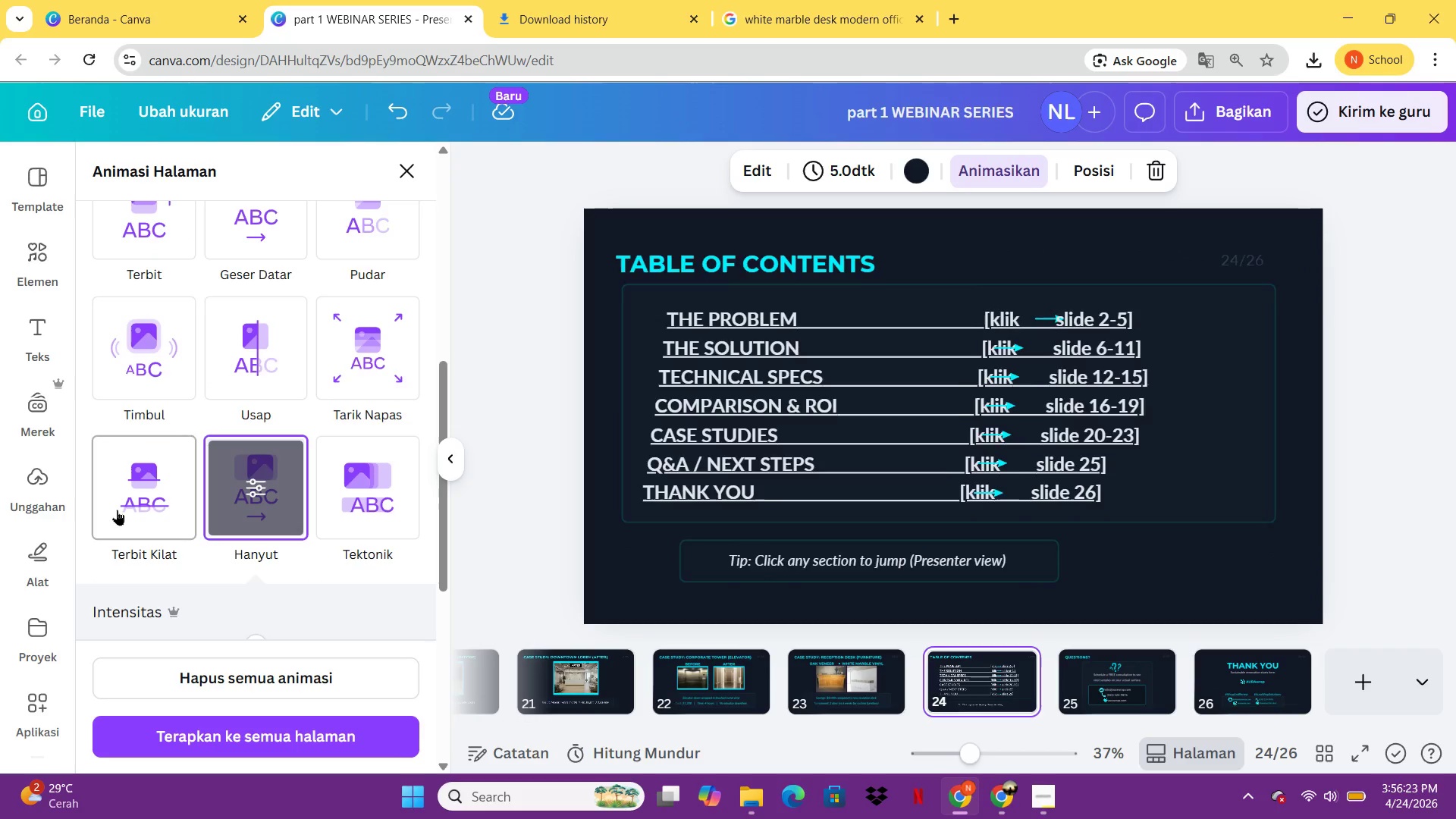 
left_click([117, 510])
 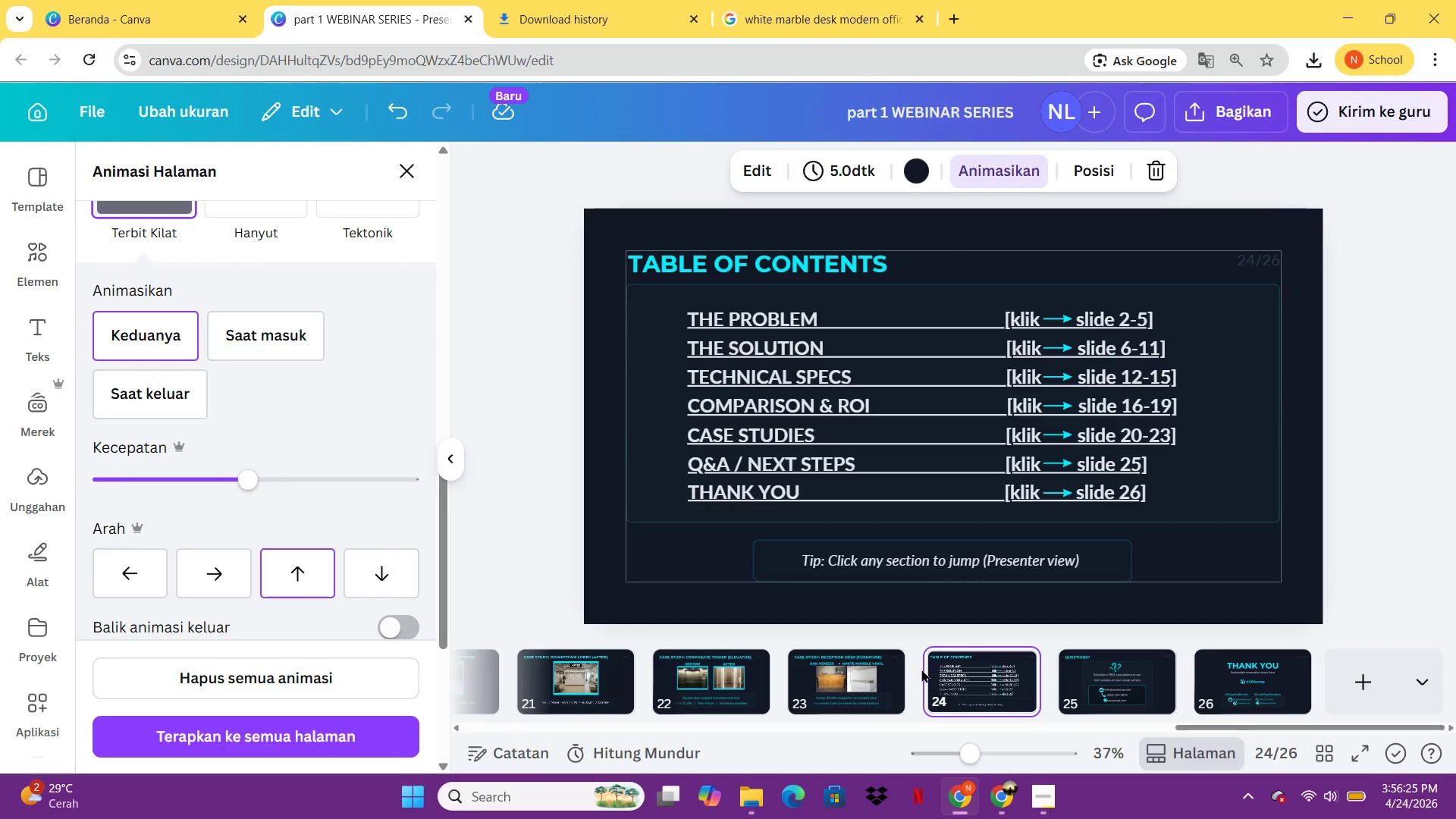 
left_click([865, 682])
 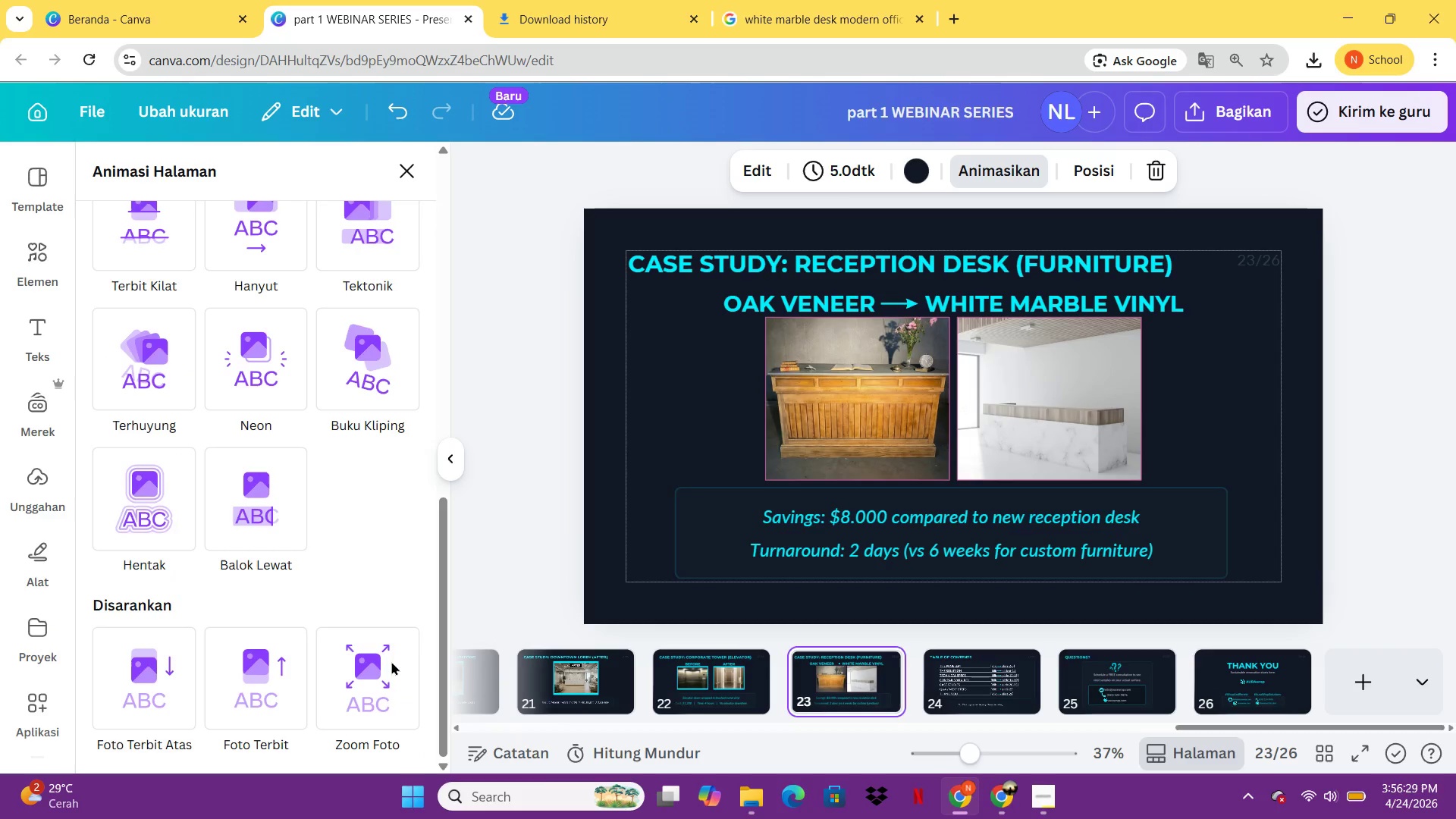 
left_click([126, 538])
 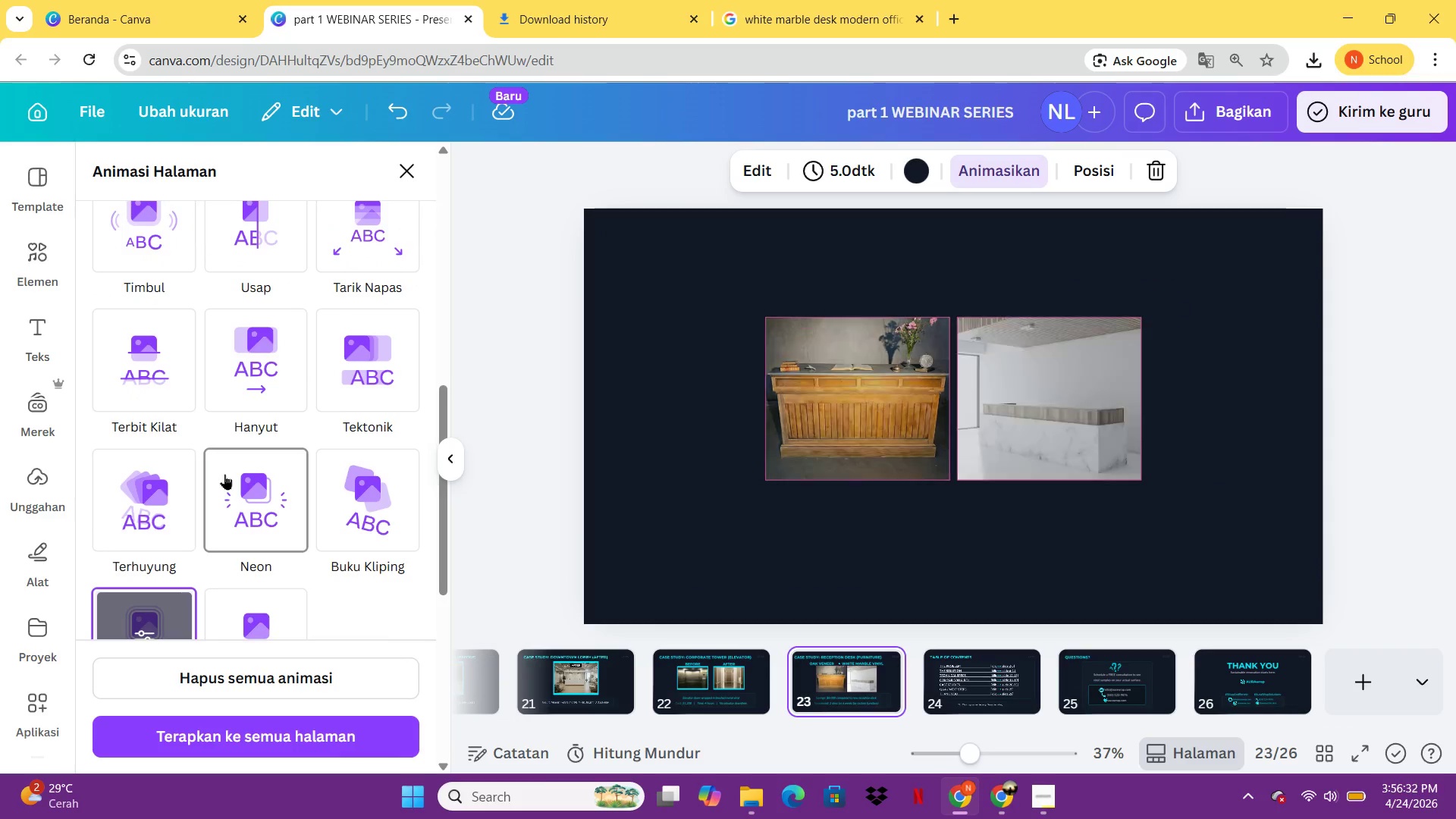 
left_click([165, 265])
 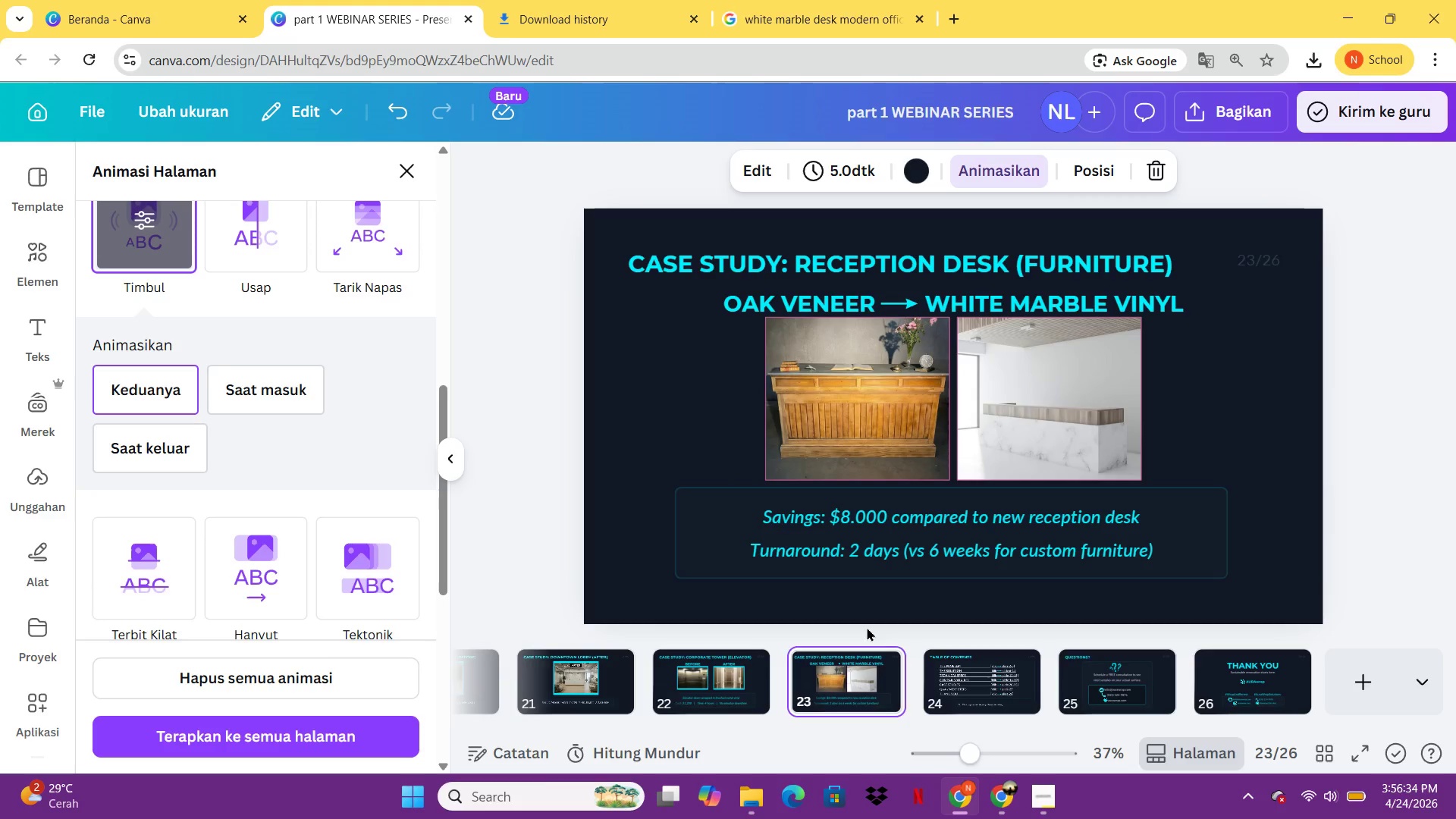 
left_click([867, 678])
 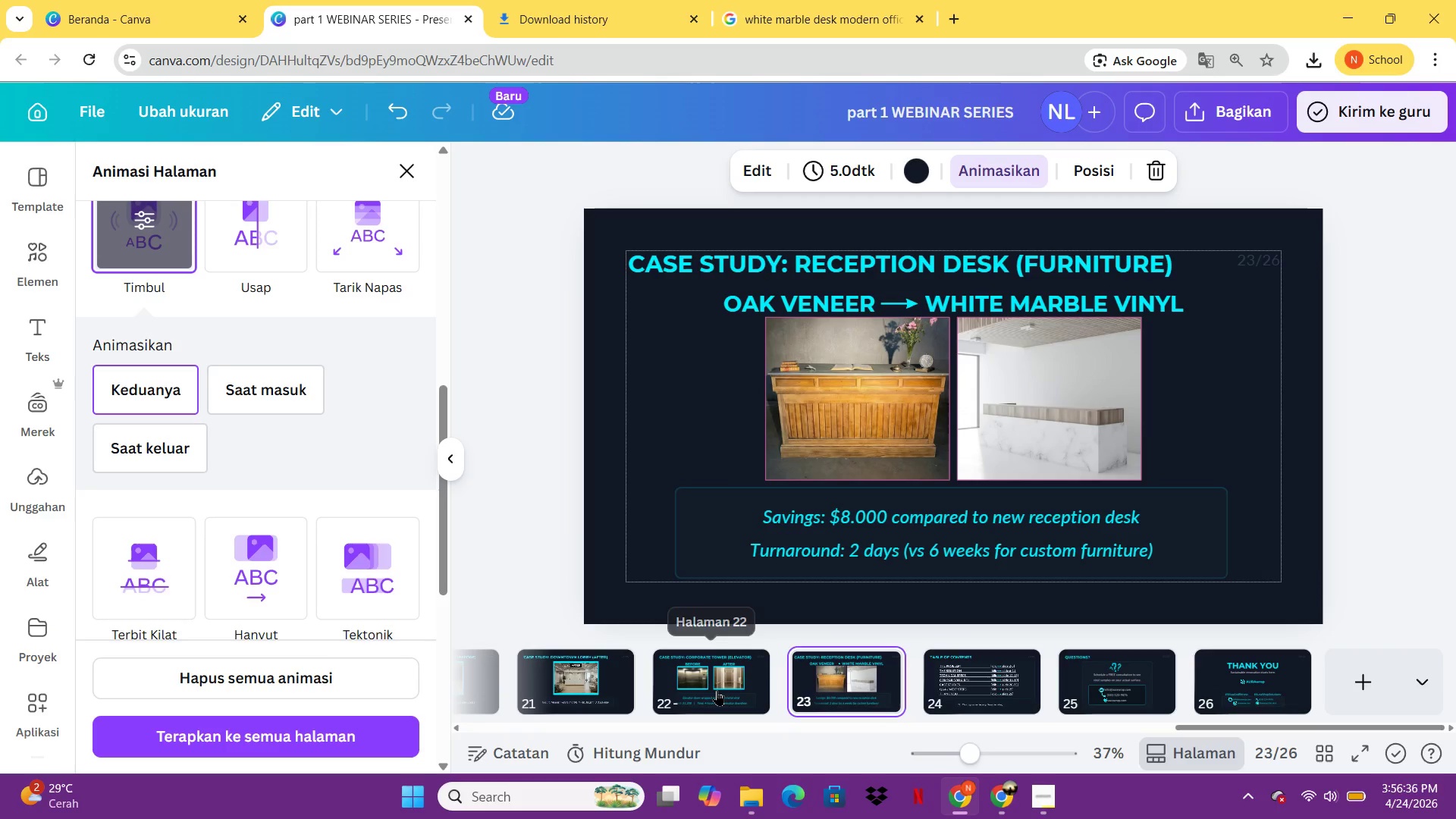 
left_click([717, 690])
 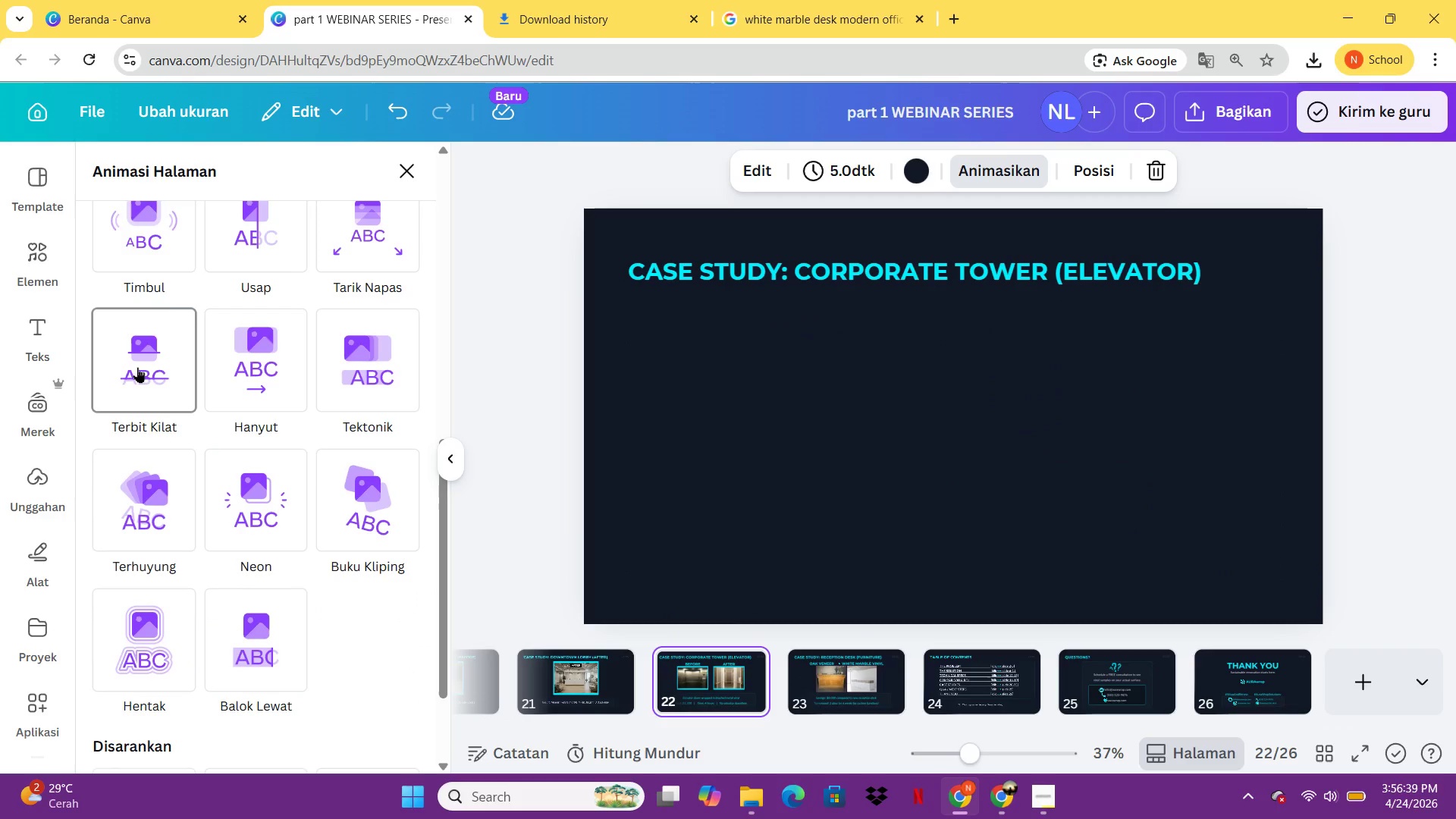 
left_click([237, 258])
 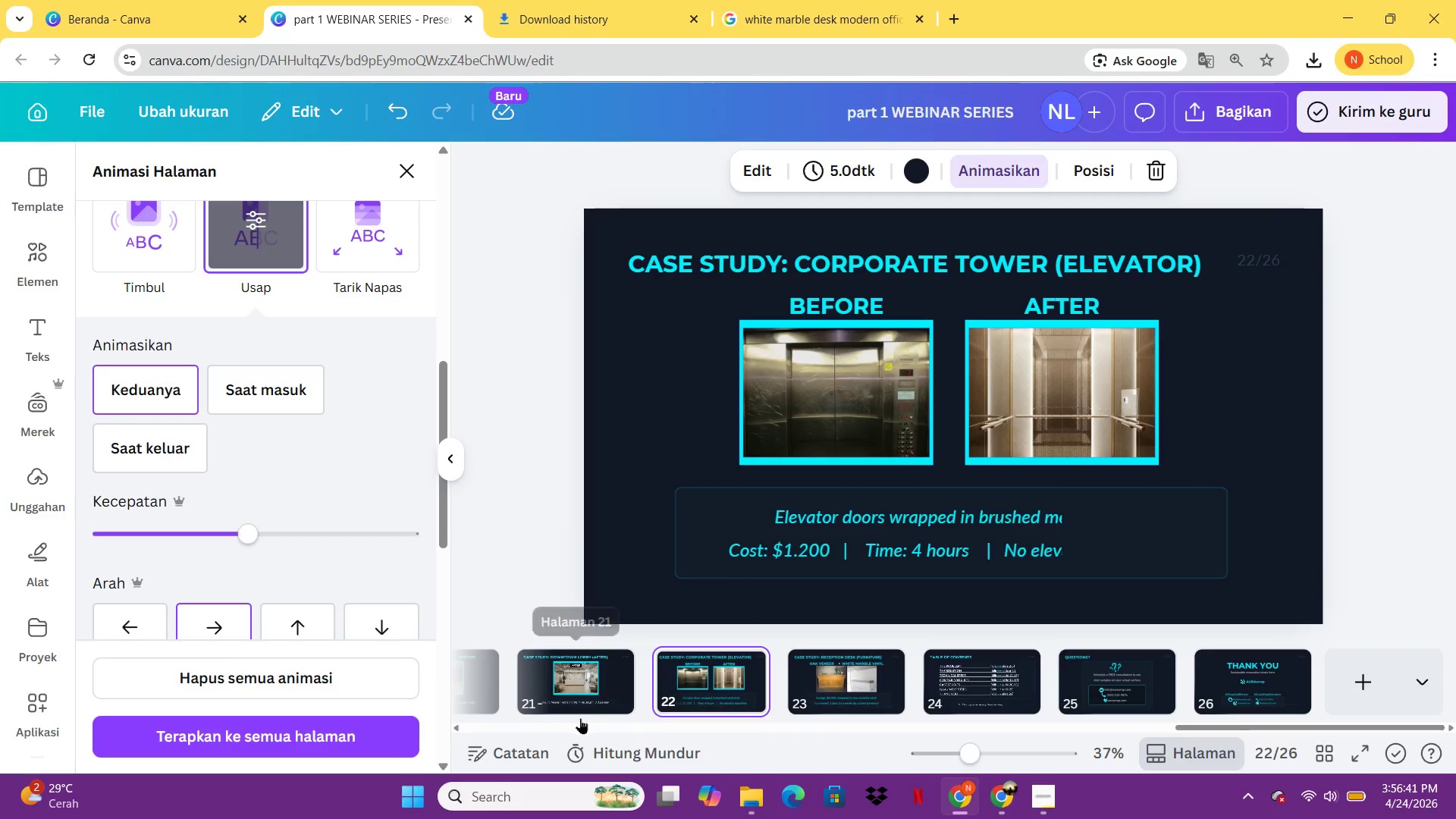 
left_click([574, 693])
 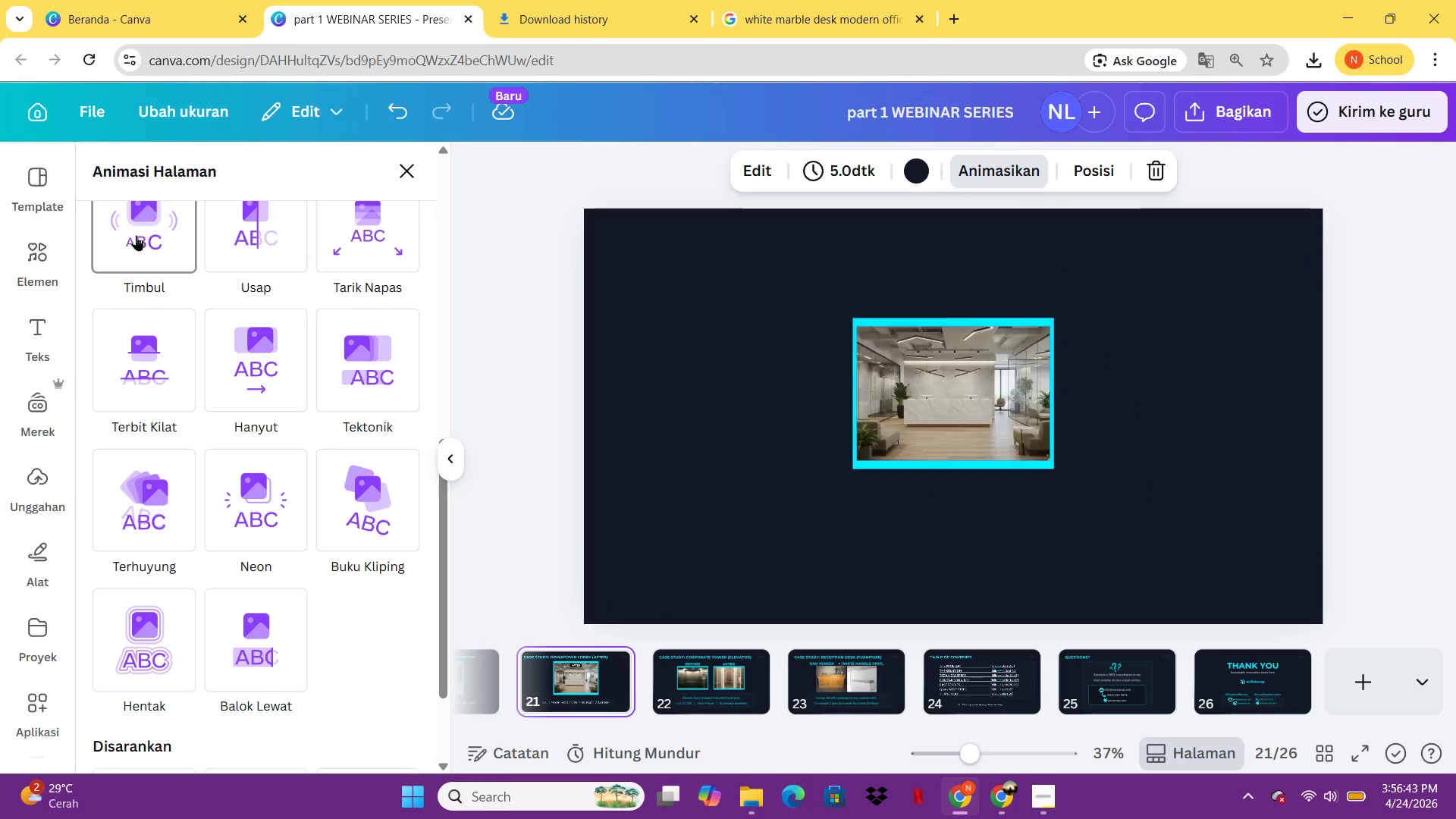 
left_click([136, 235])
 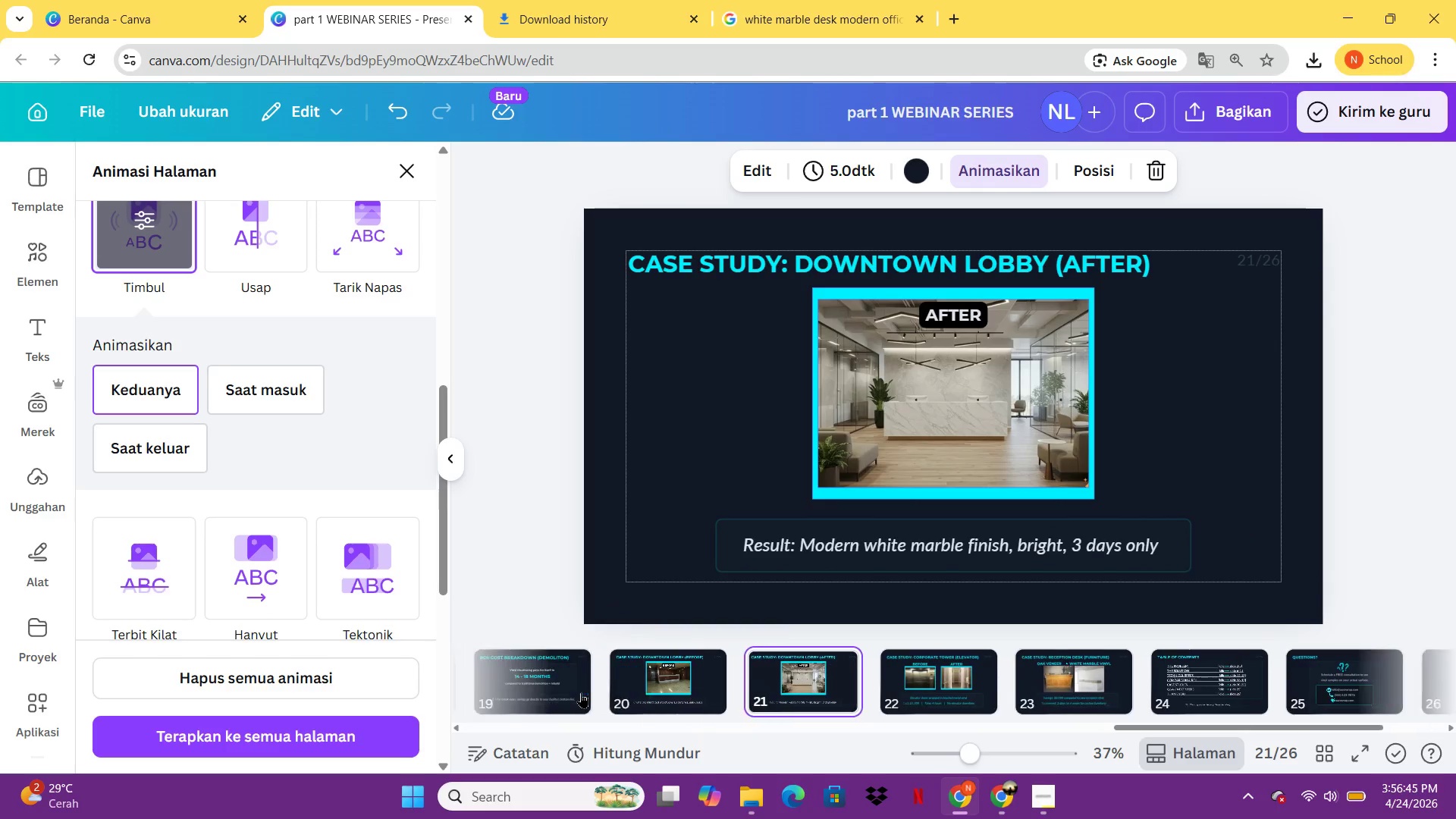 
left_click([694, 667])
 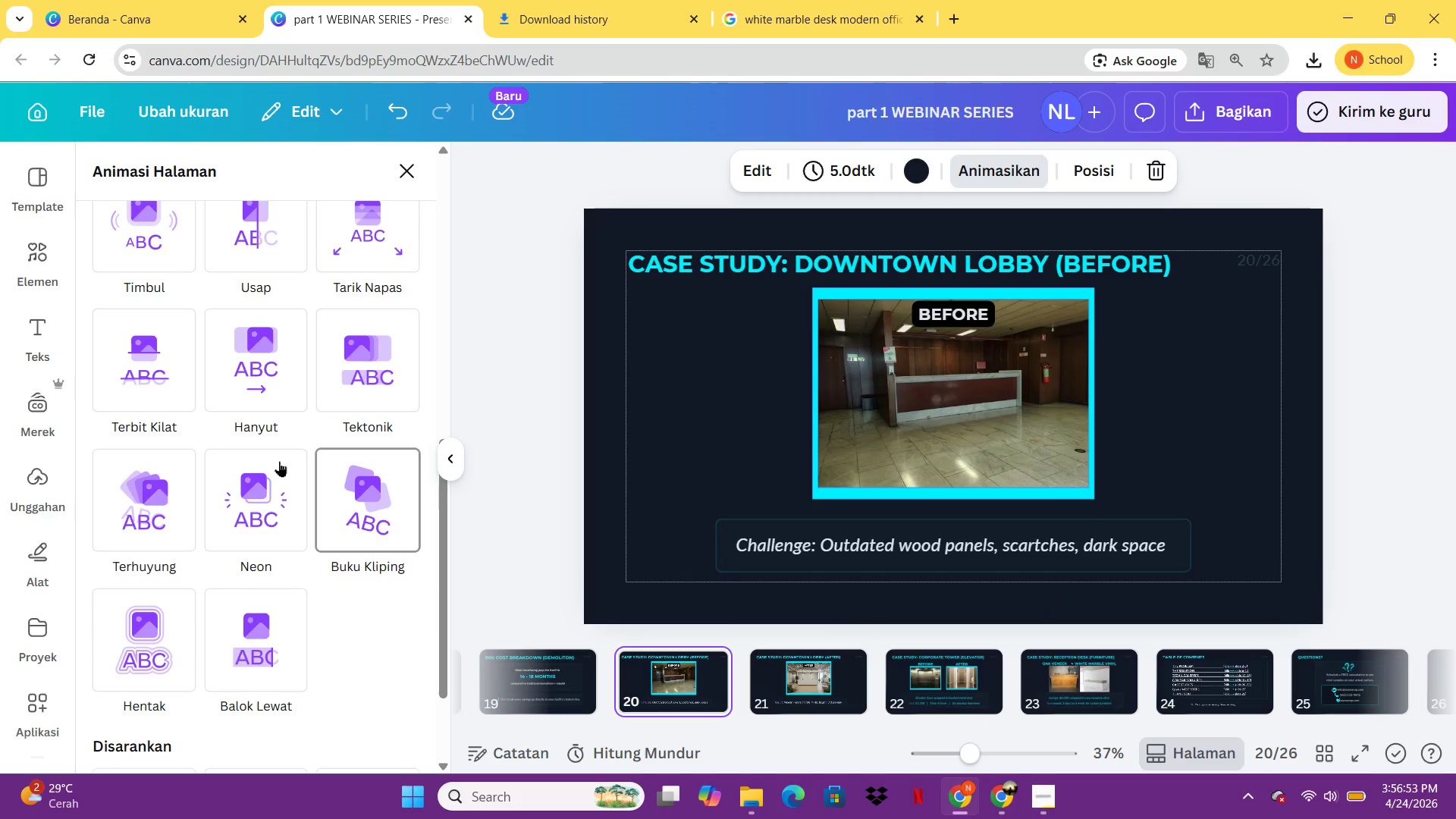 
wait(11.92)
 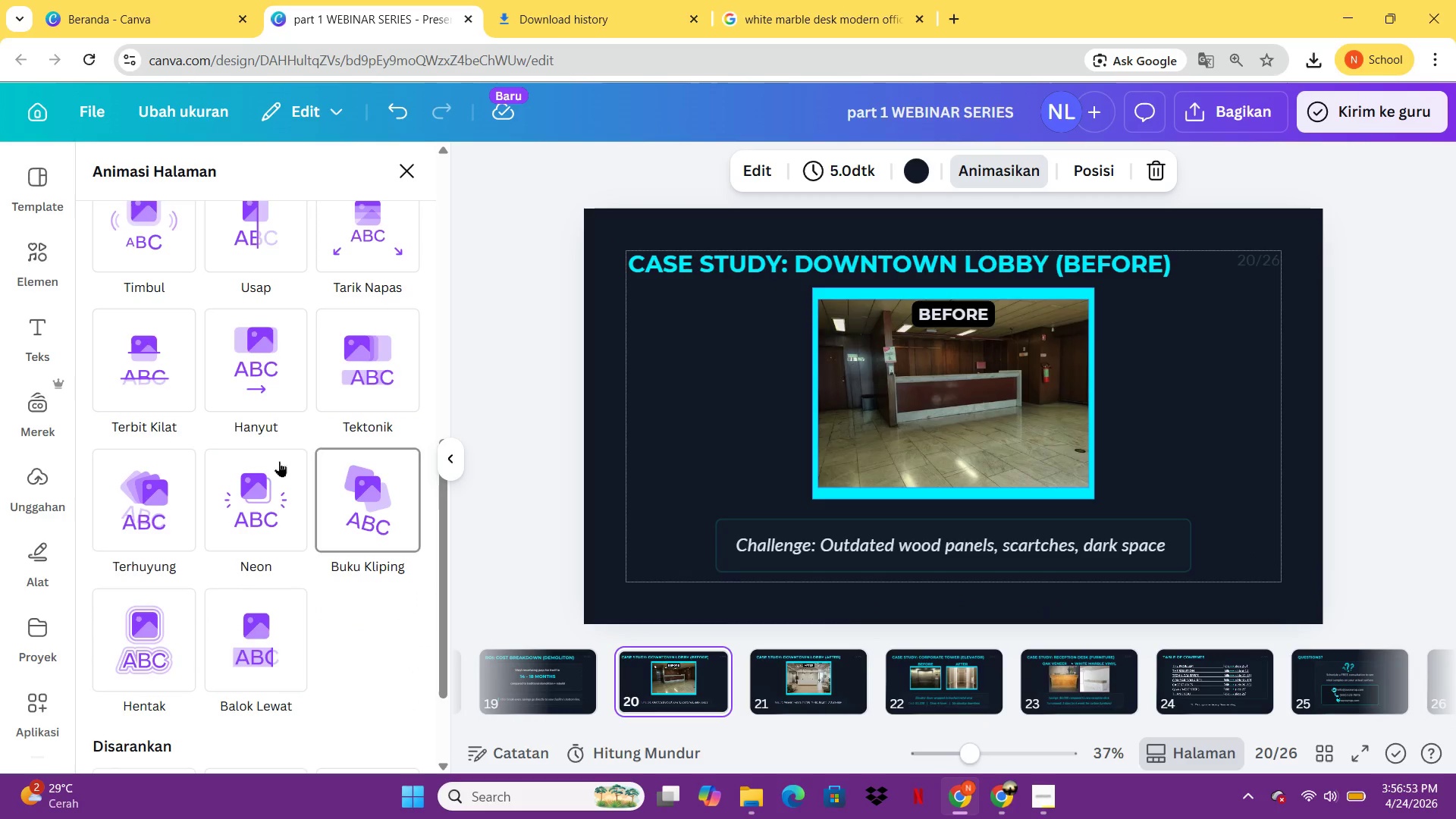 
left_click([336, 403])
 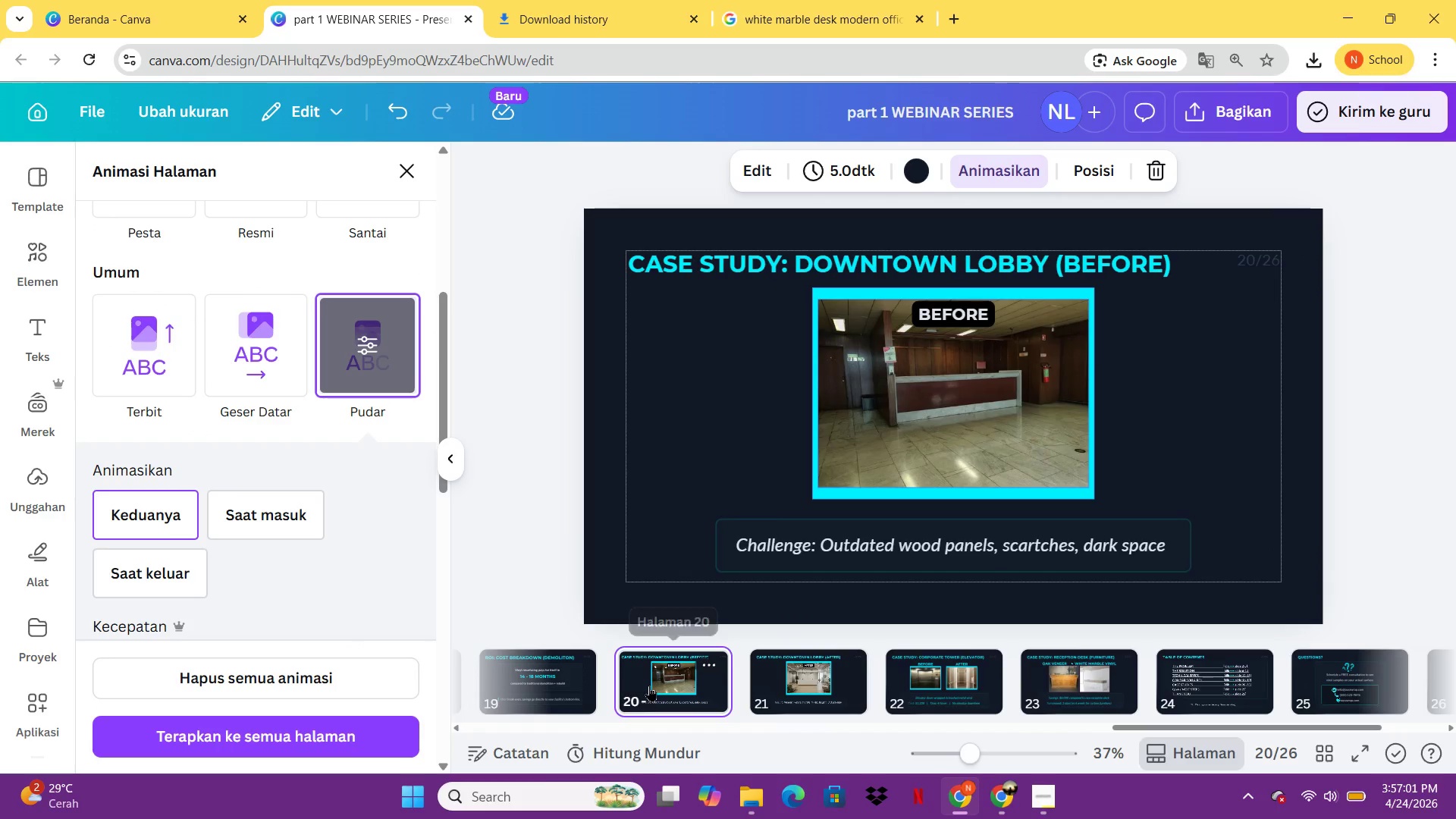 
left_click([649, 686])
 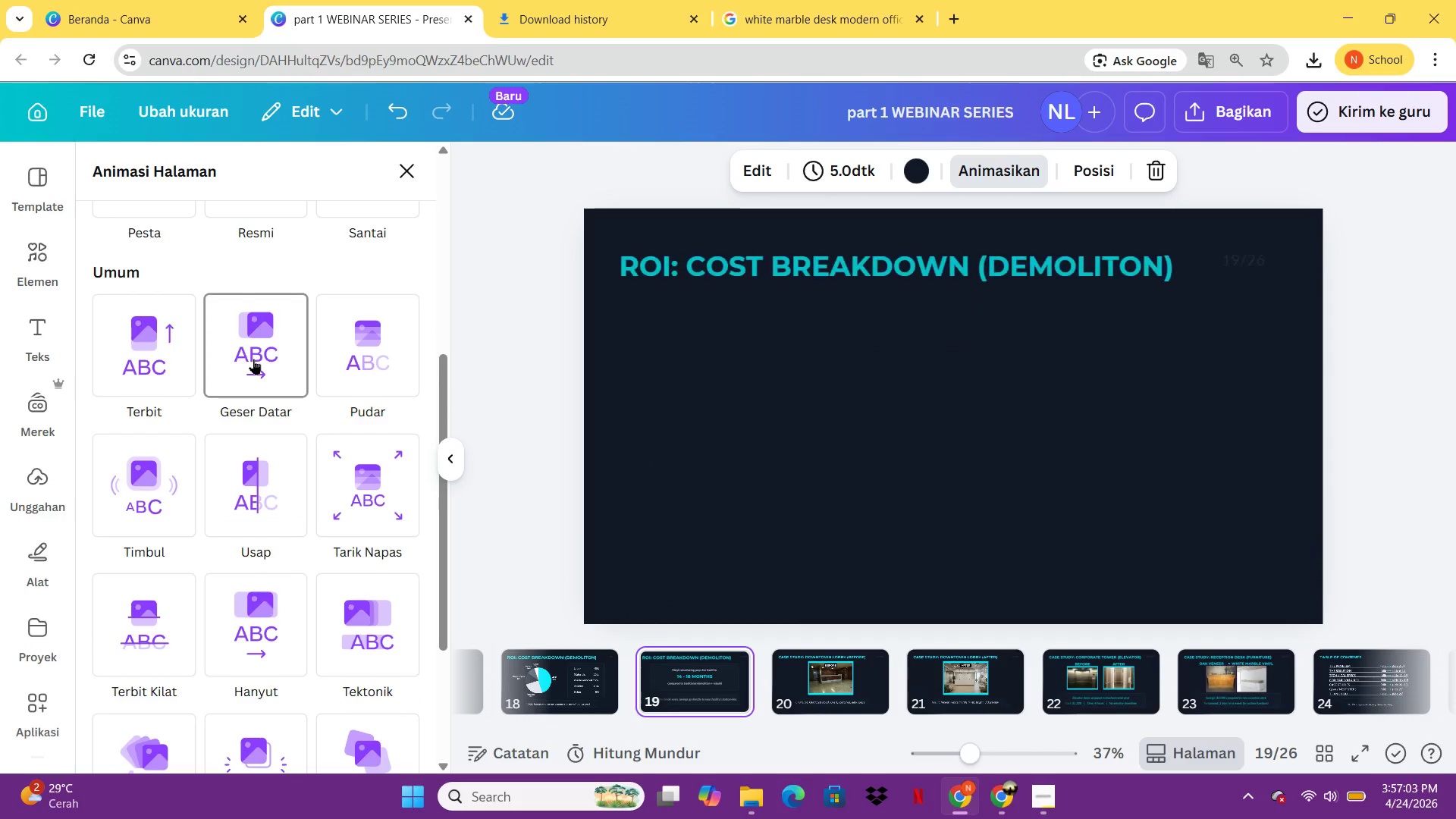 
left_click([151, 353])
 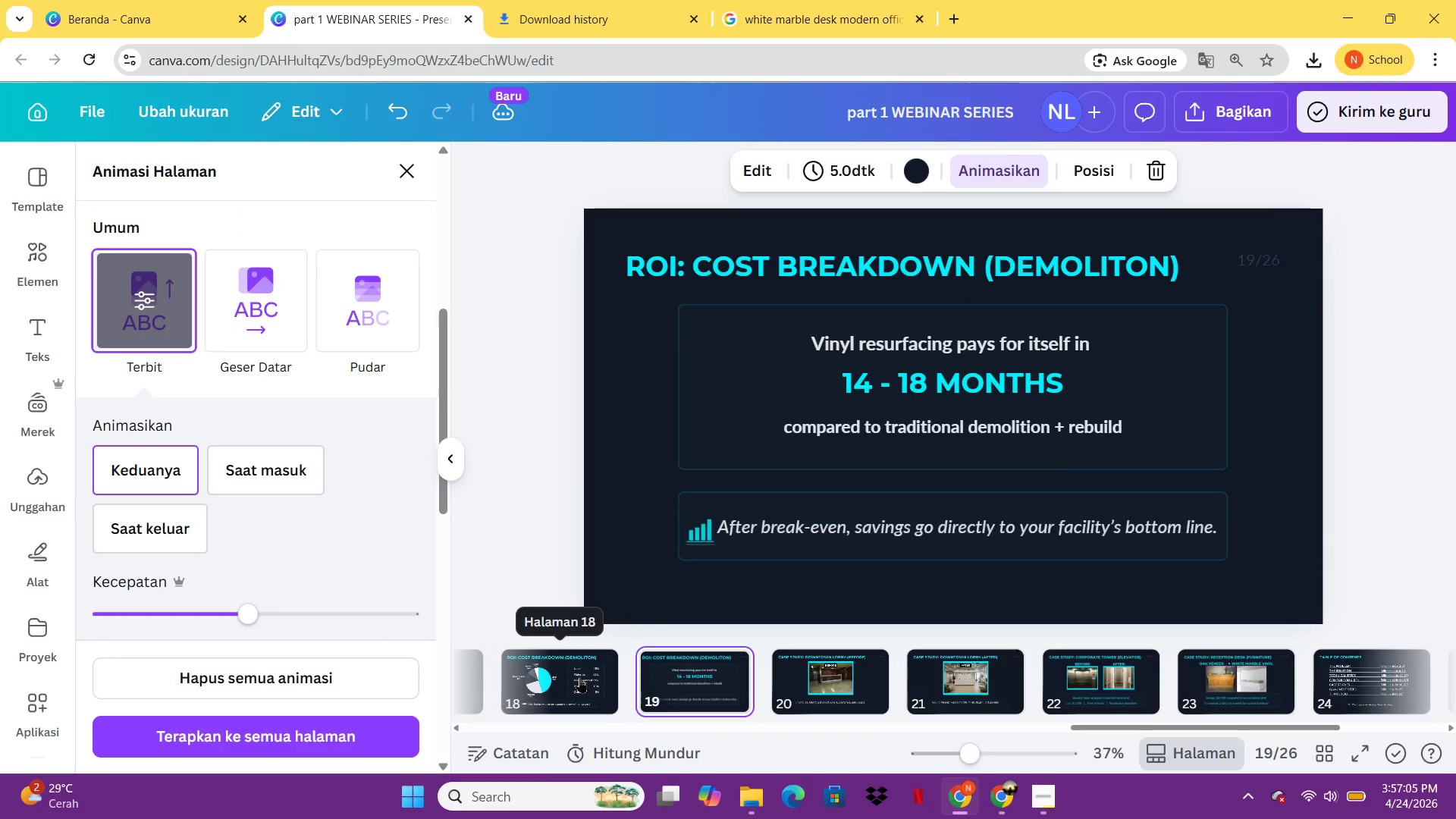 
left_click([579, 679])
 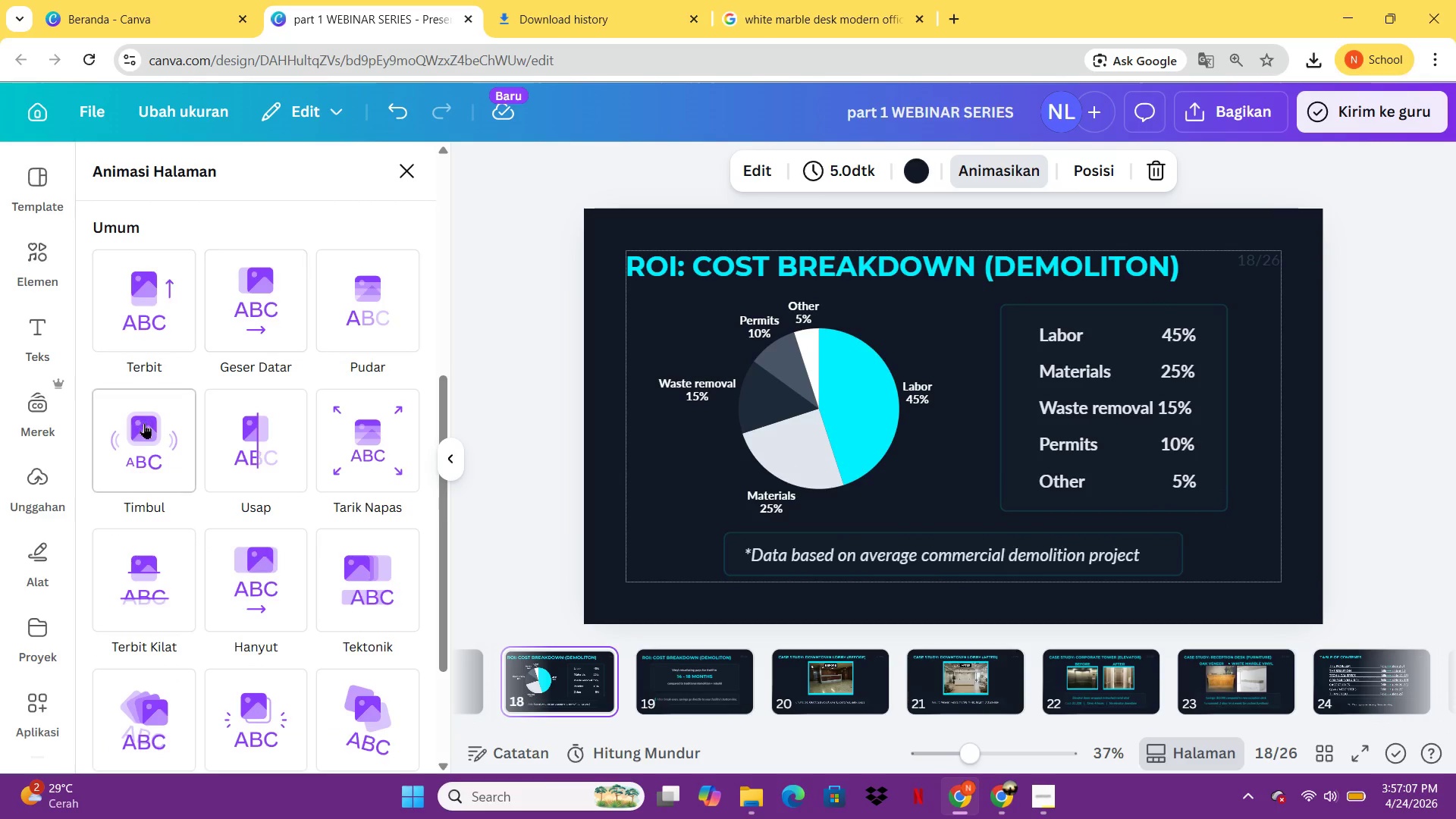 
left_click([144, 438])
 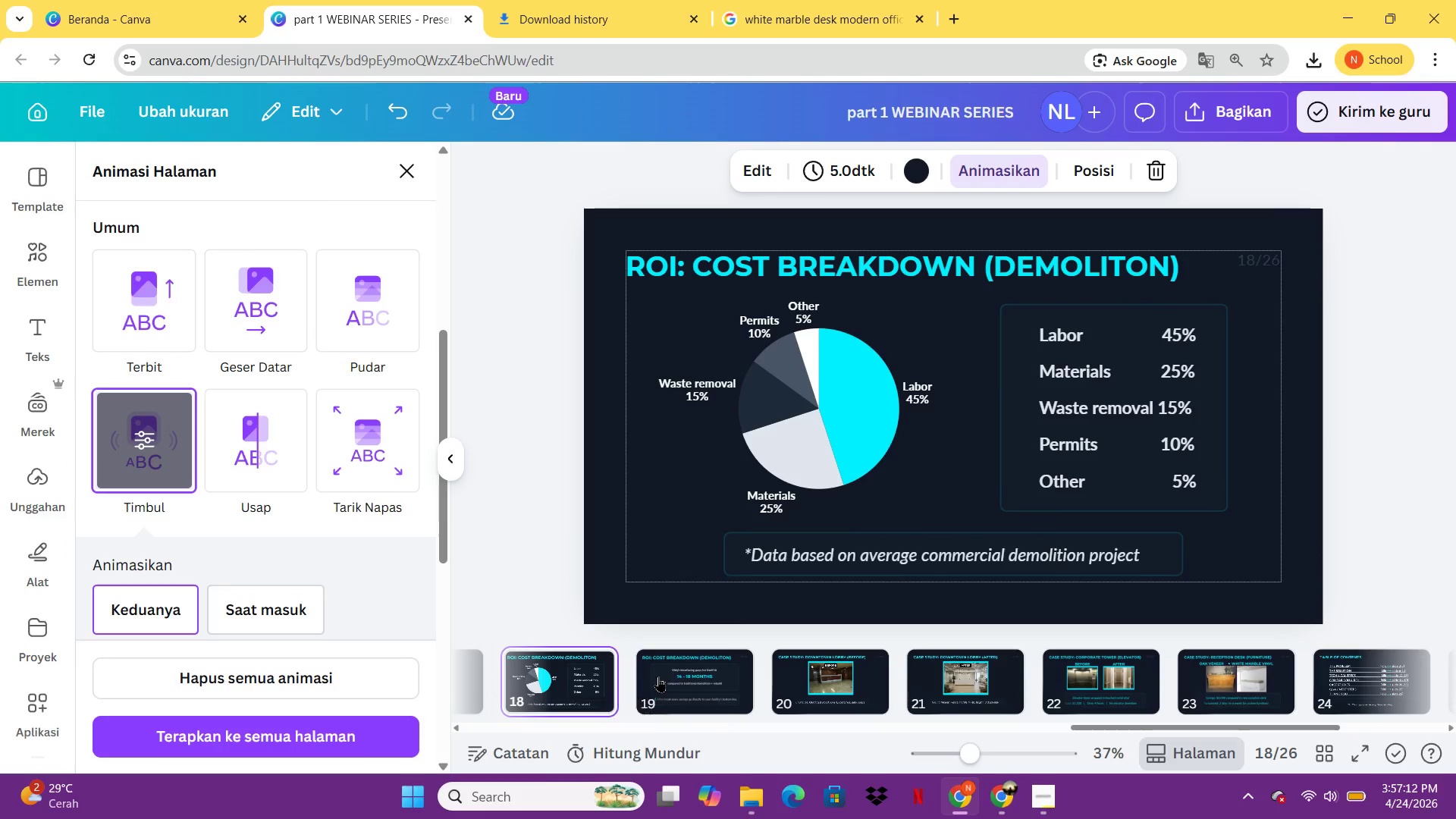 
wait(6.47)
 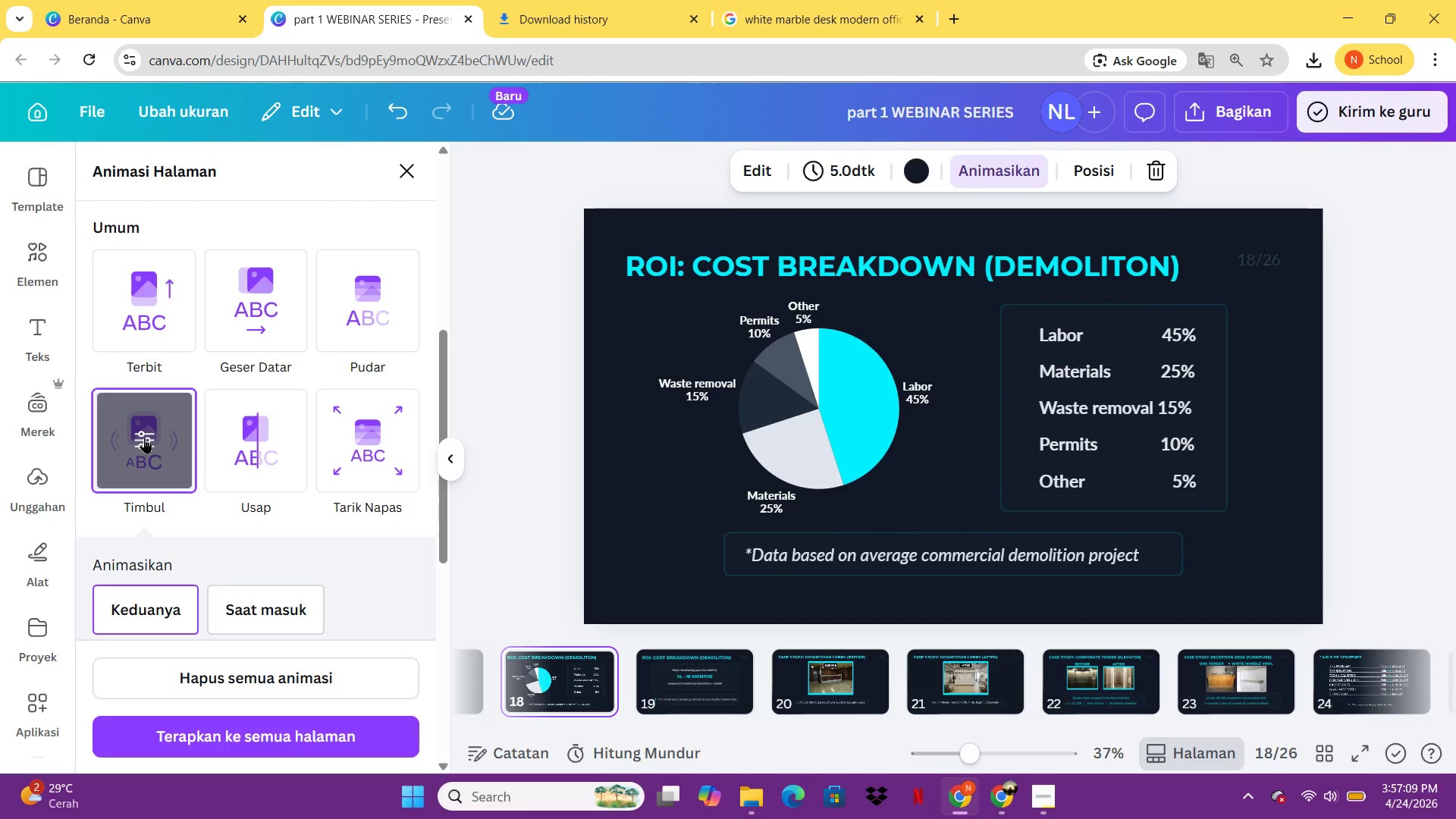 
left_click([860, 670])
 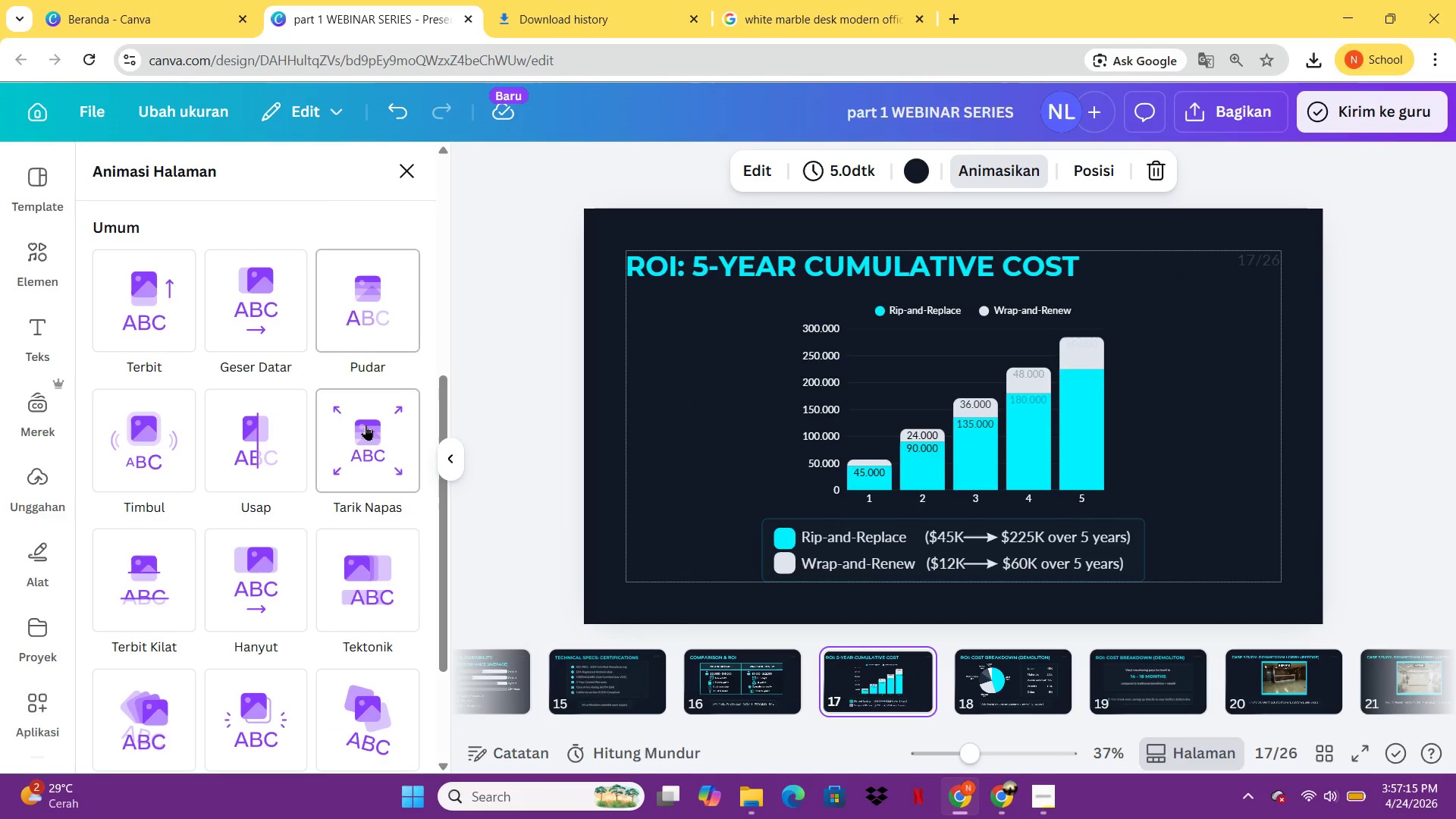 
left_click([370, 434])
 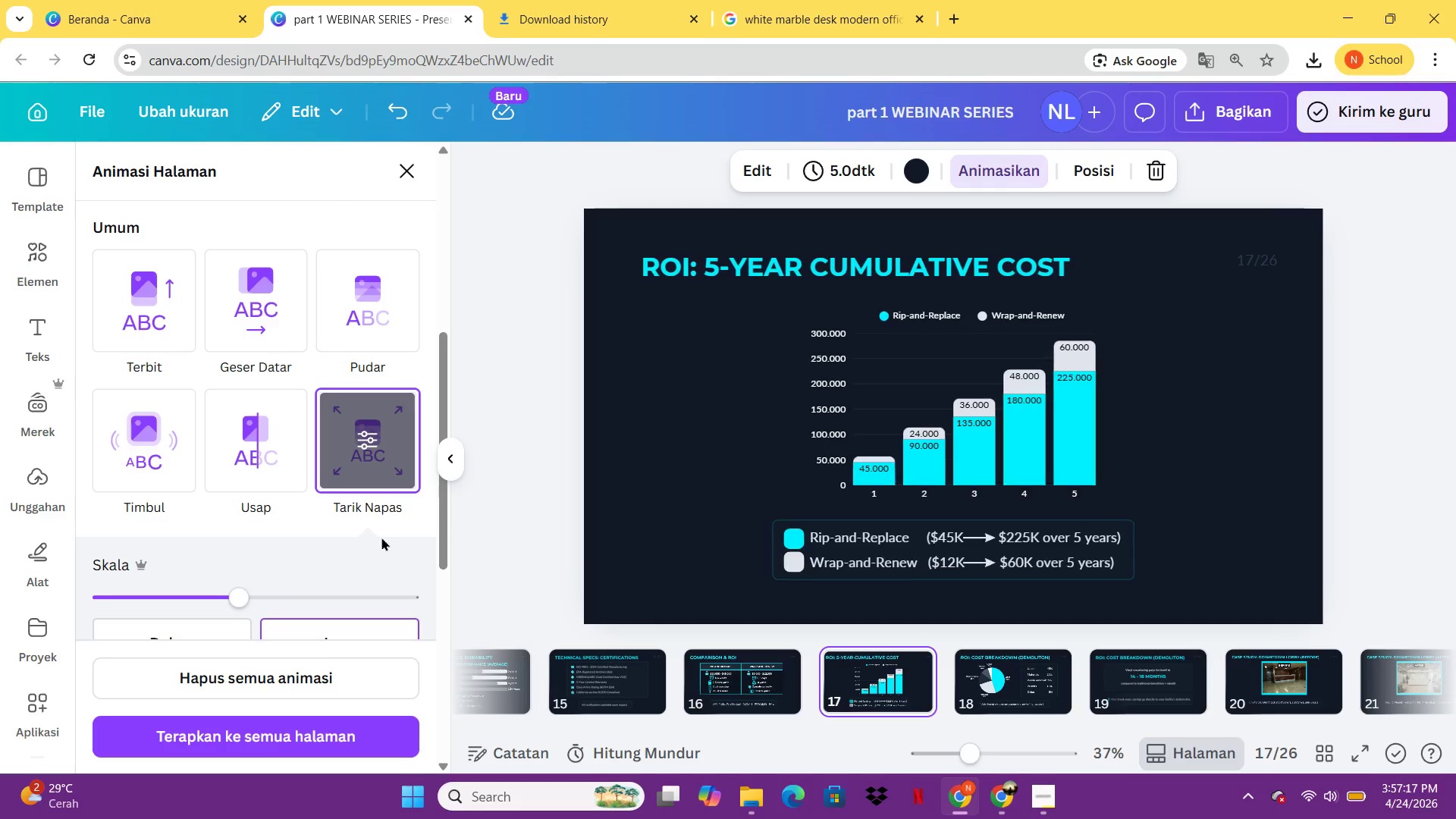 
left_click([228, 479])
 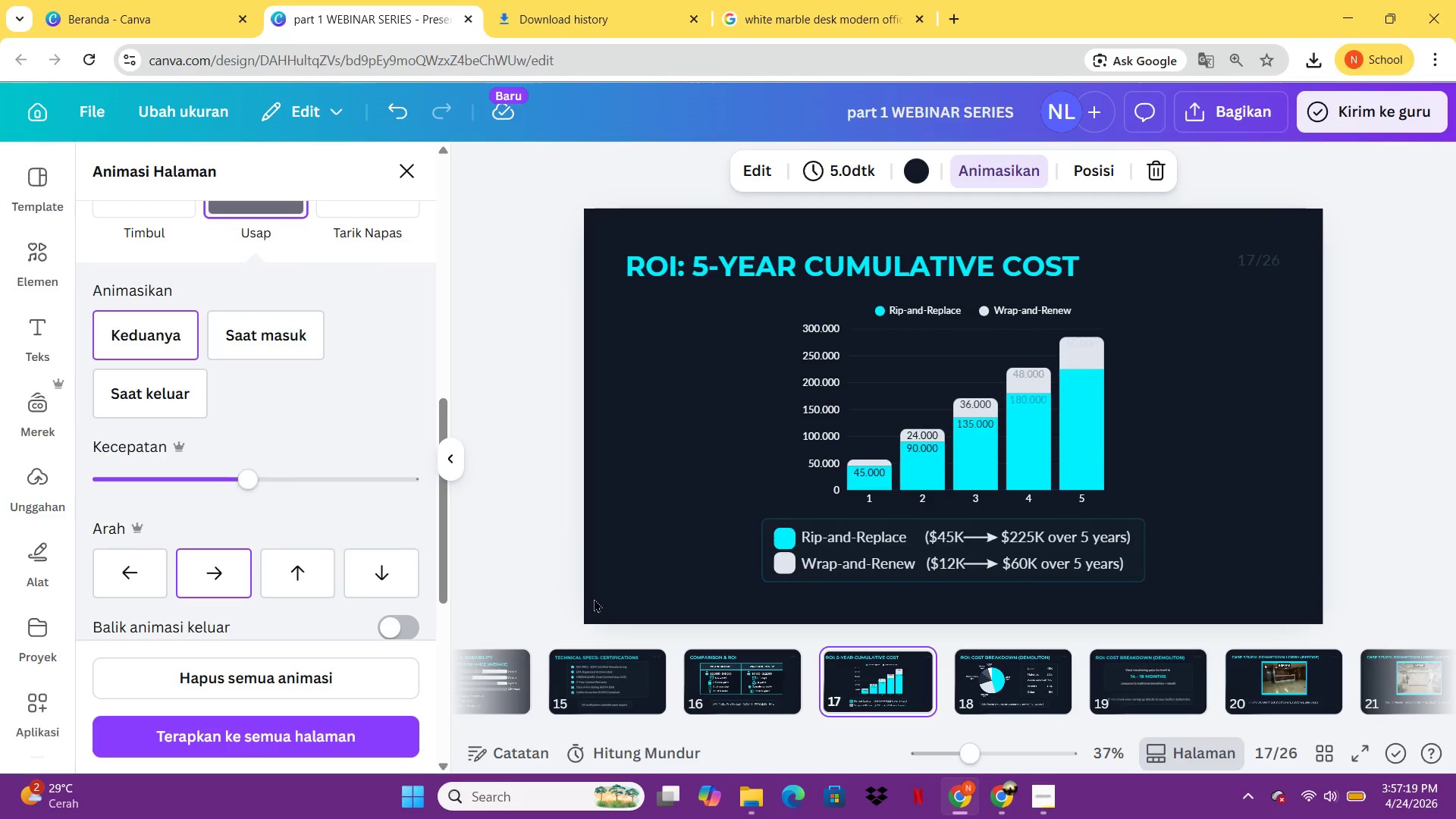 
mouse_move([266, 547])
 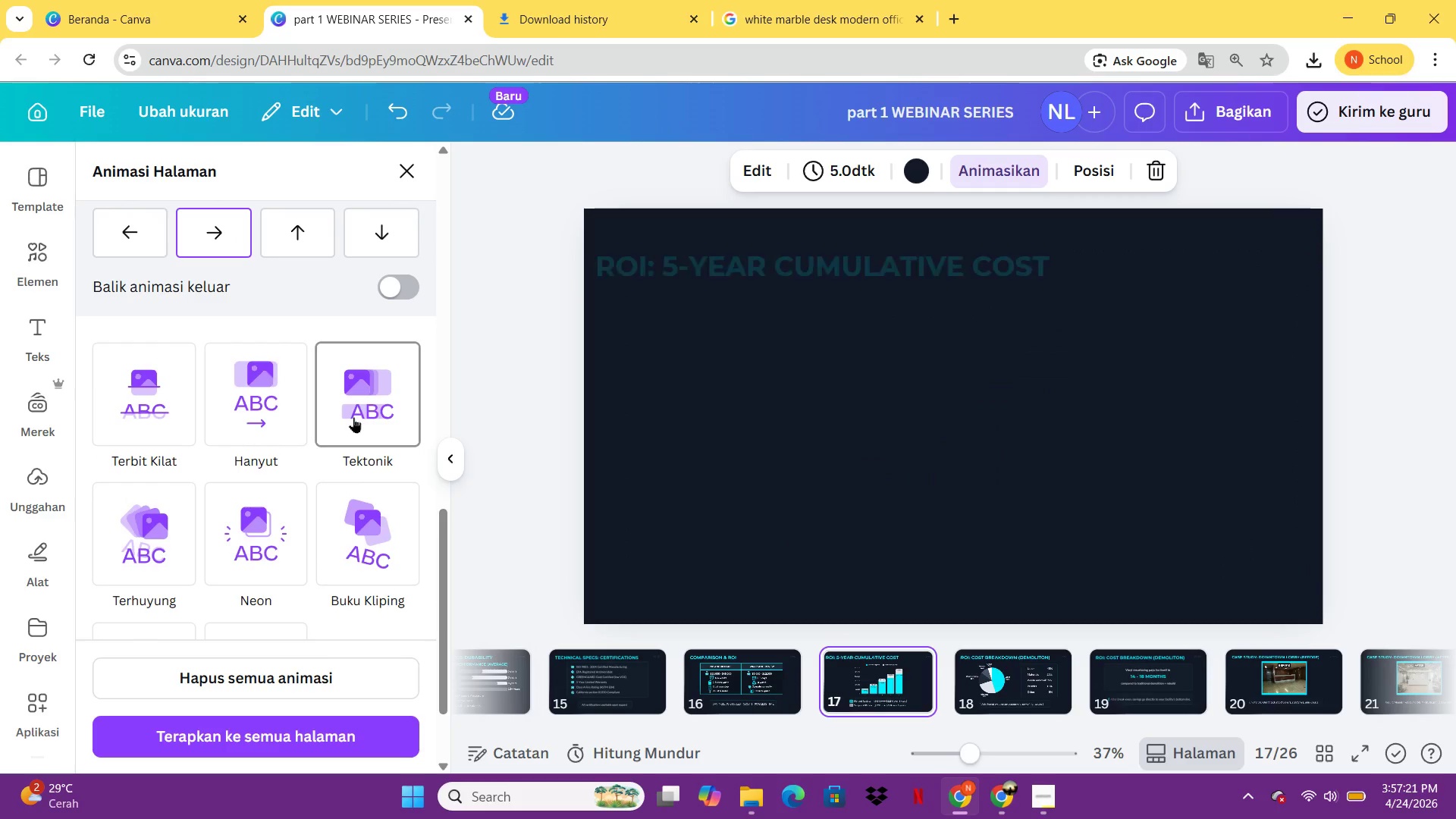 
left_click([353, 417])
 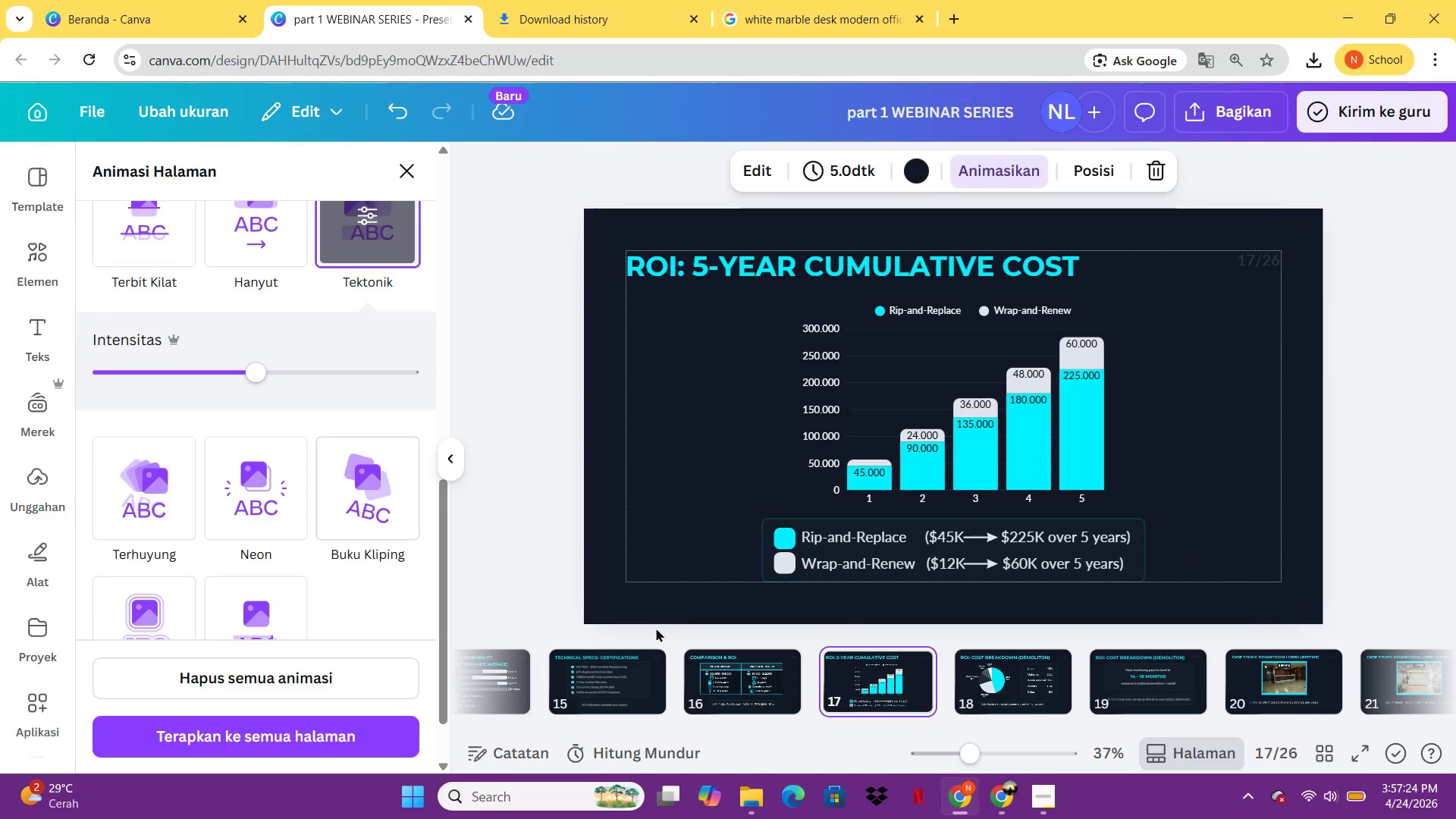 
left_click([728, 668])
 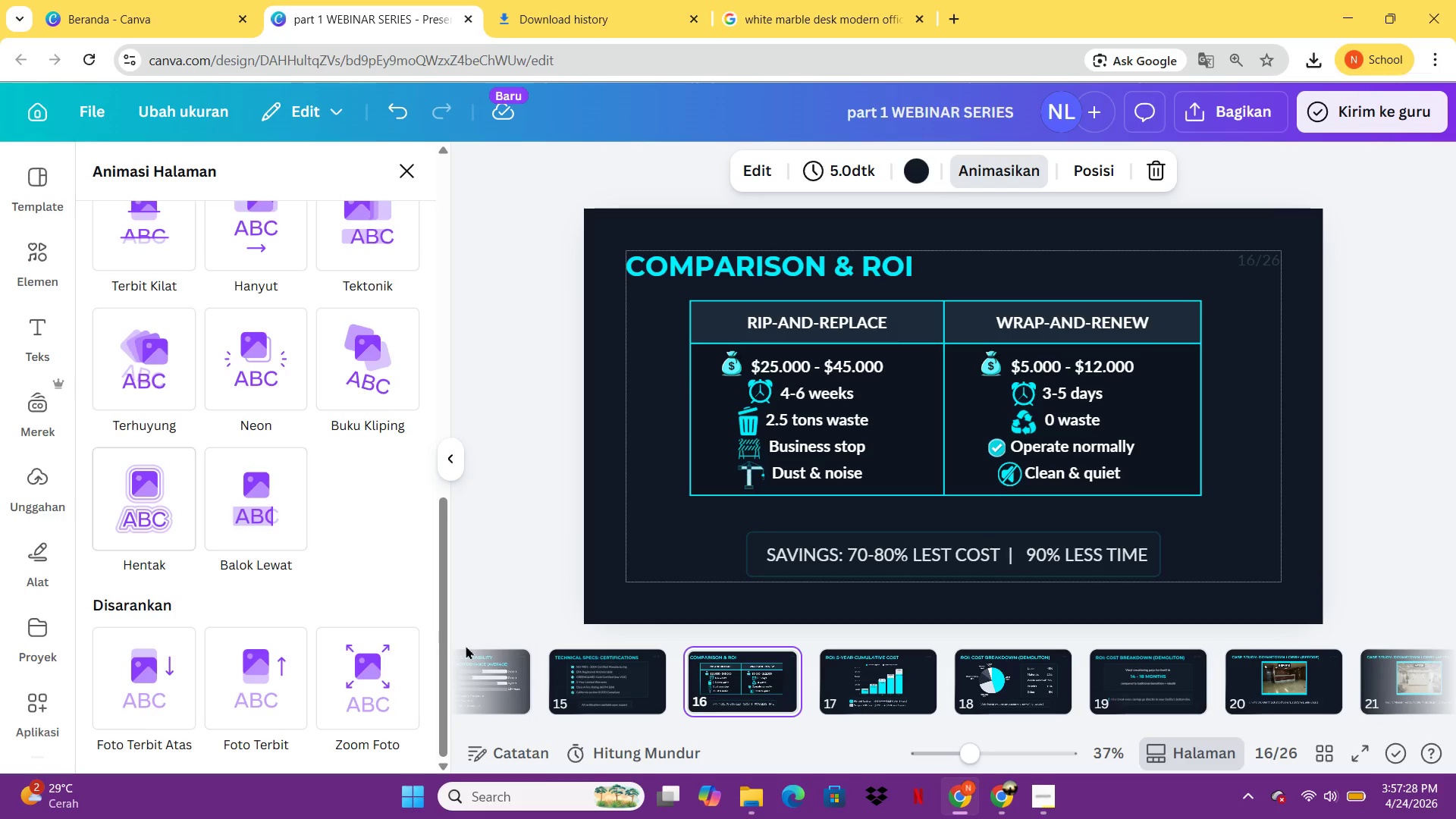 
left_click([264, 516])
 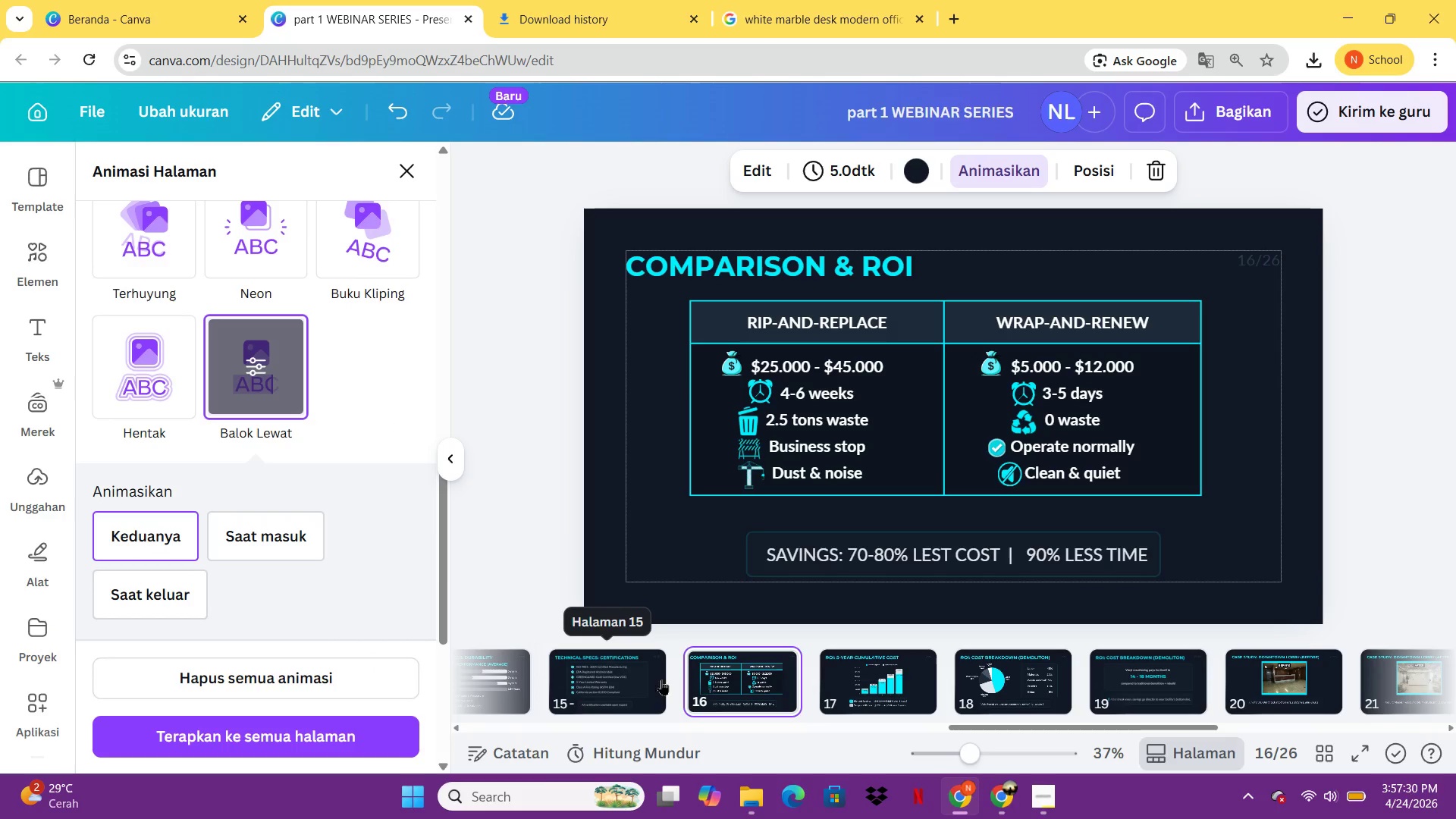 
left_click([613, 689])
 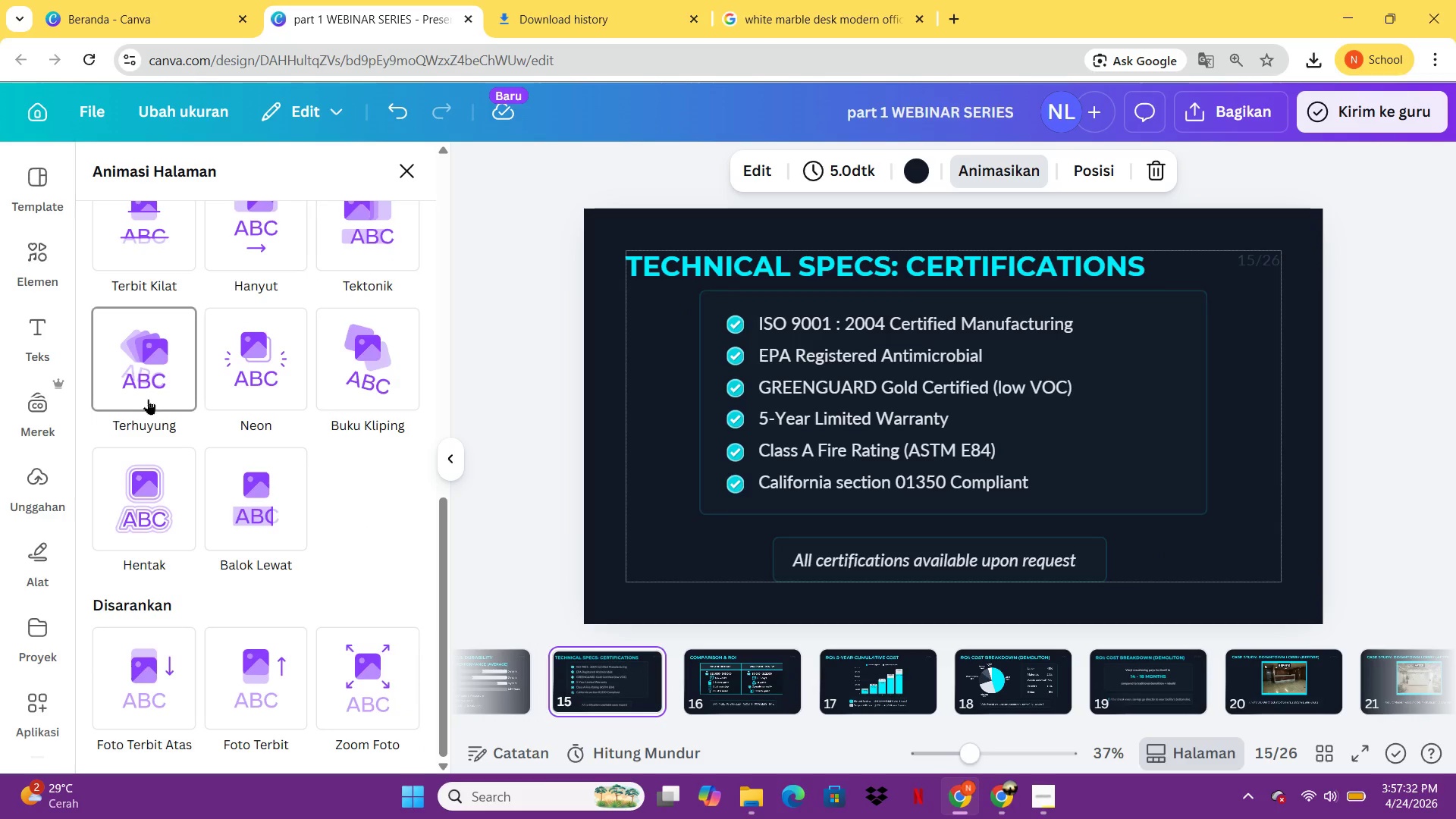 
left_click([148, 399])
 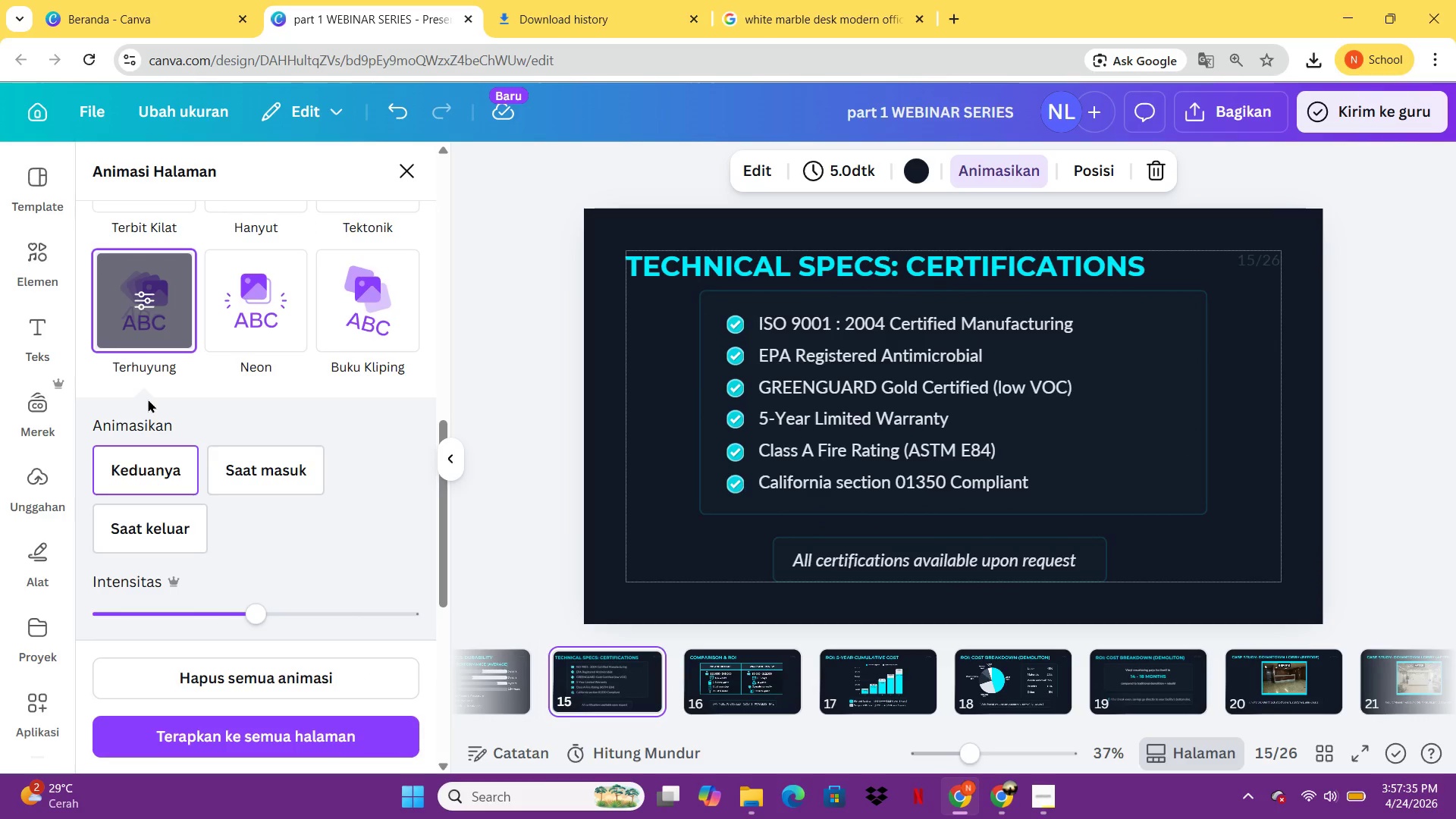 
mouse_move([657, 655])
 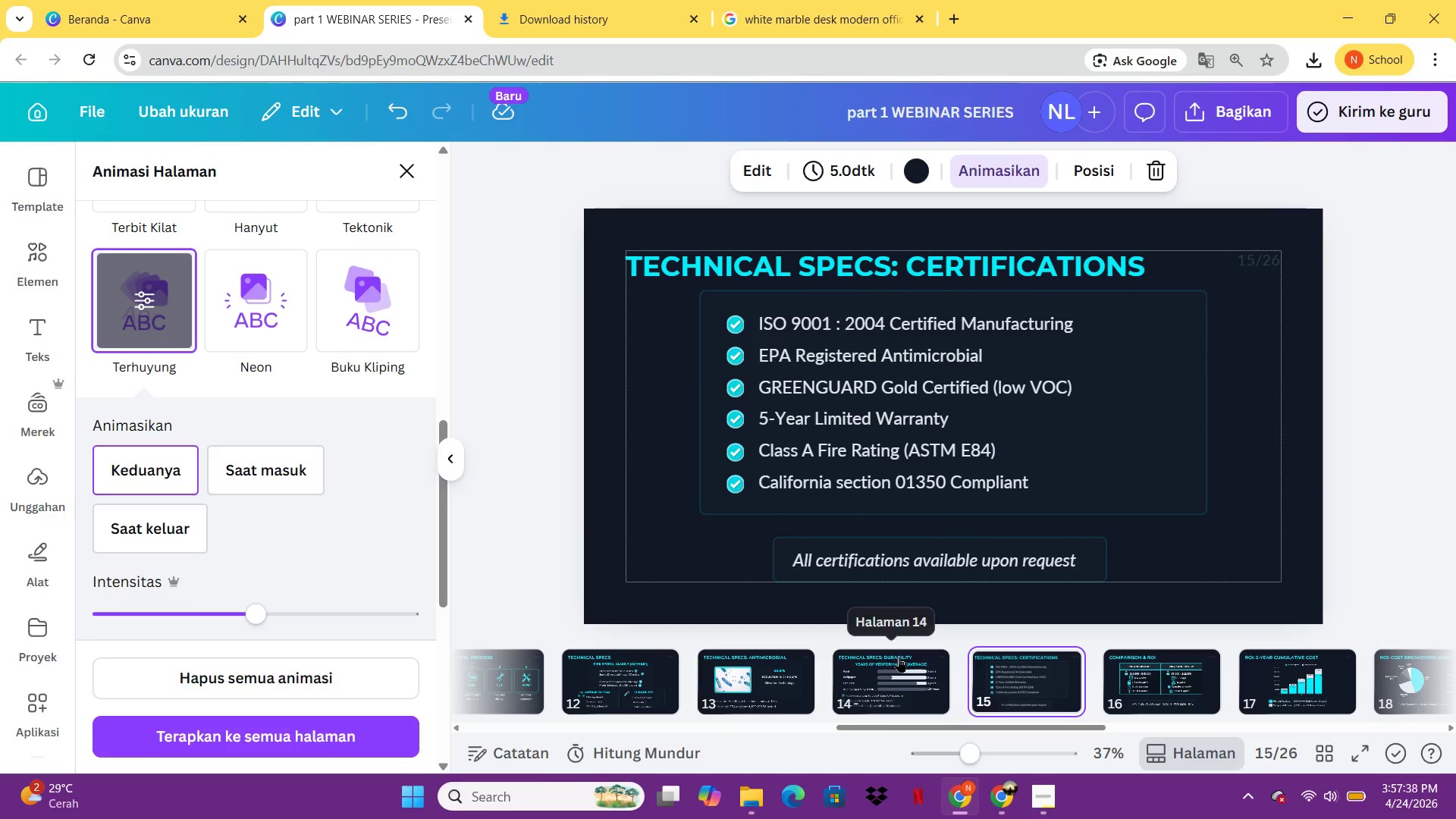 
left_click([899, 657])
 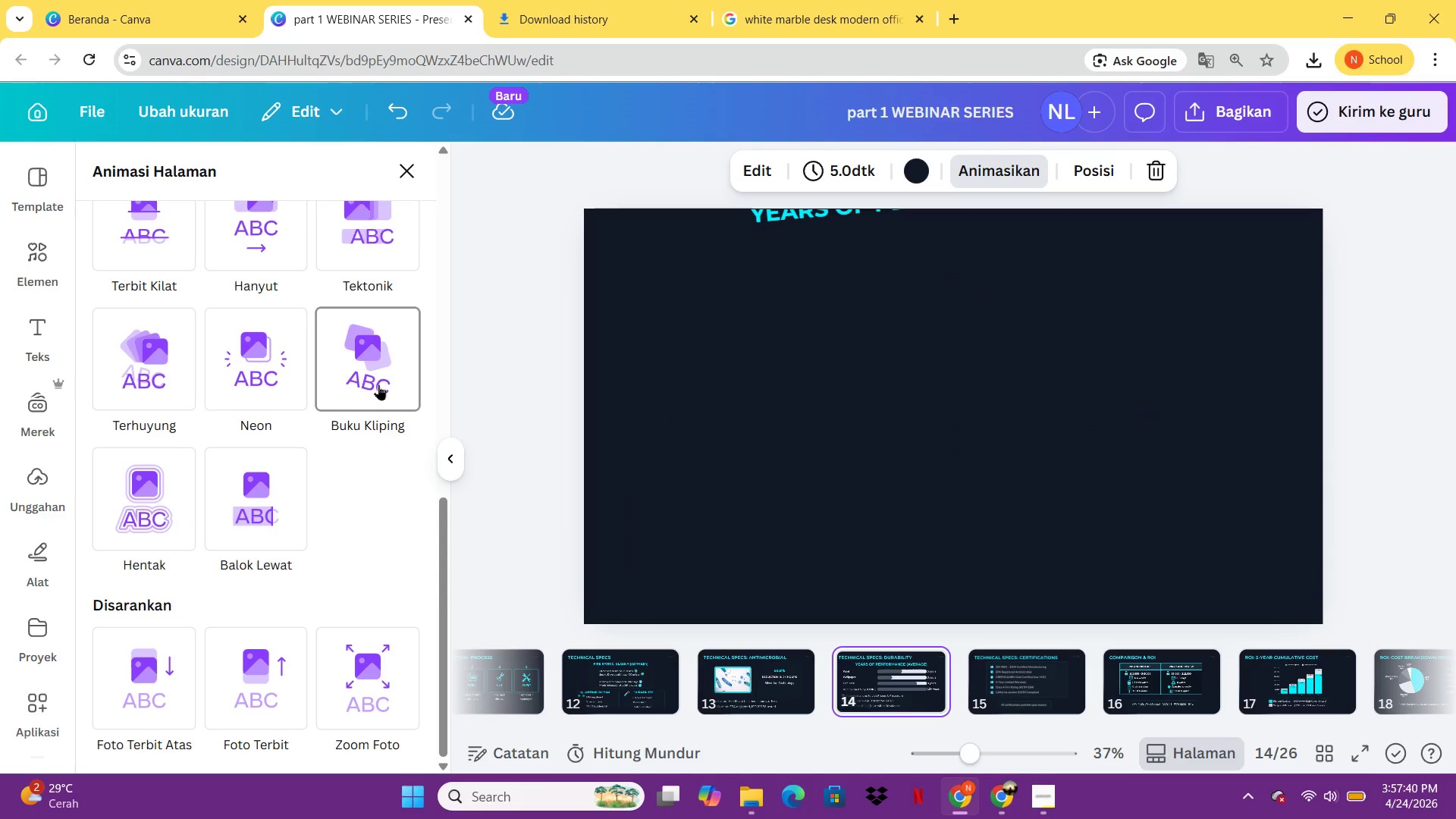 
left_click([237, 237])
 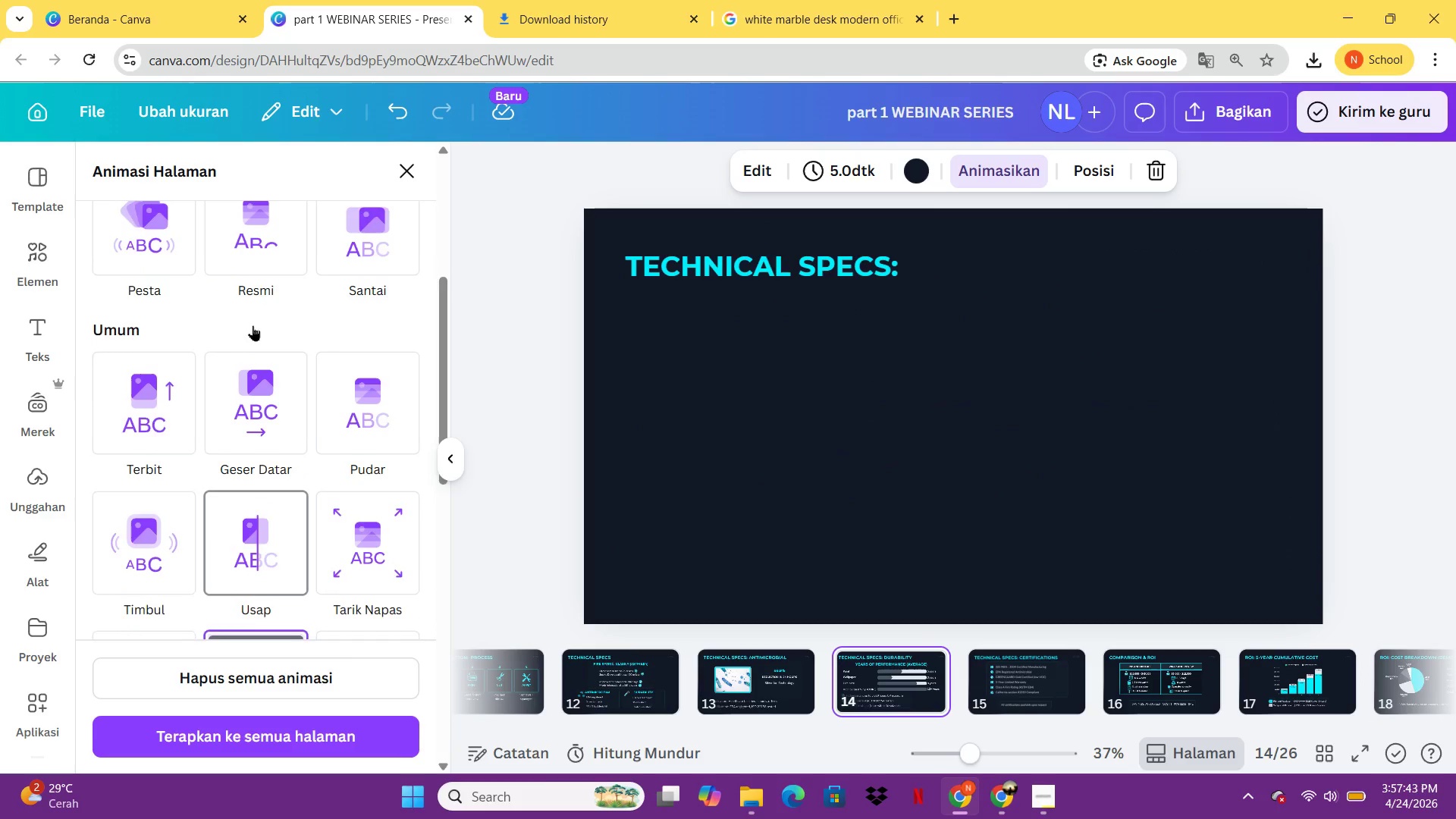 
left_click([254, 430])
 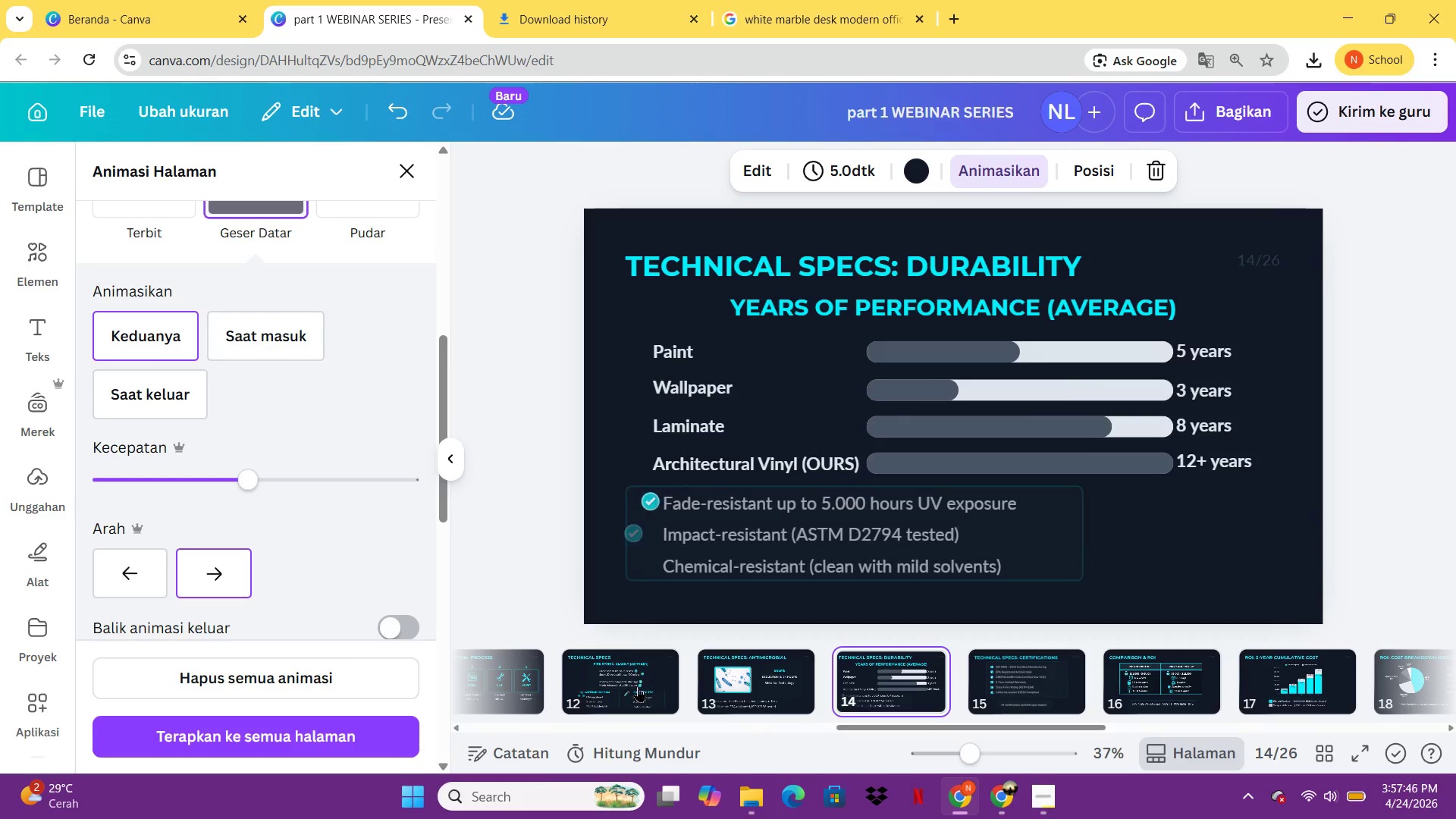 
left_click([729, 670])
 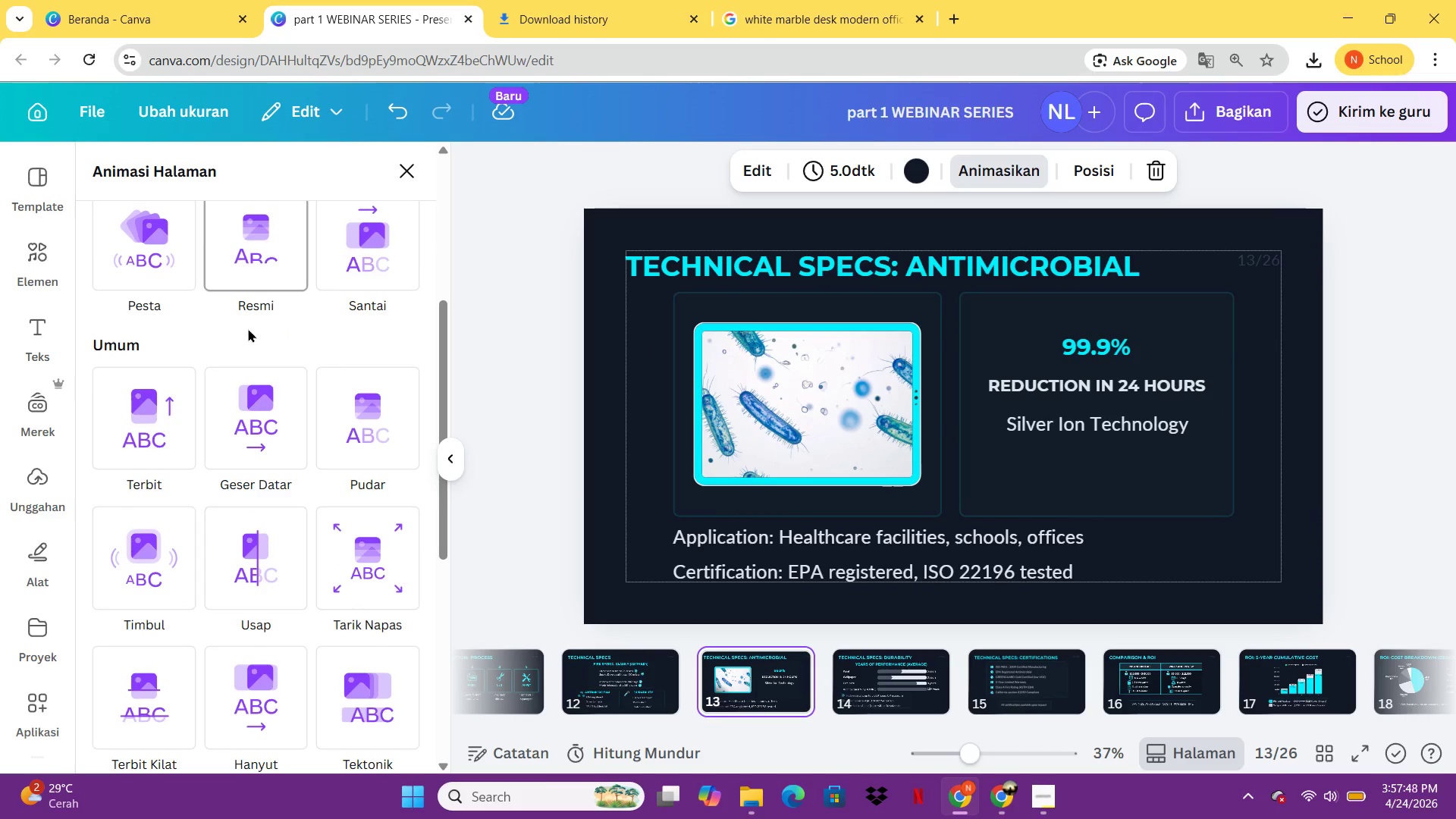 
left_click([263, 439])
 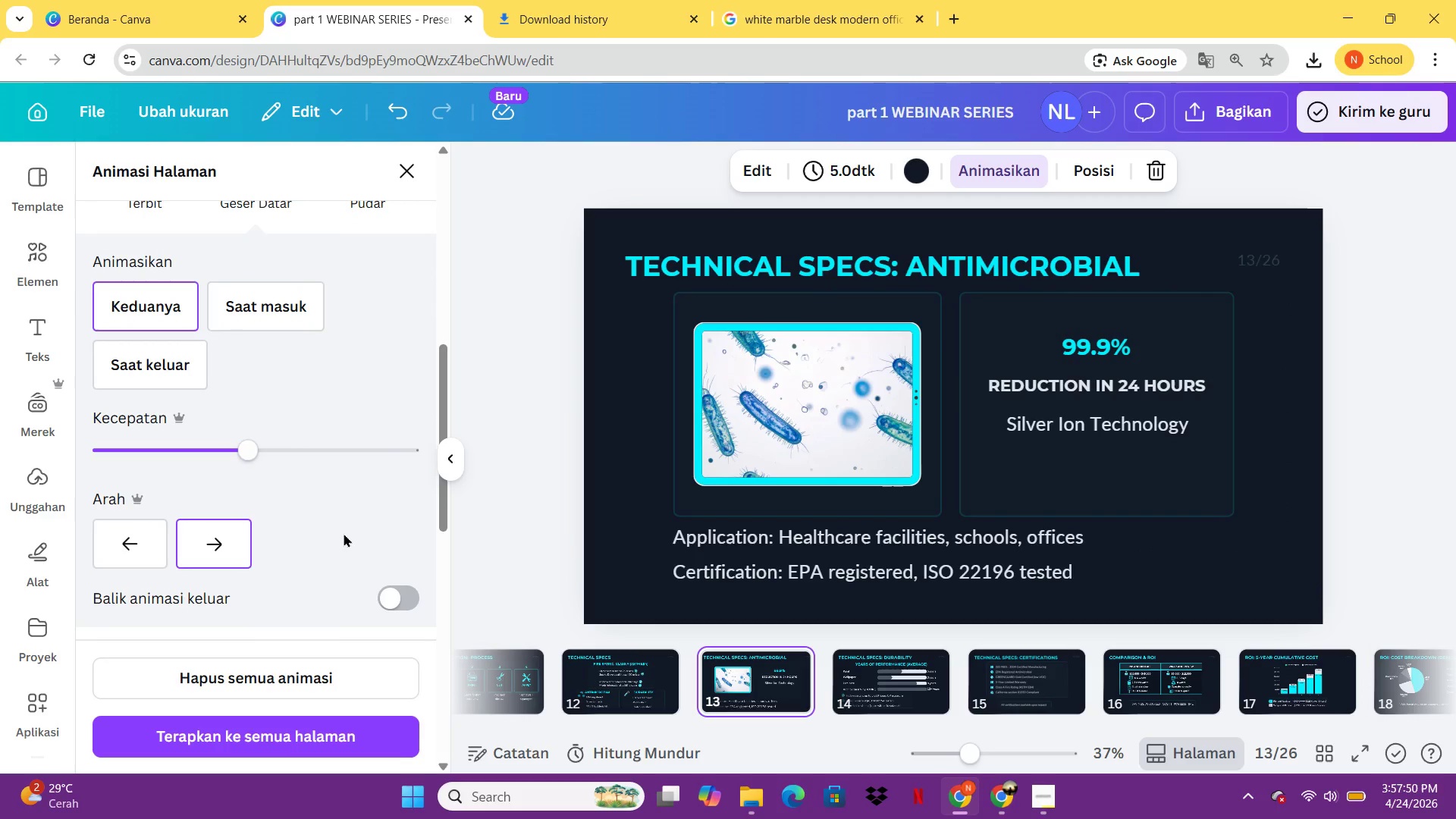 
left_click([136, 545])
 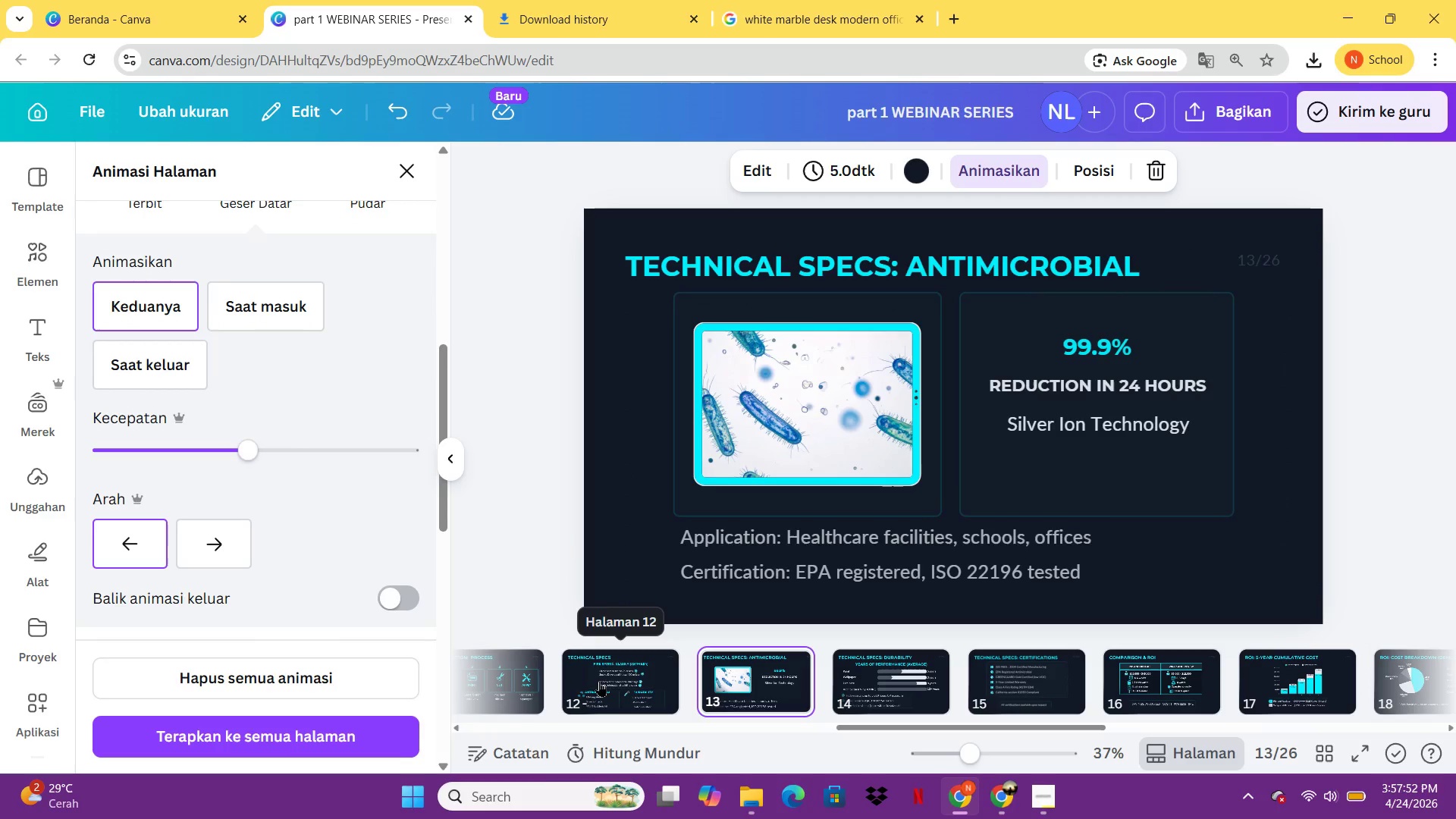 
left_click([612, 677])
 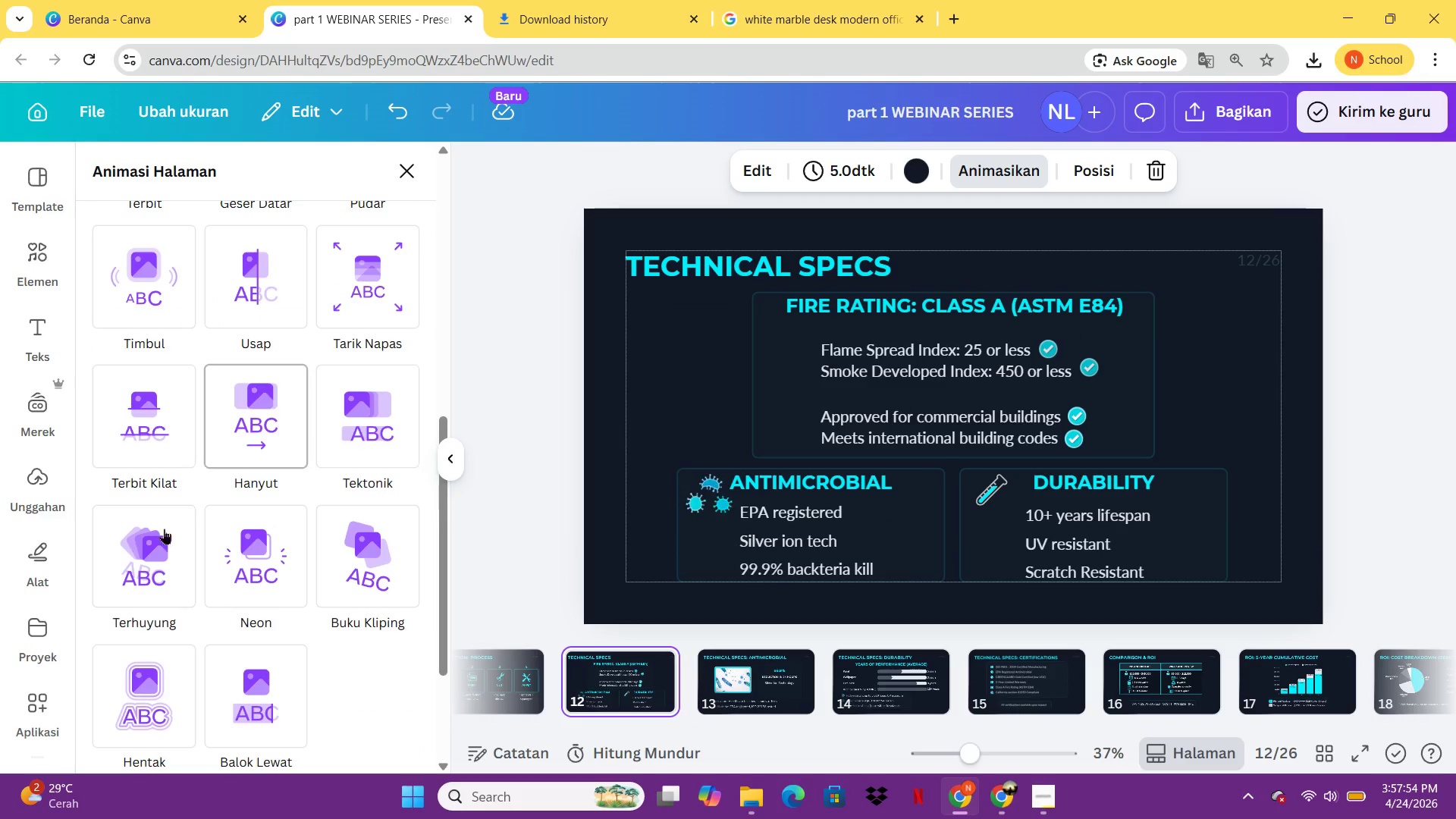 
left_click([149, 551])
 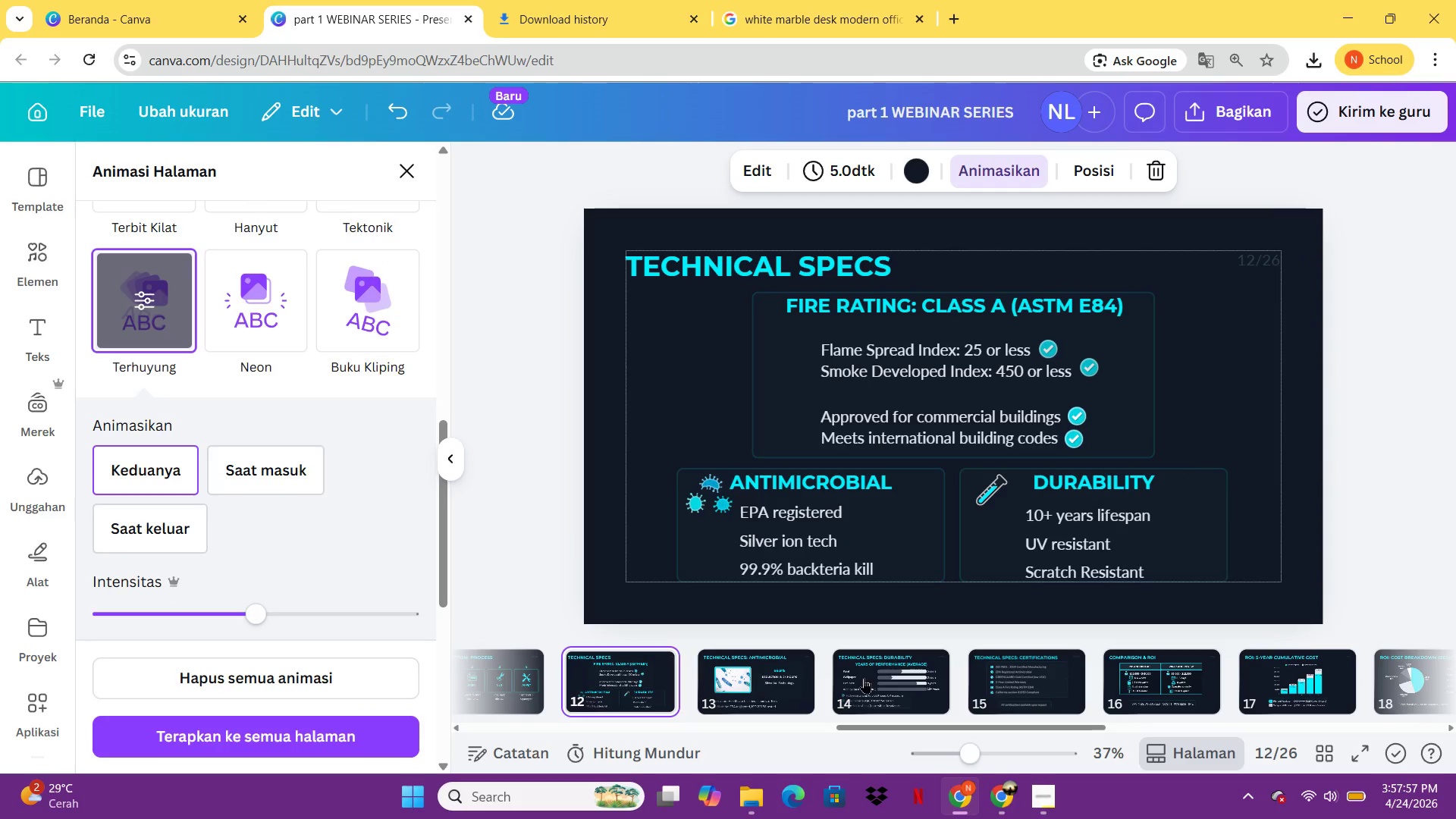 
mouse_move([608, 684])
 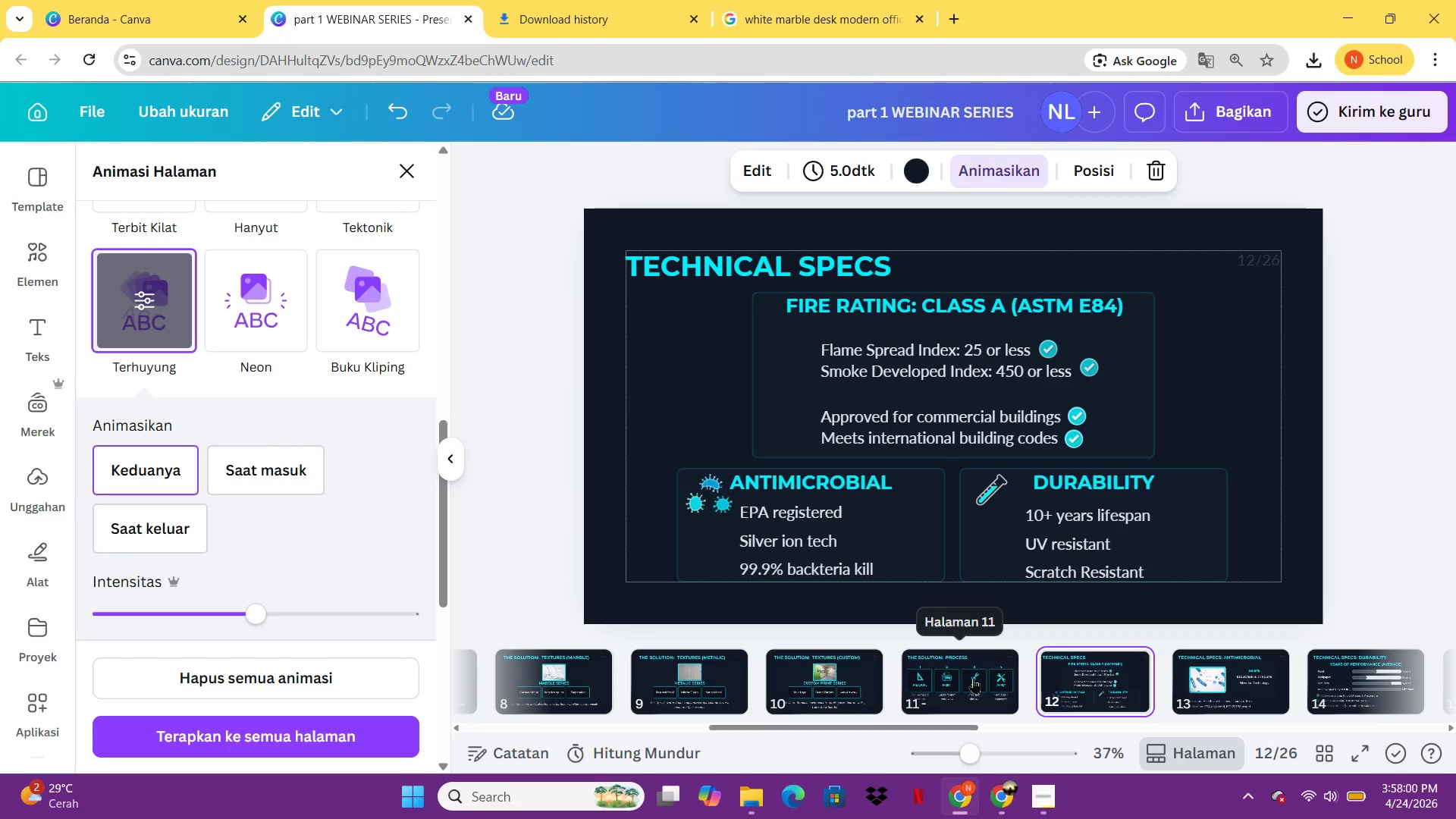 
left_click([973, 678])
 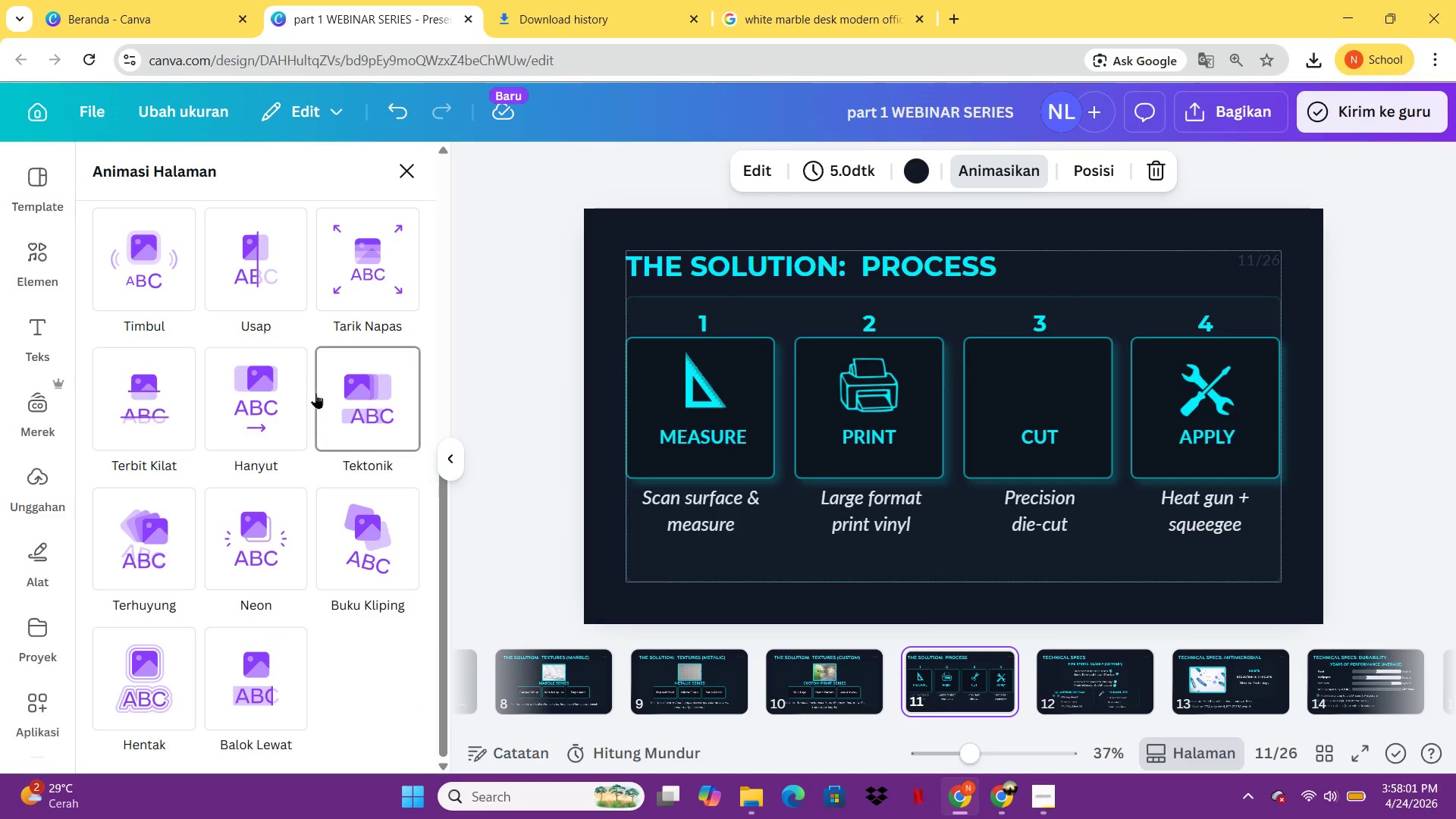 
left_click([328, 398])
 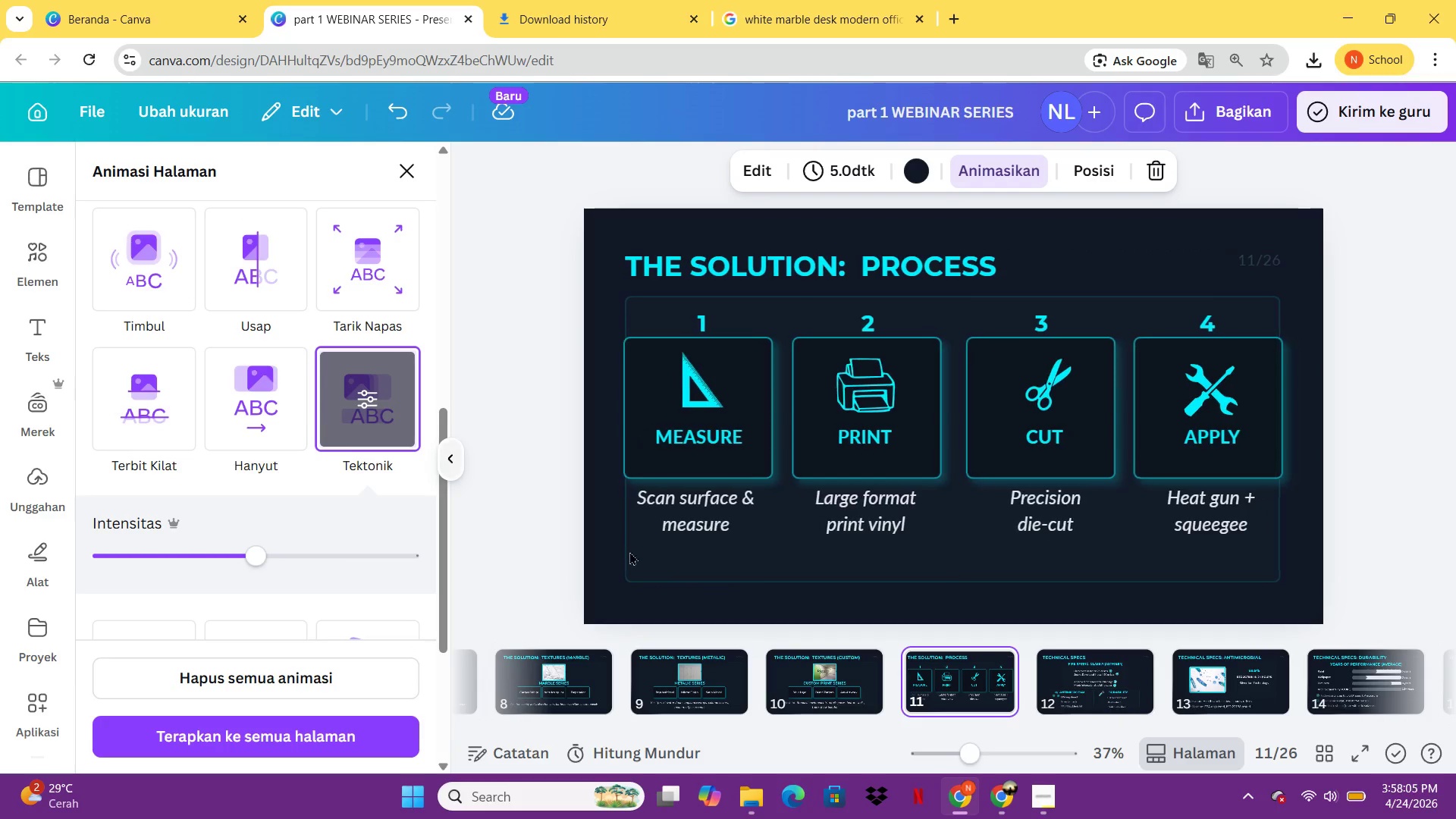 
left_click([799, 698])
 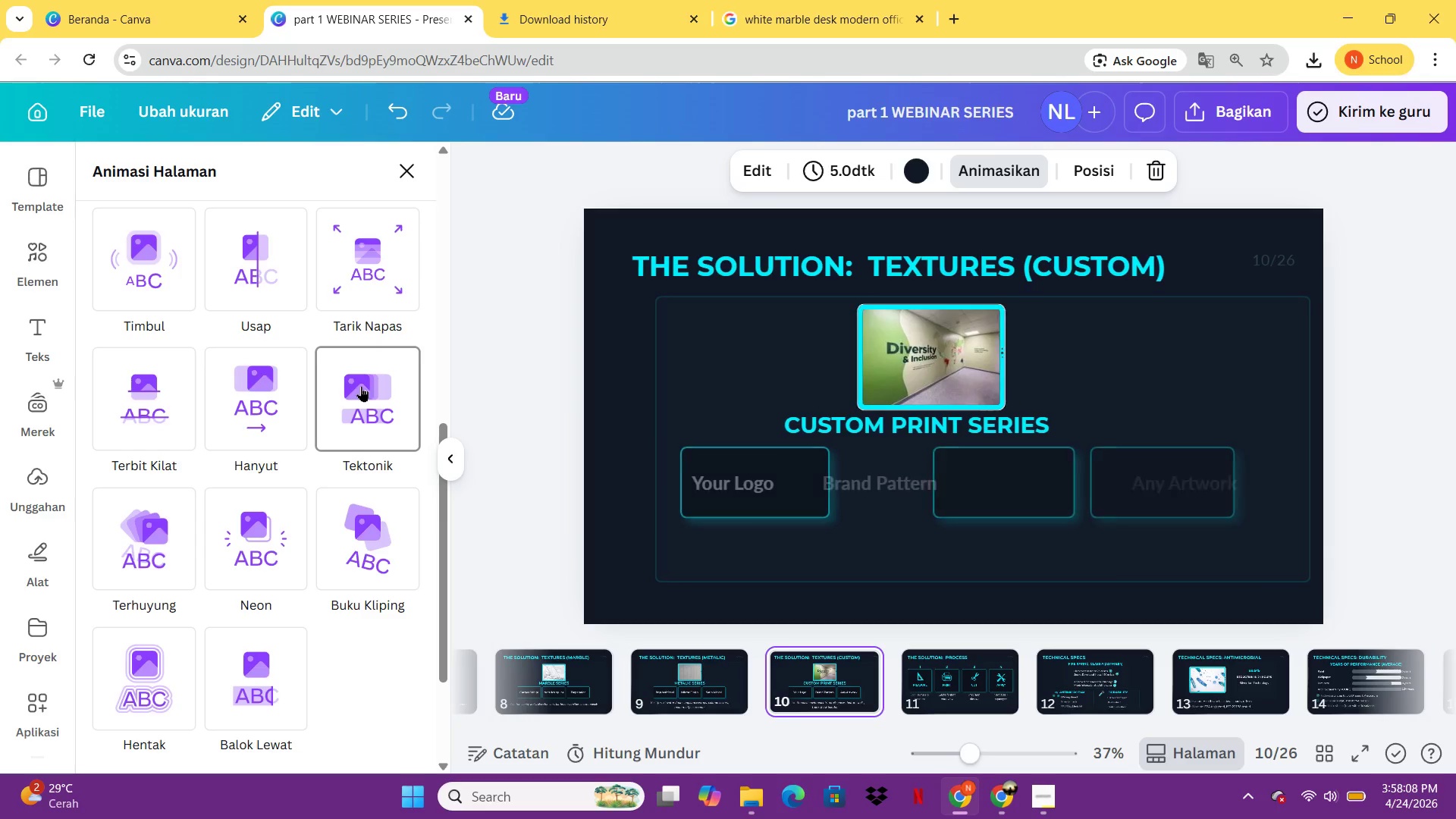 
left_click([372, 391])
 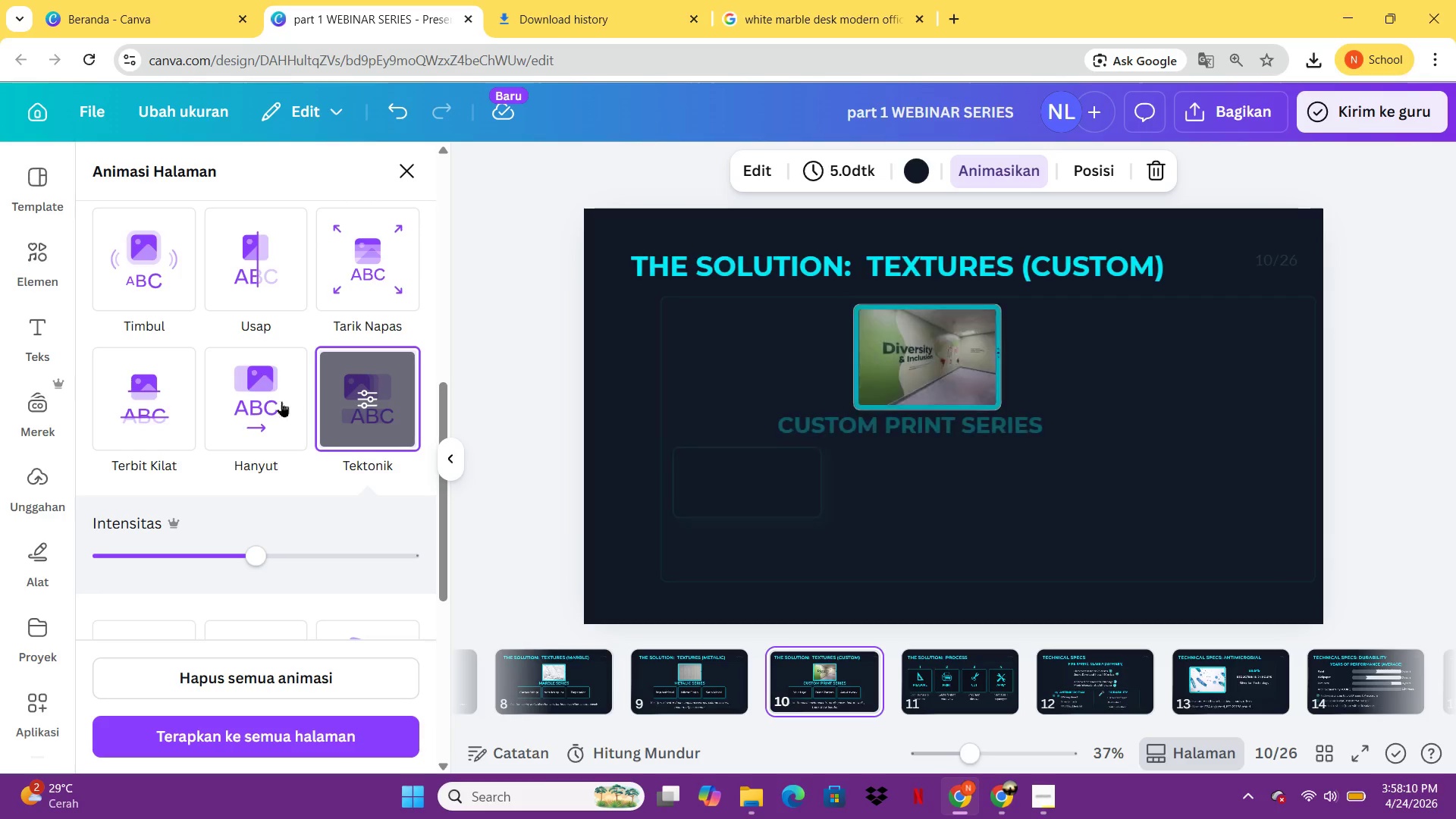 
left_click([264, 408])
 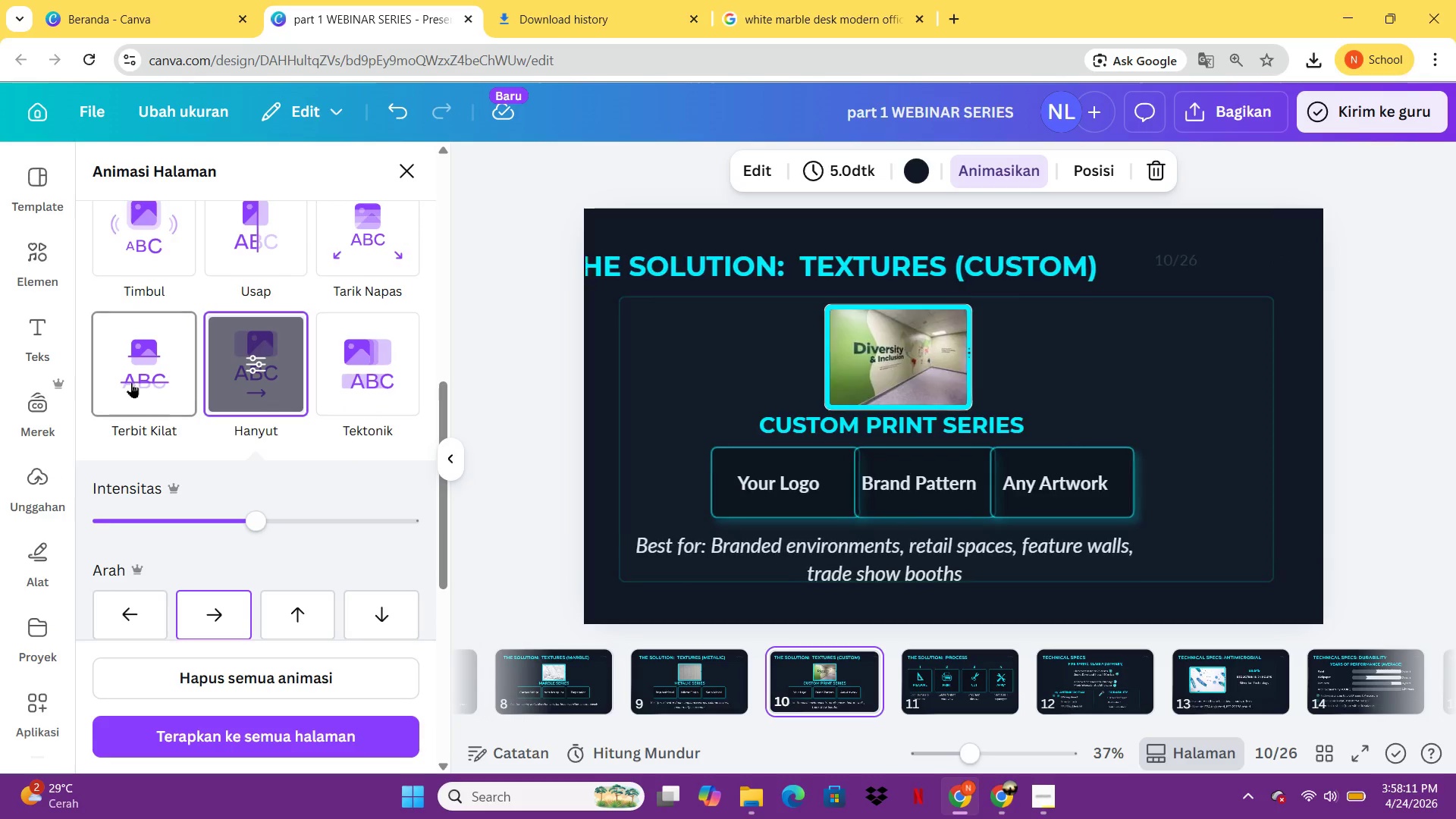 
left_click([131, 381])
 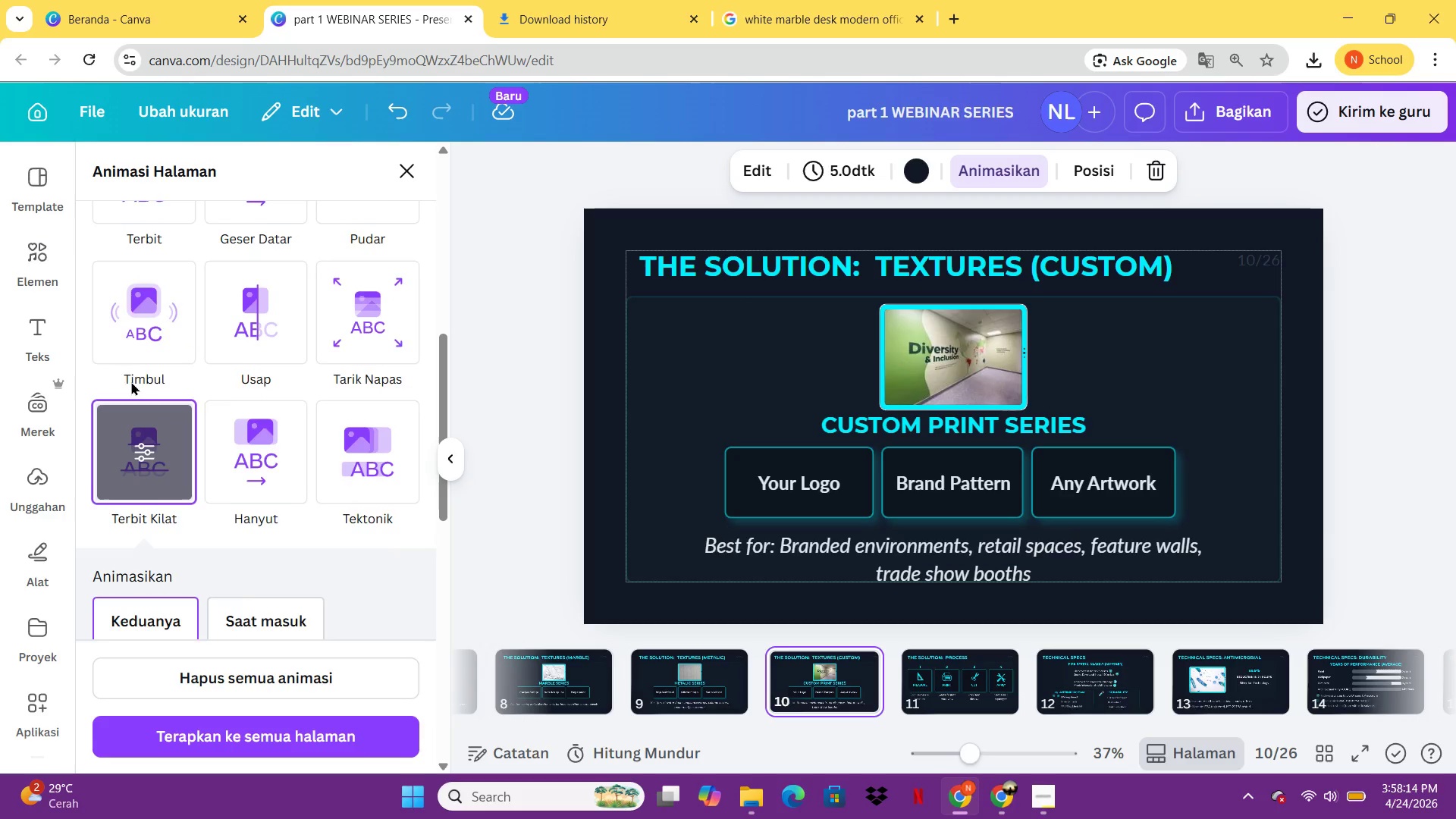 
left_click([163, 343])
 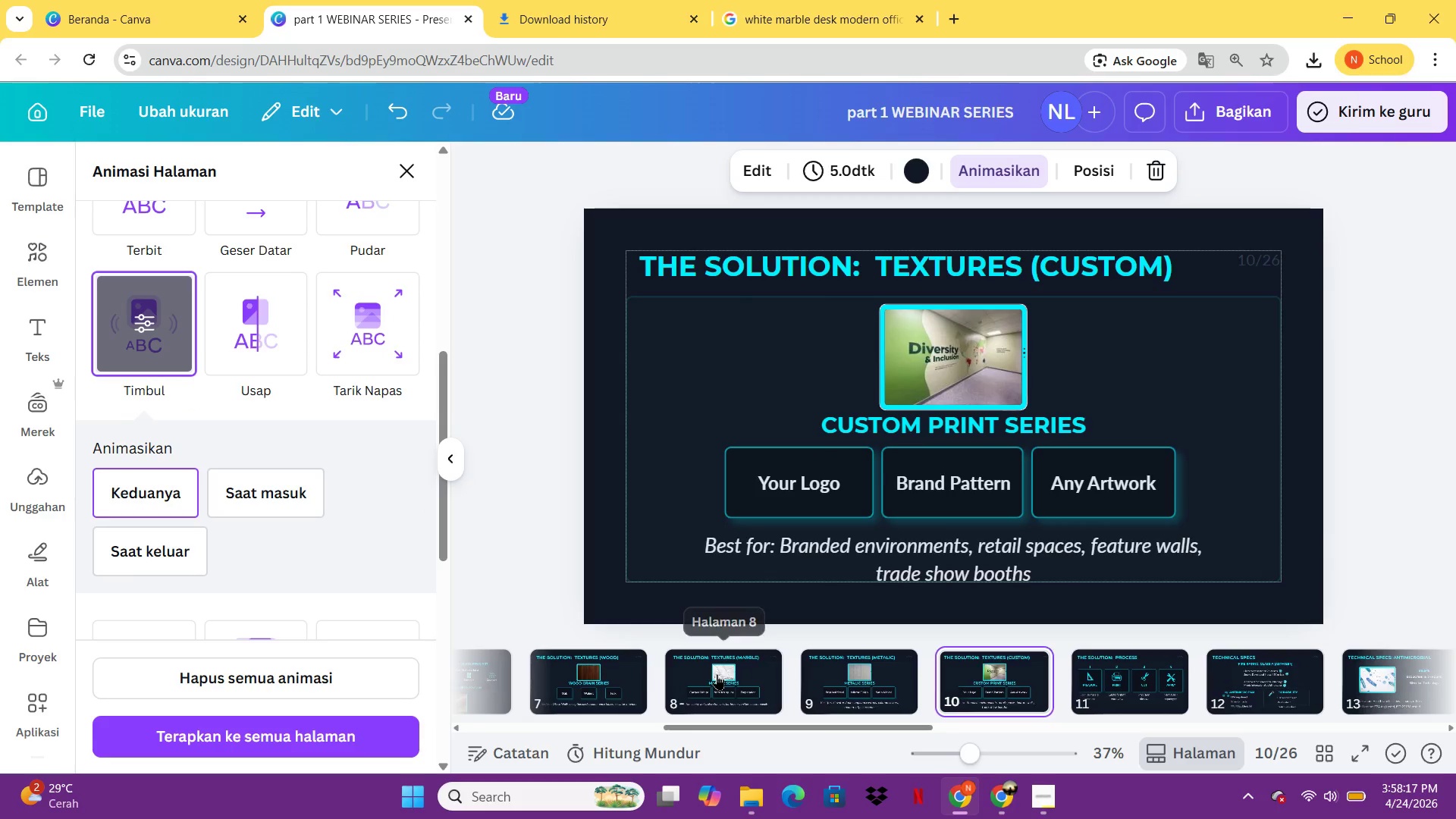 
left_click([842, 686])
 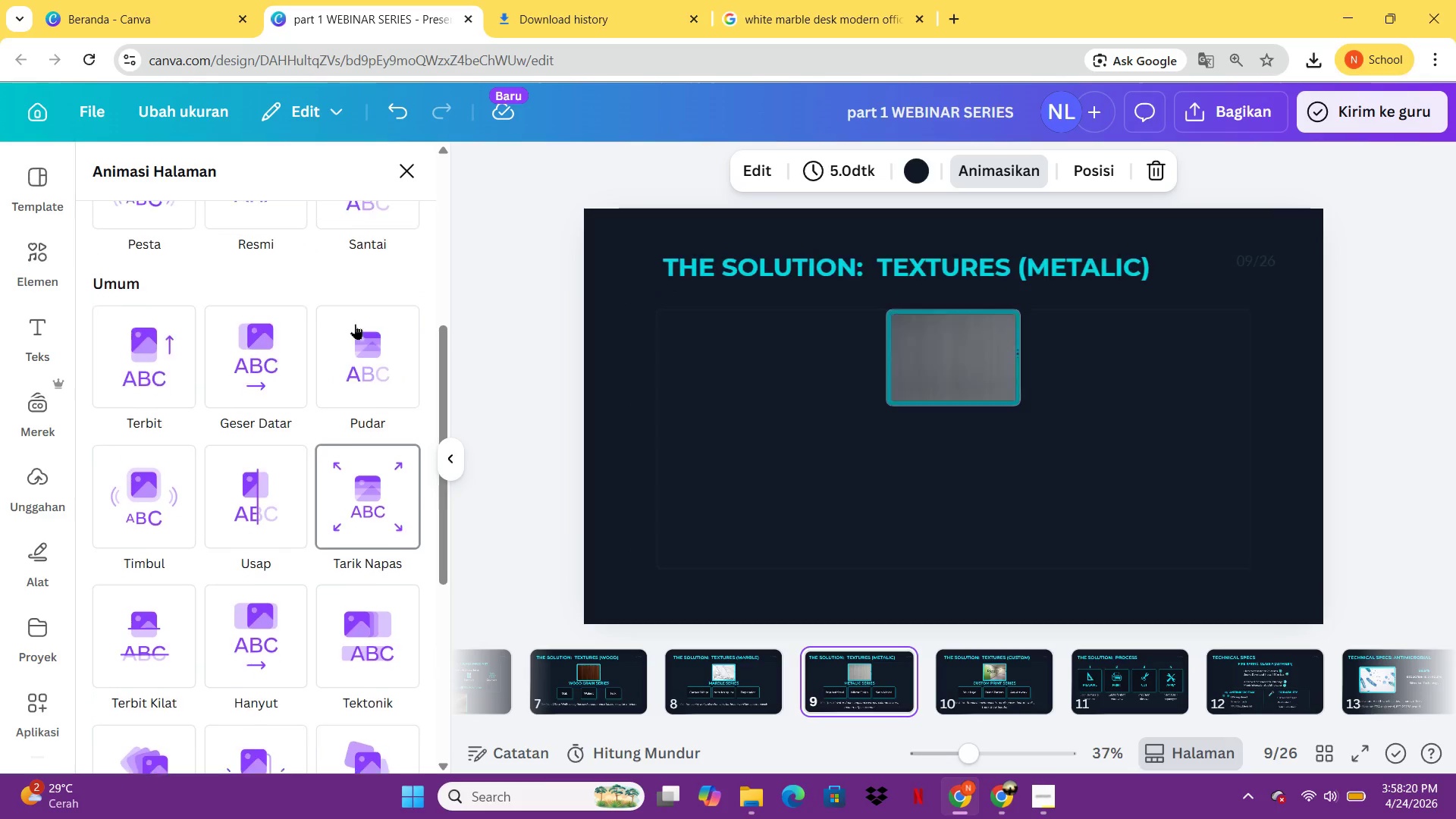 
left_click([281, 379])
 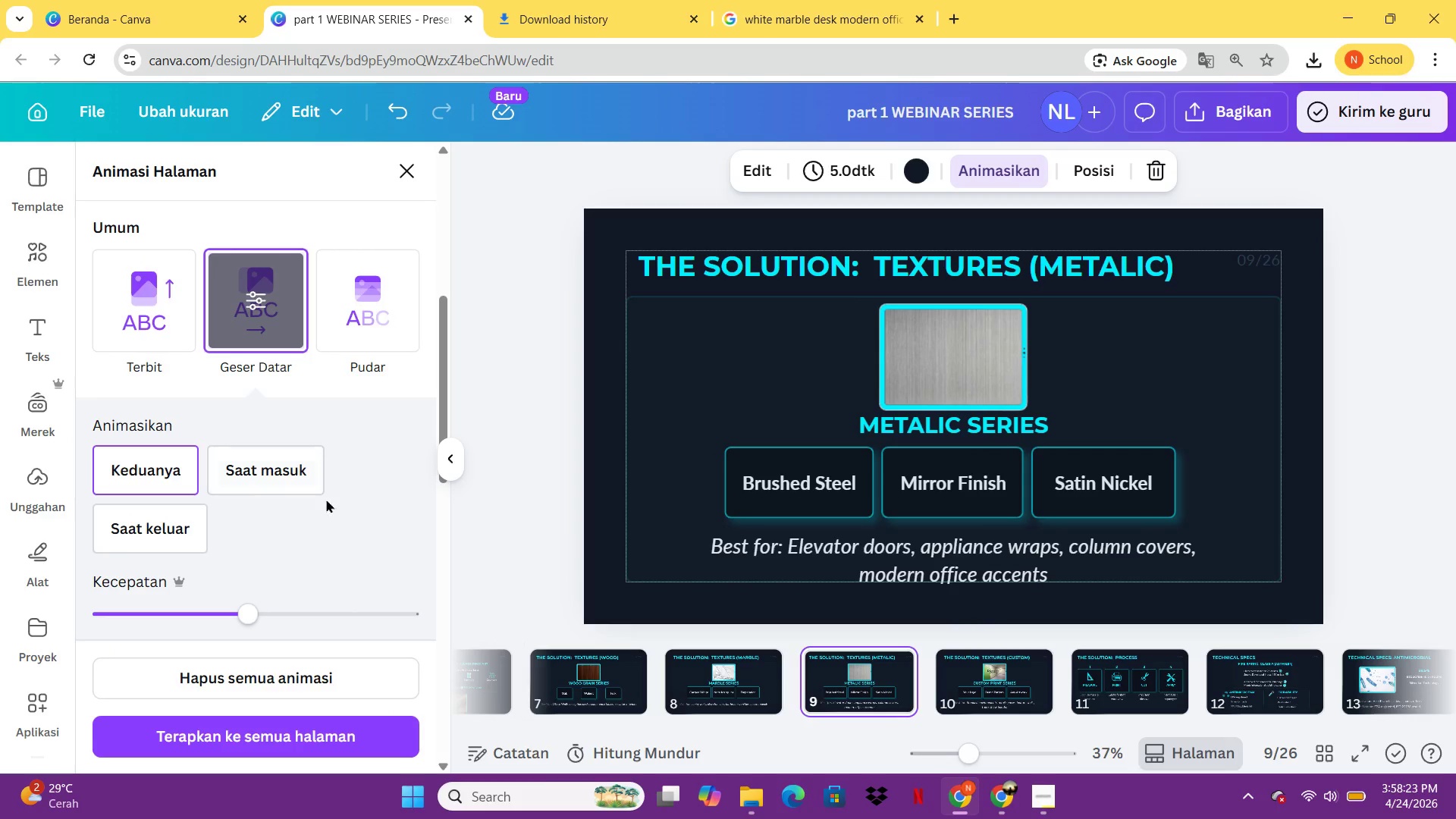 
left_click([682, 664])
 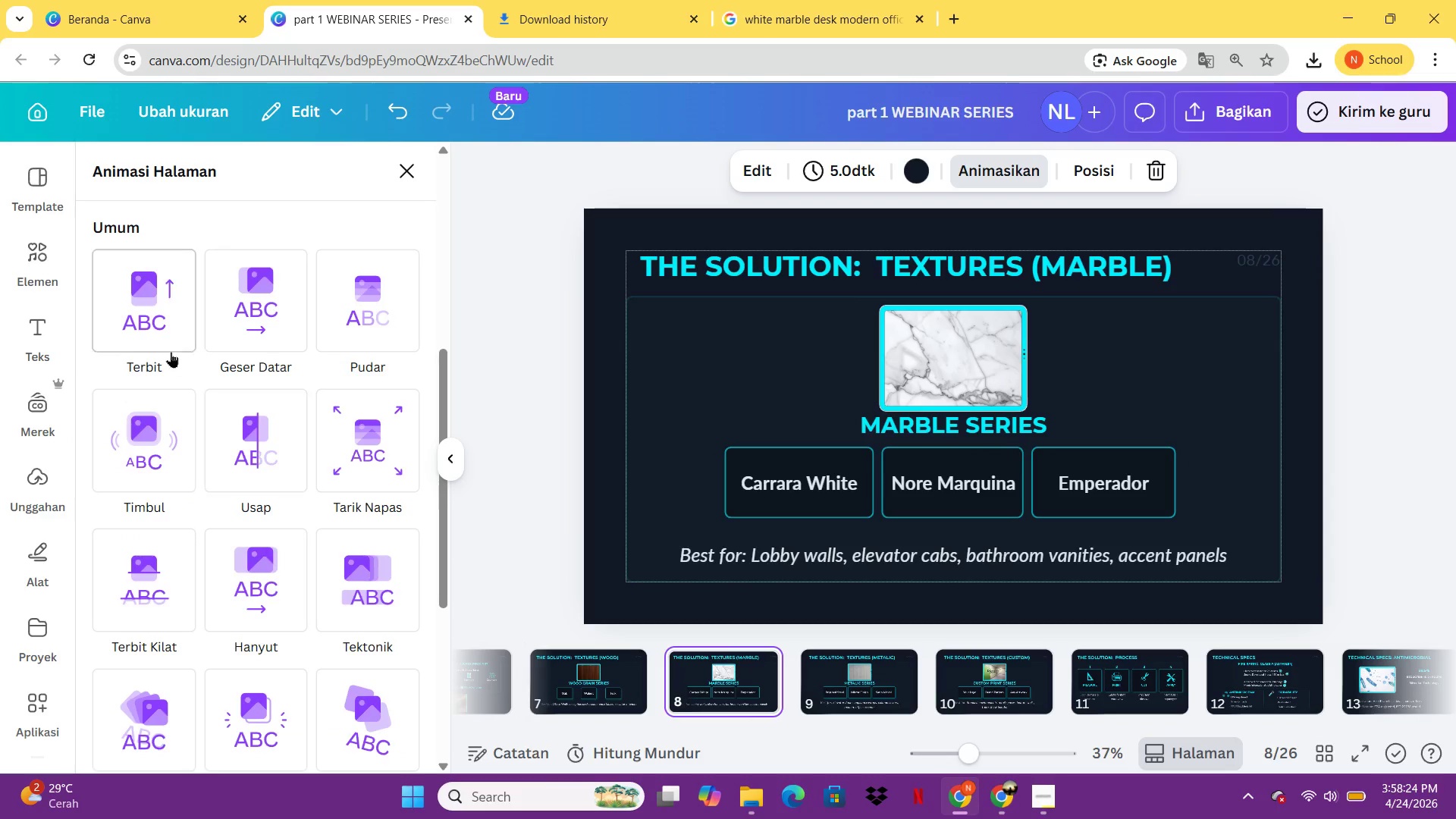 
left_click([165, 344])
 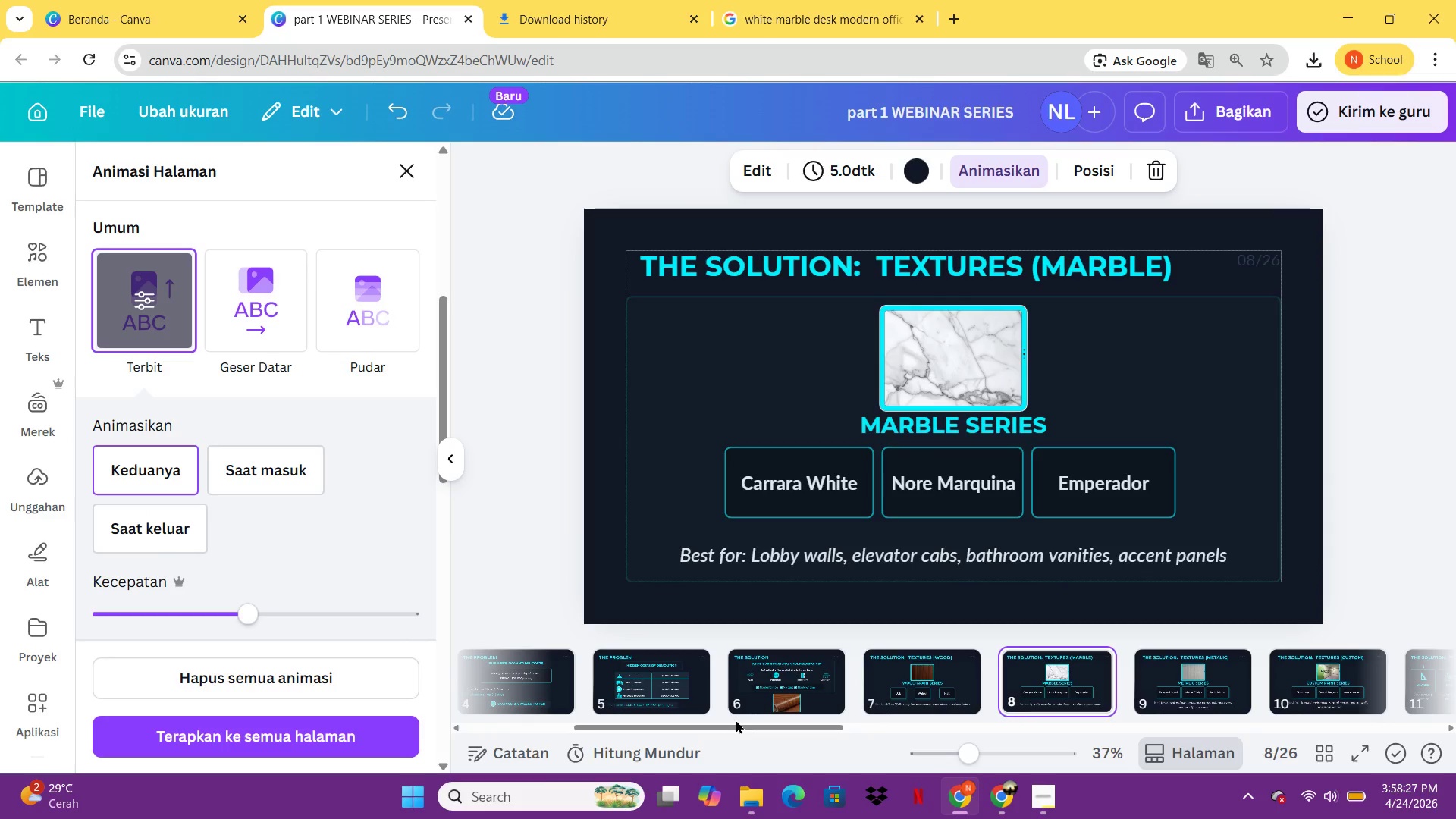 
left_click([899, 668])
 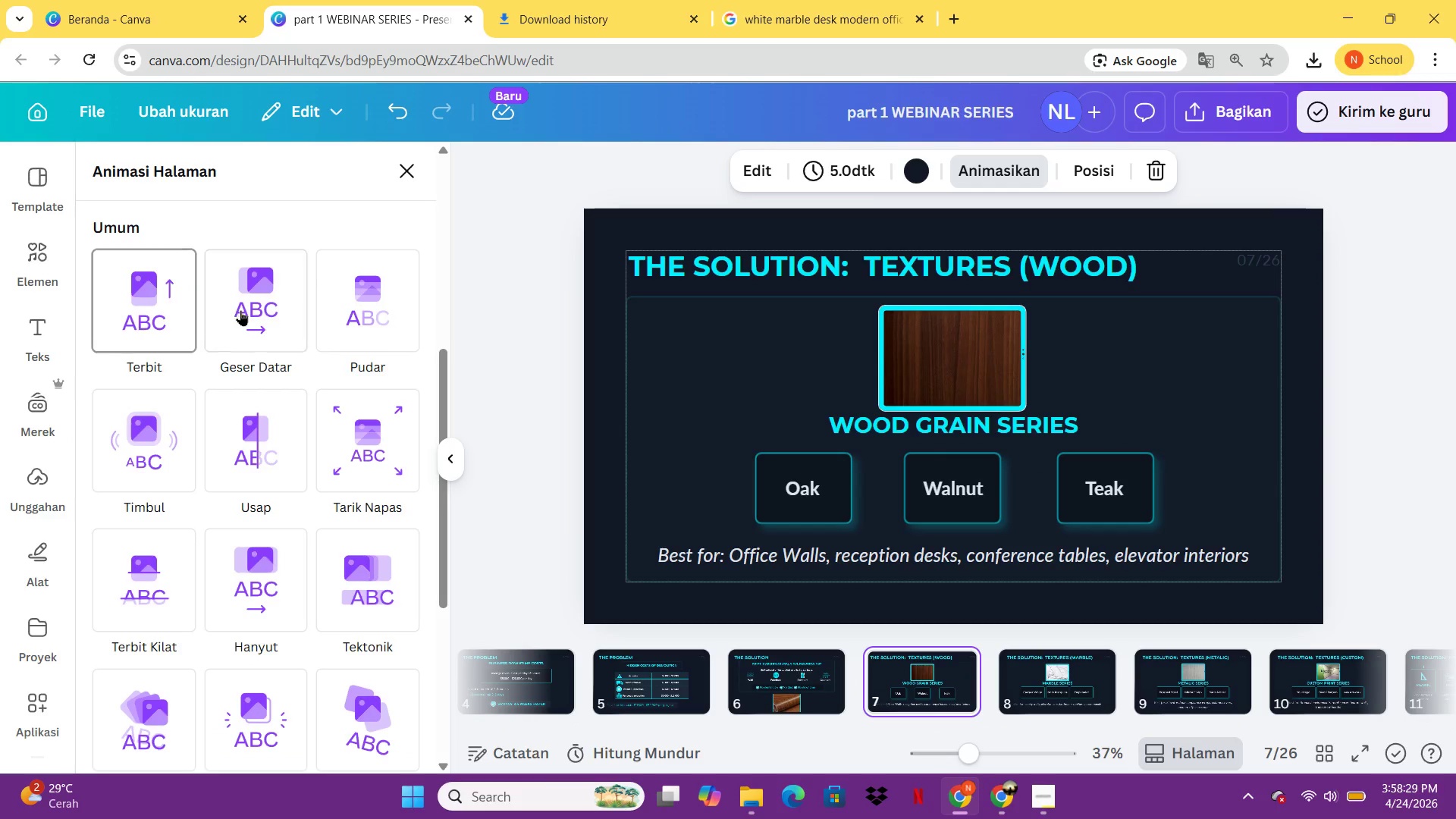 
left_click([238, 313])
 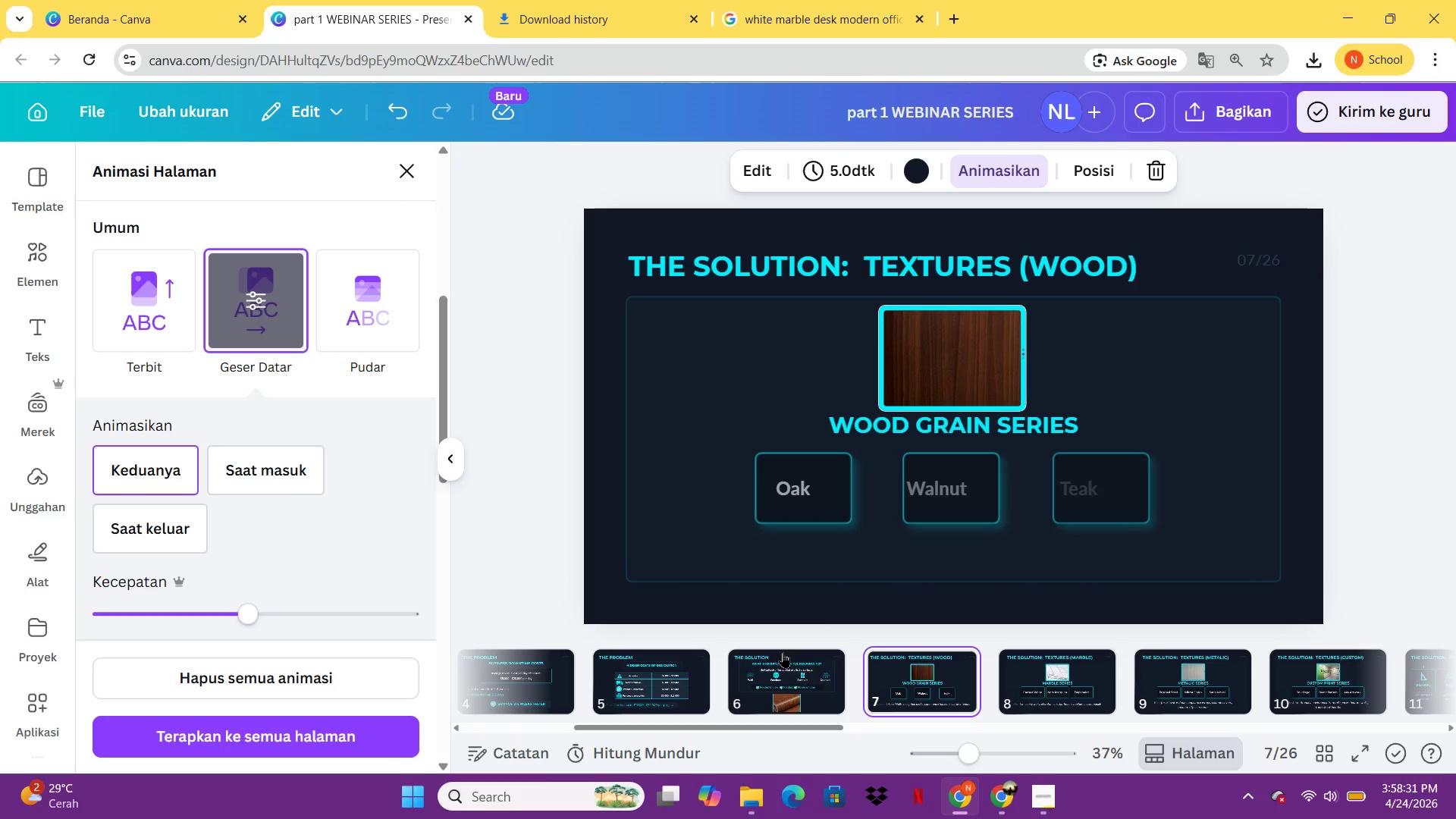 
left_click([792, 679])
 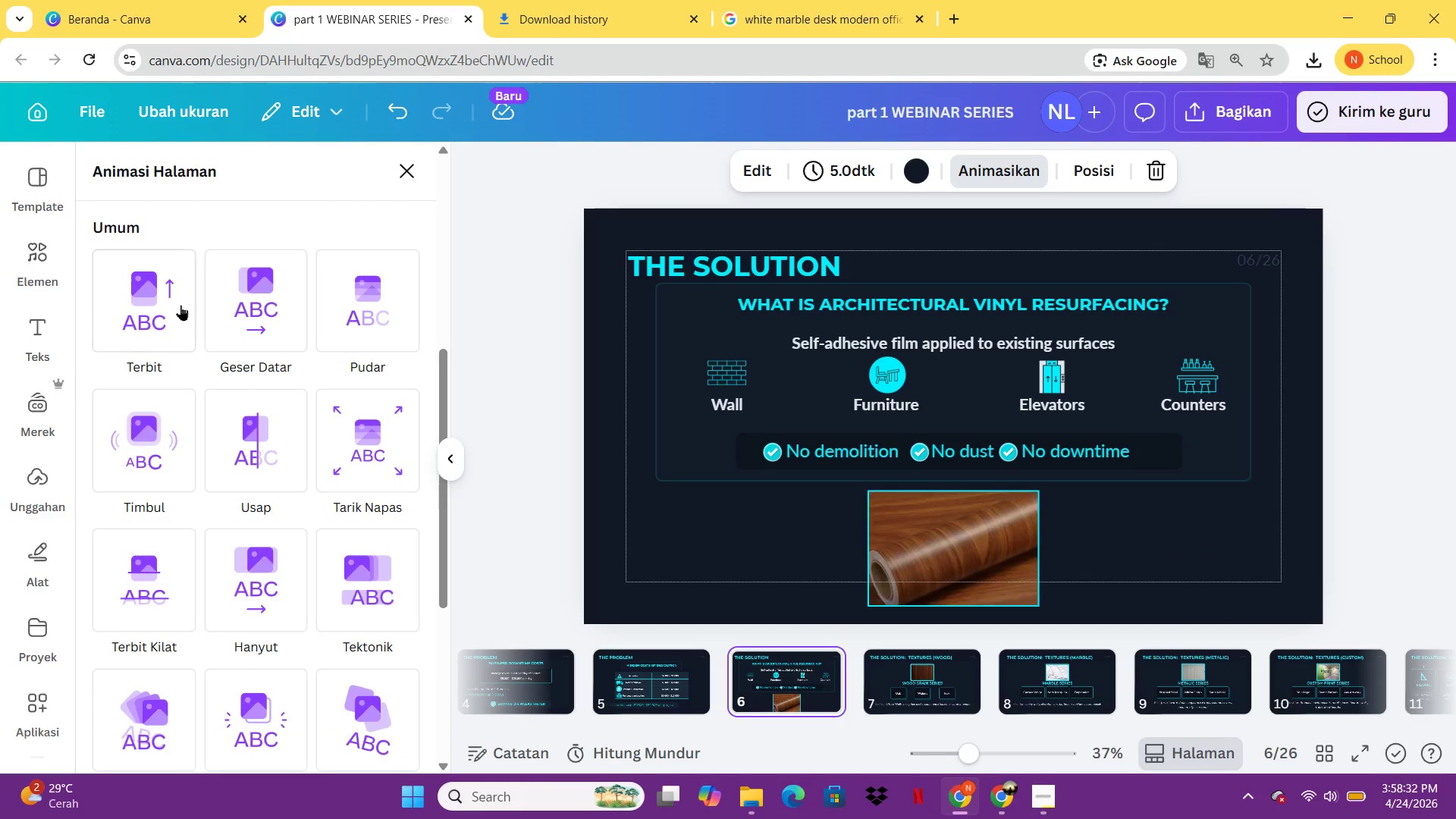 
left_click([182, 306])
 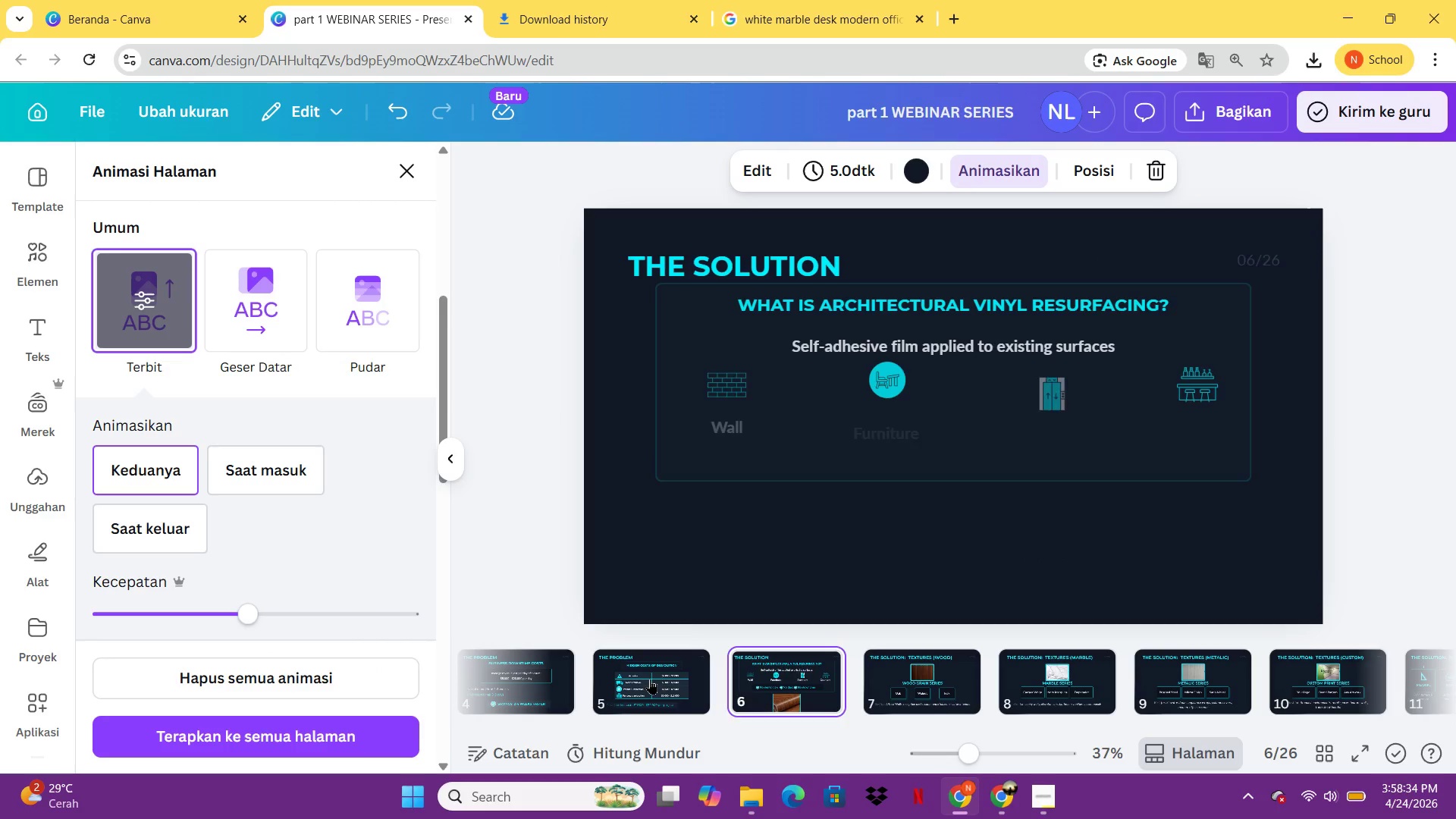 
left_click([651, 682])
 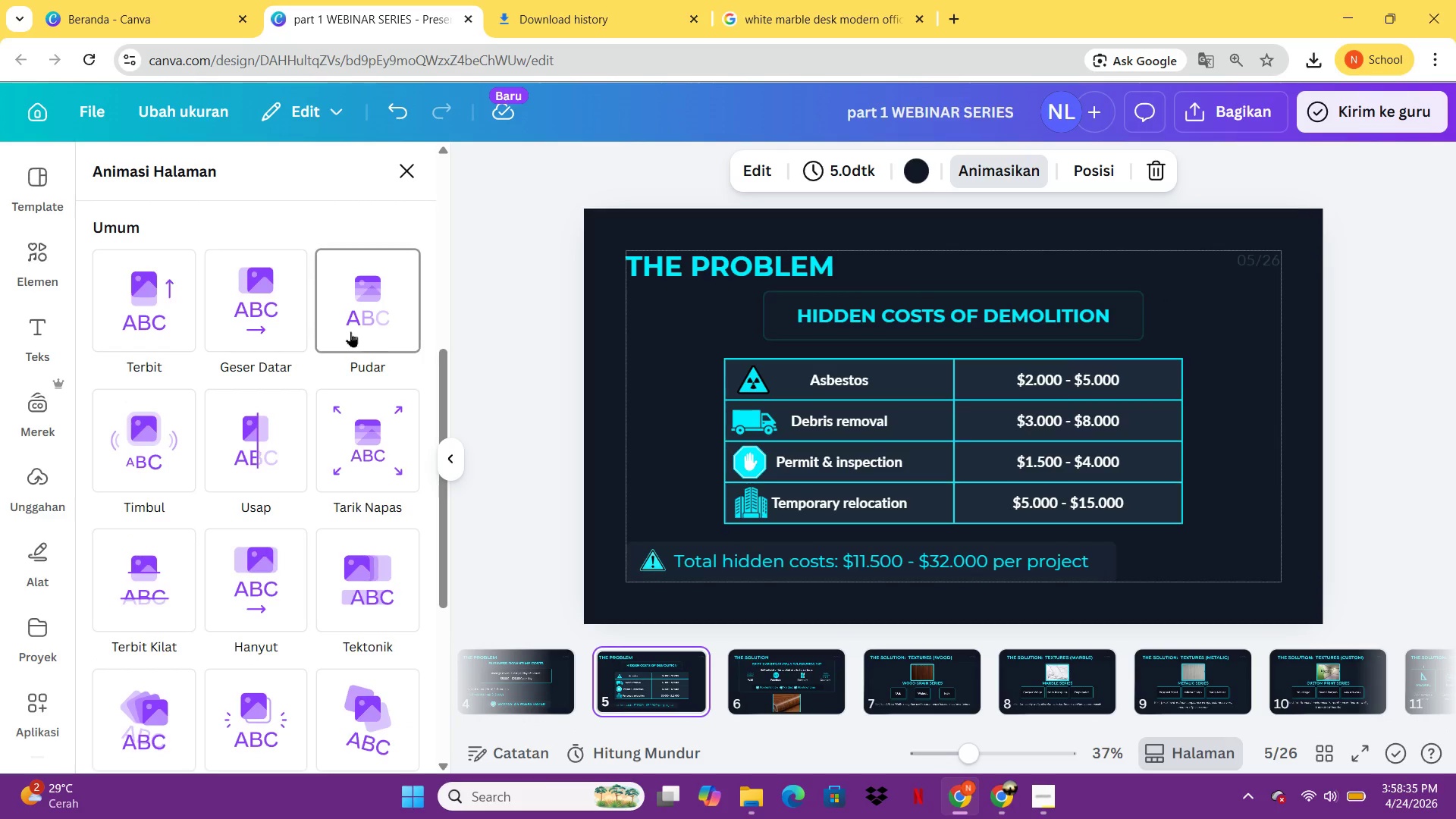 
left_click([350, 331])
 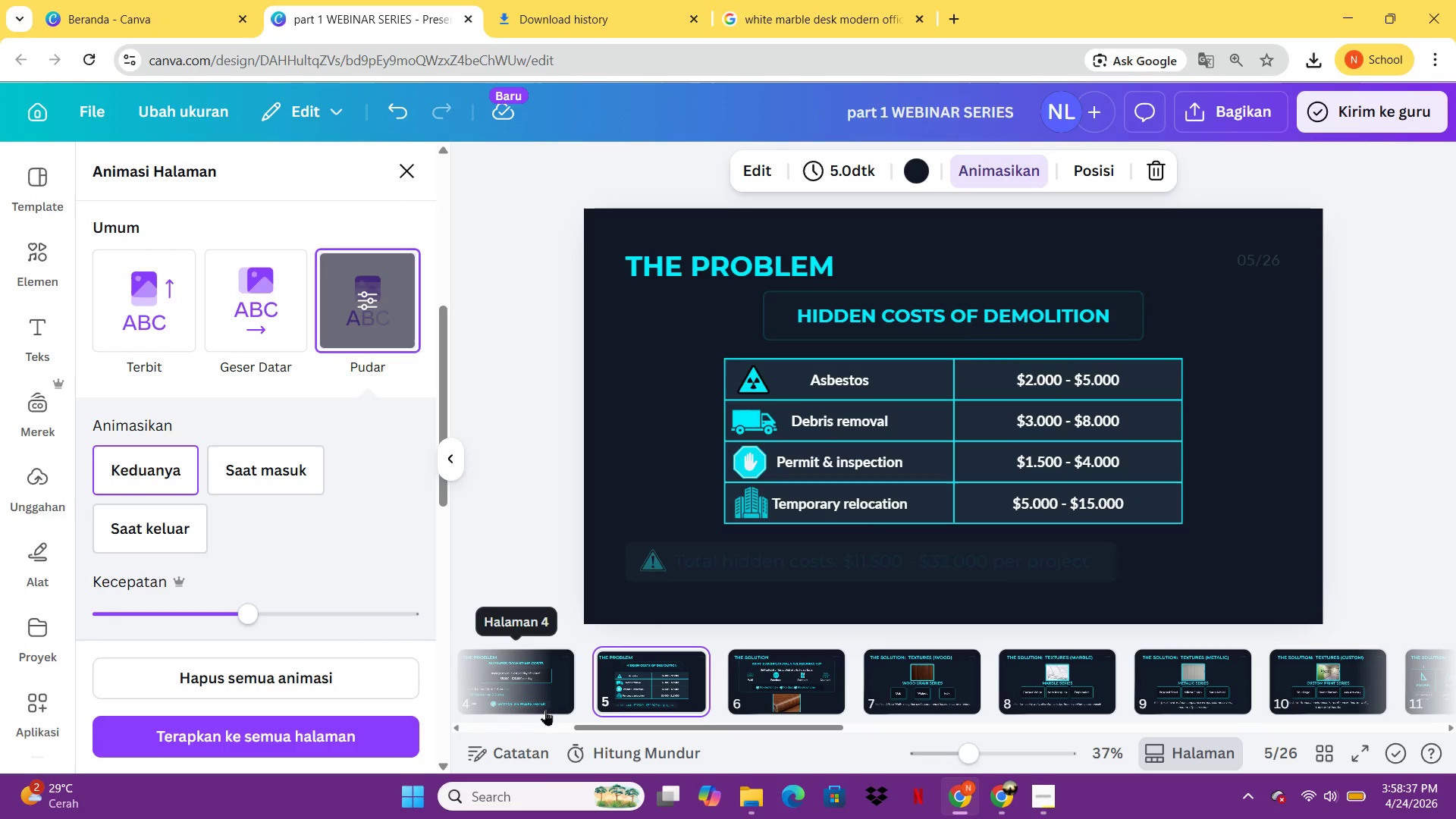 
left_click([532, 685])
 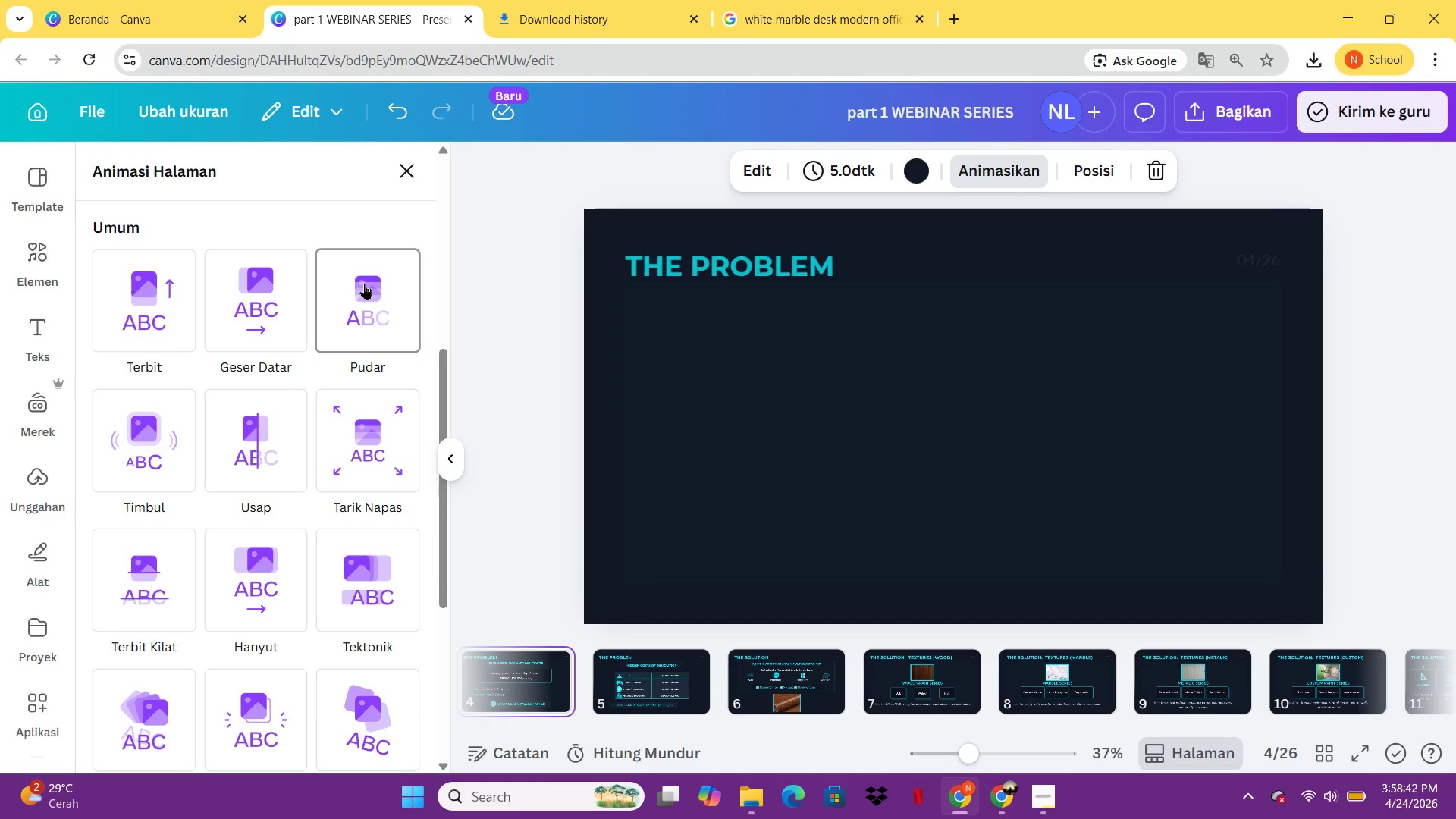 
wait(6.24)
 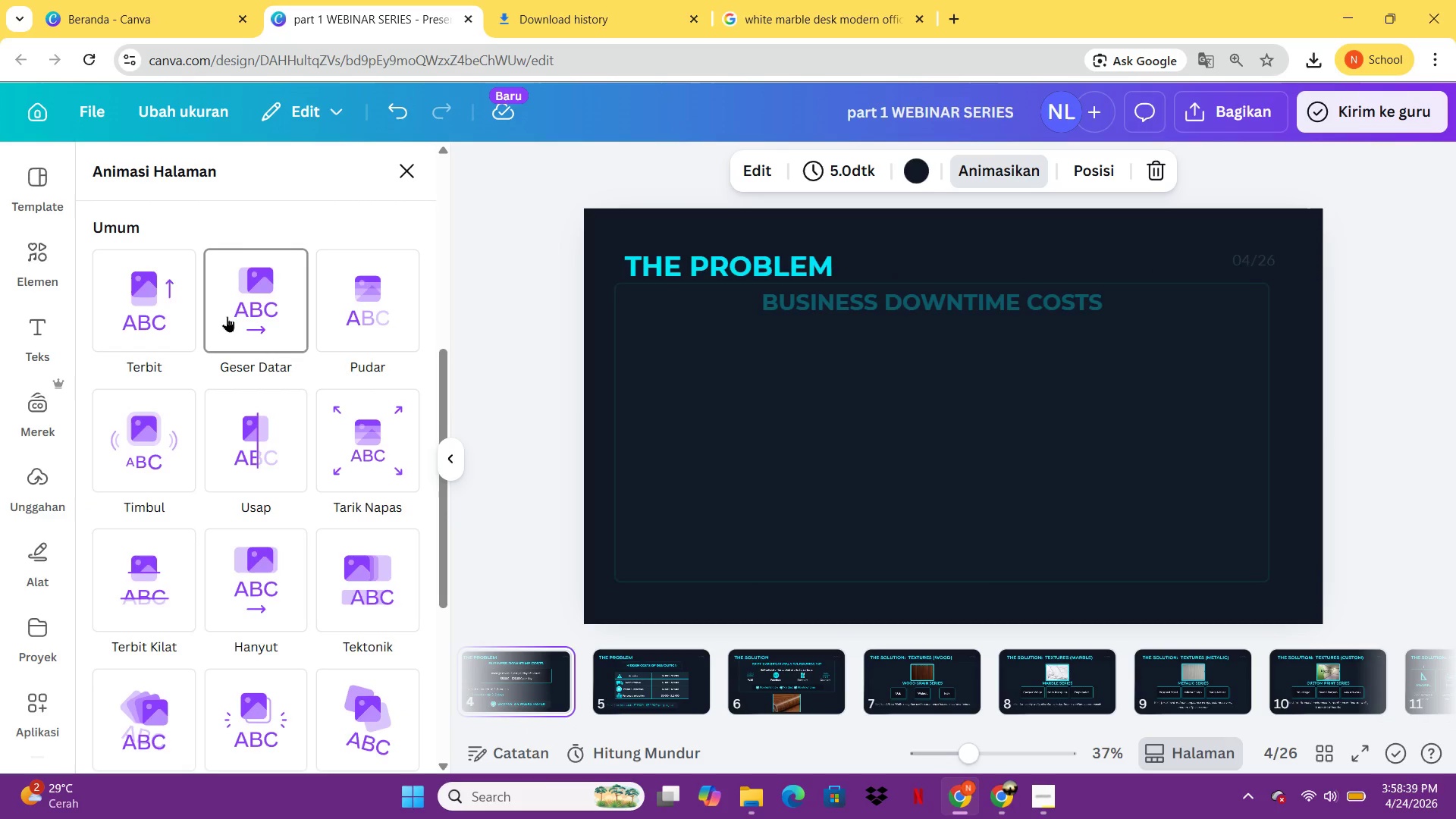 
left_click([366, 431])
 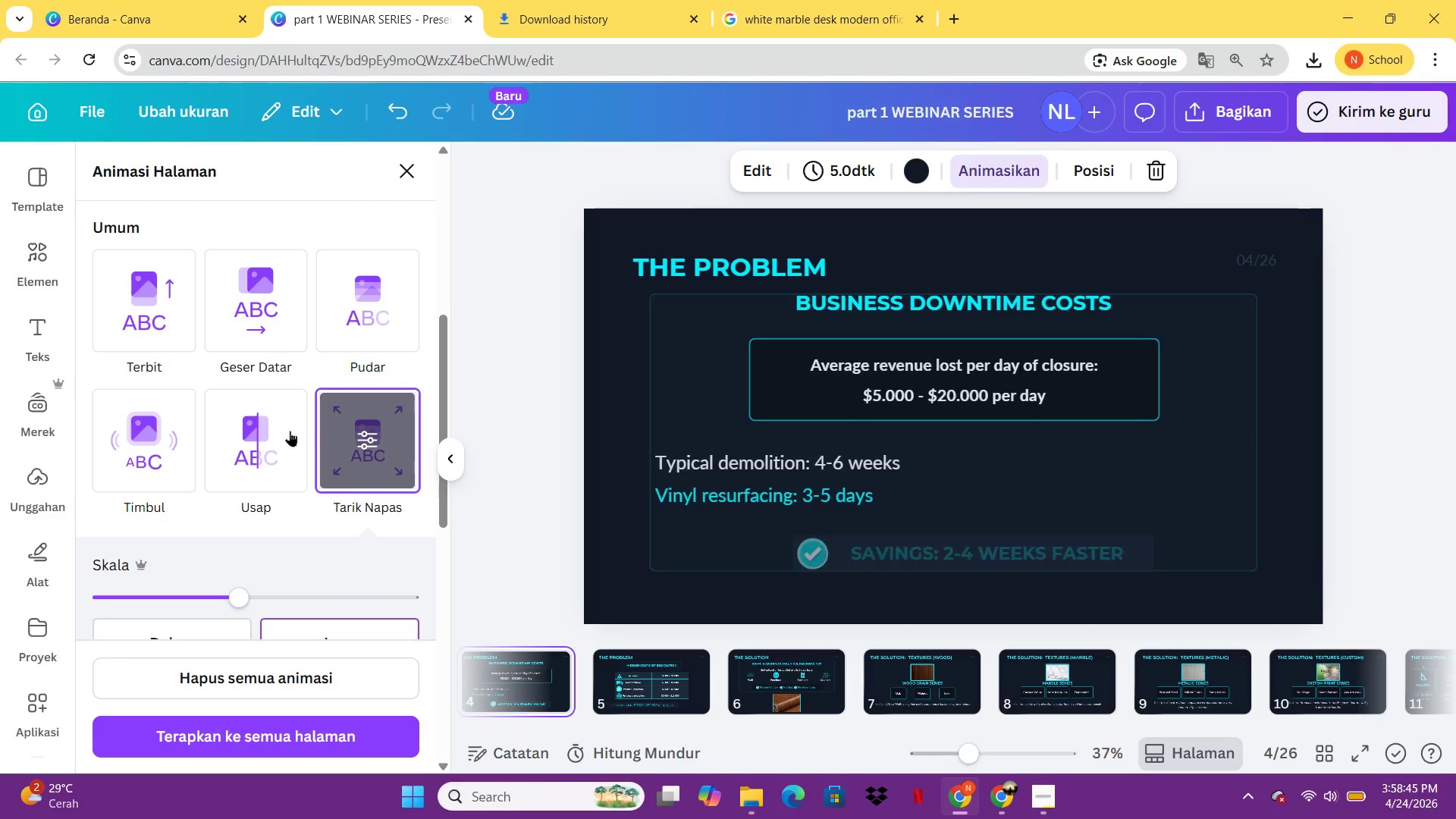 
left_click([242, 435])
 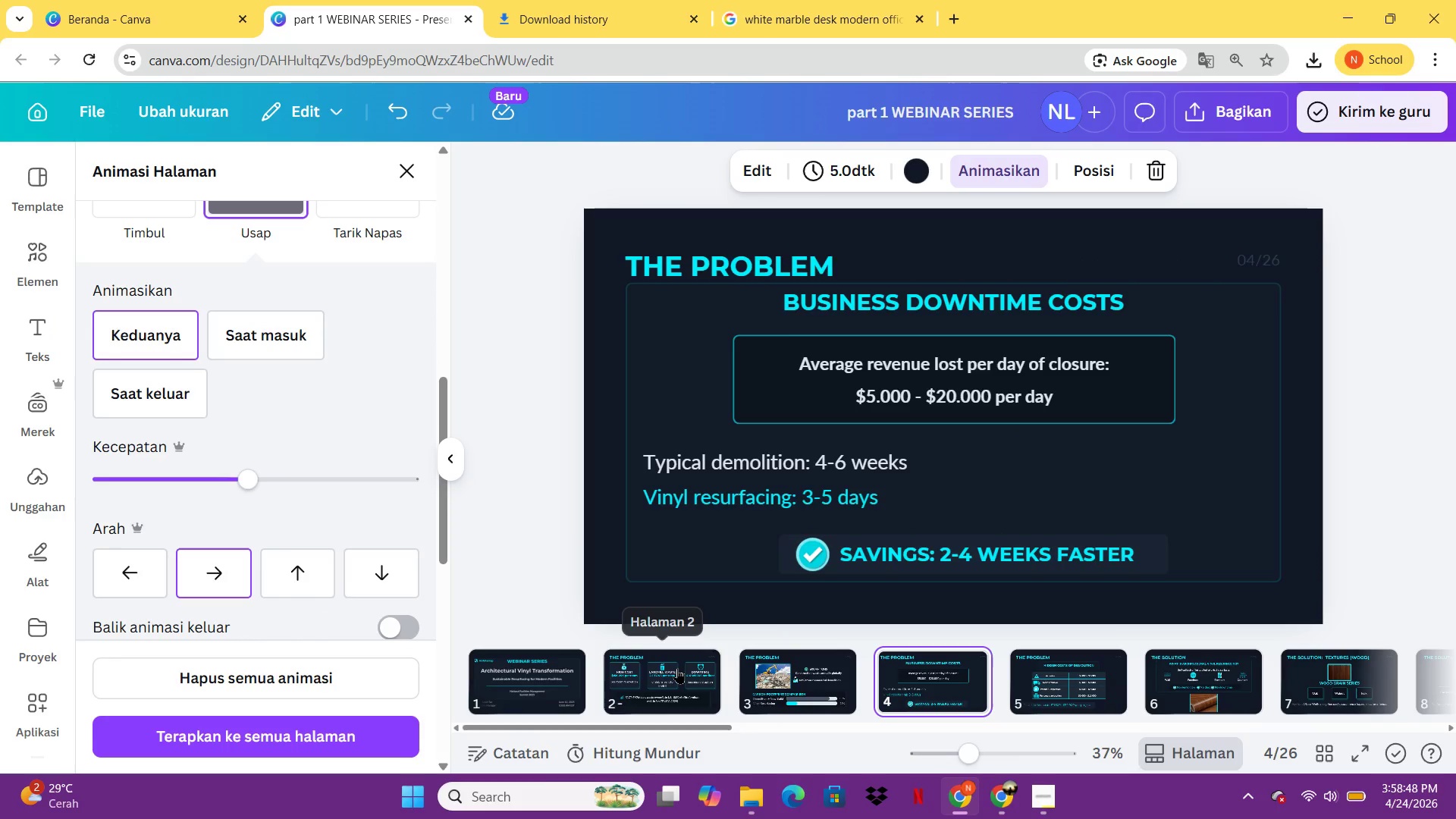 
left_click([750, 666])
 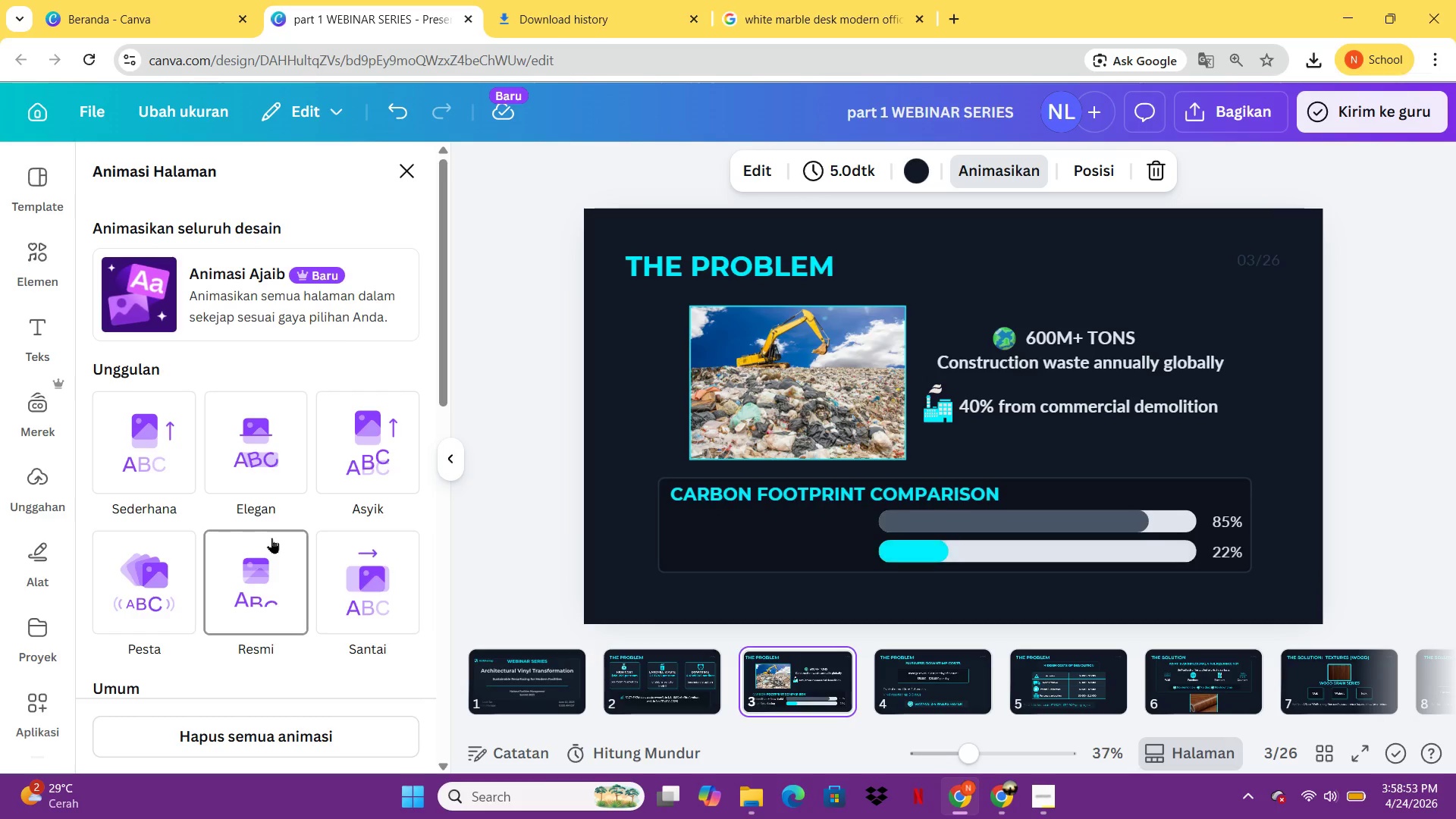 
wait(6.26)
 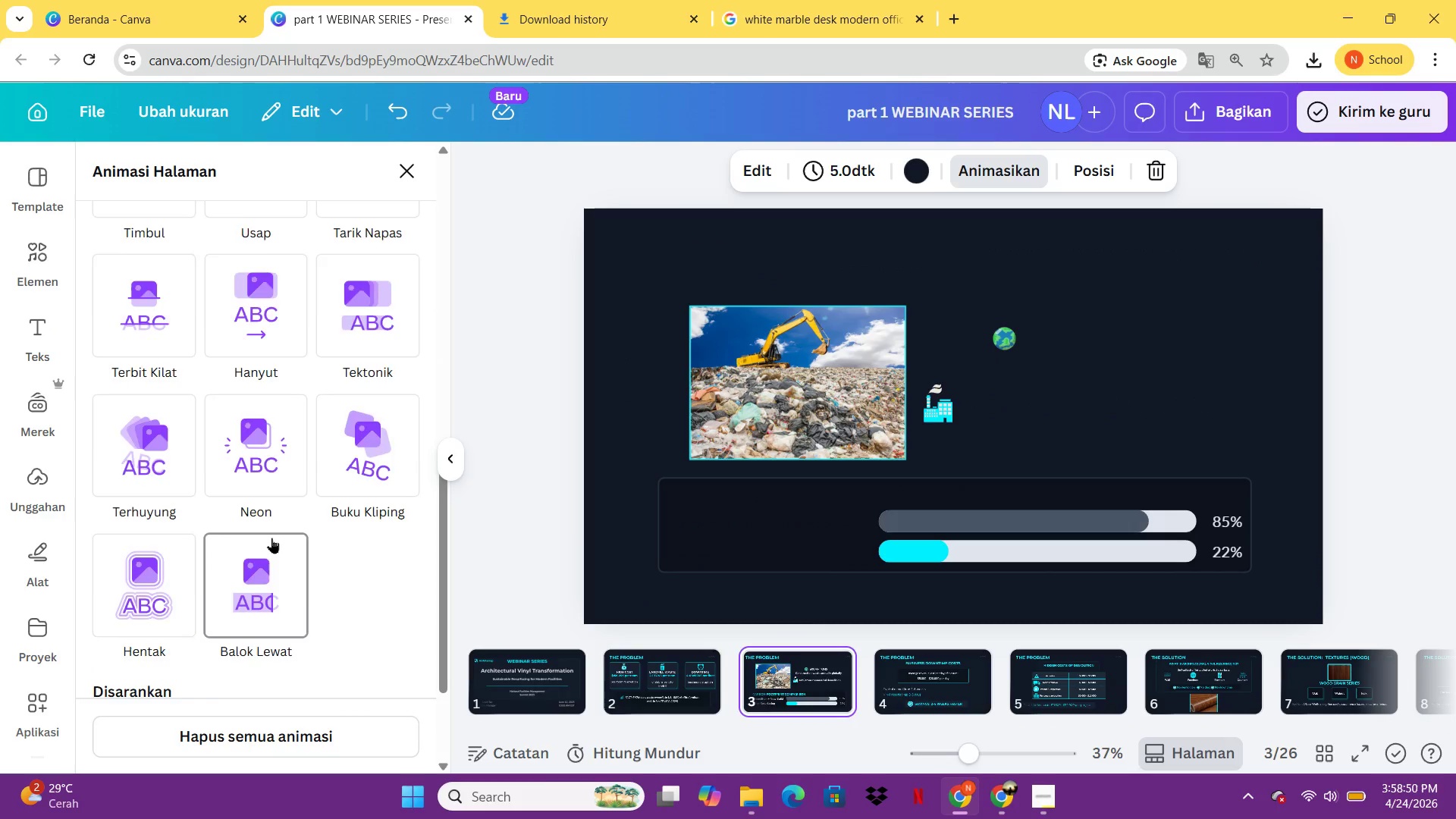 
left_click([633, 685])
 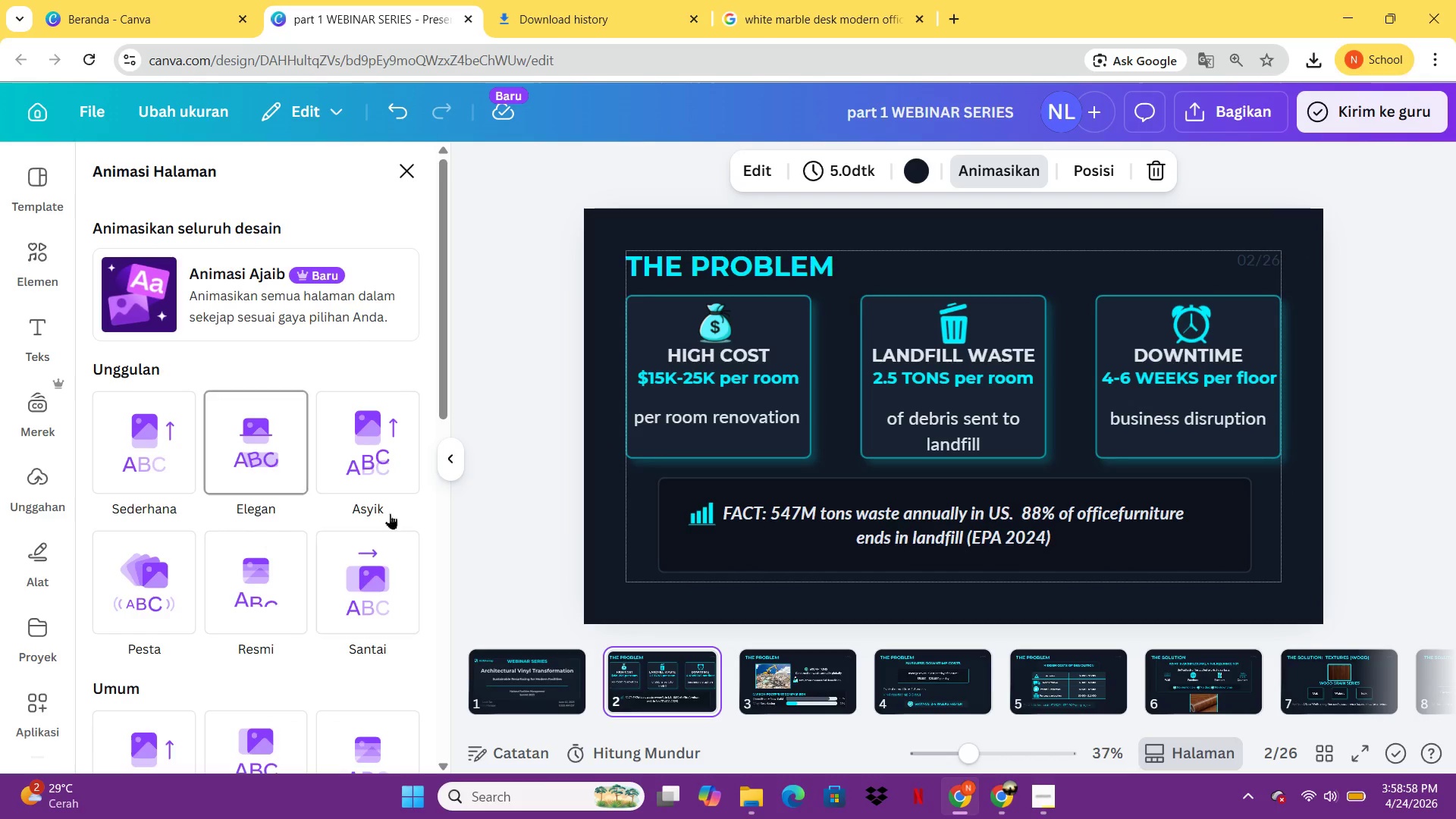 
mouse_move([281, 637])
 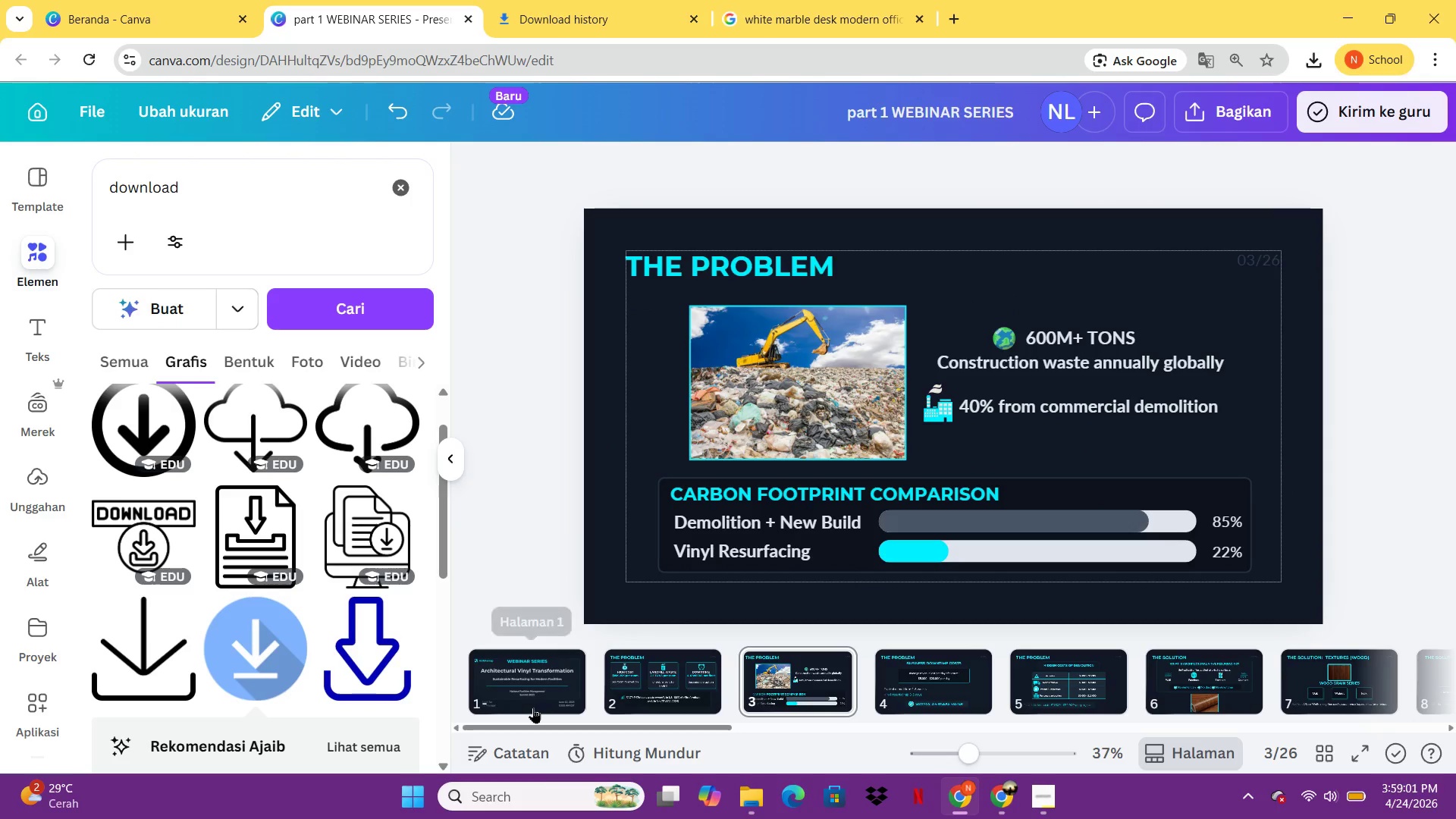 
left_click([533, 708])
 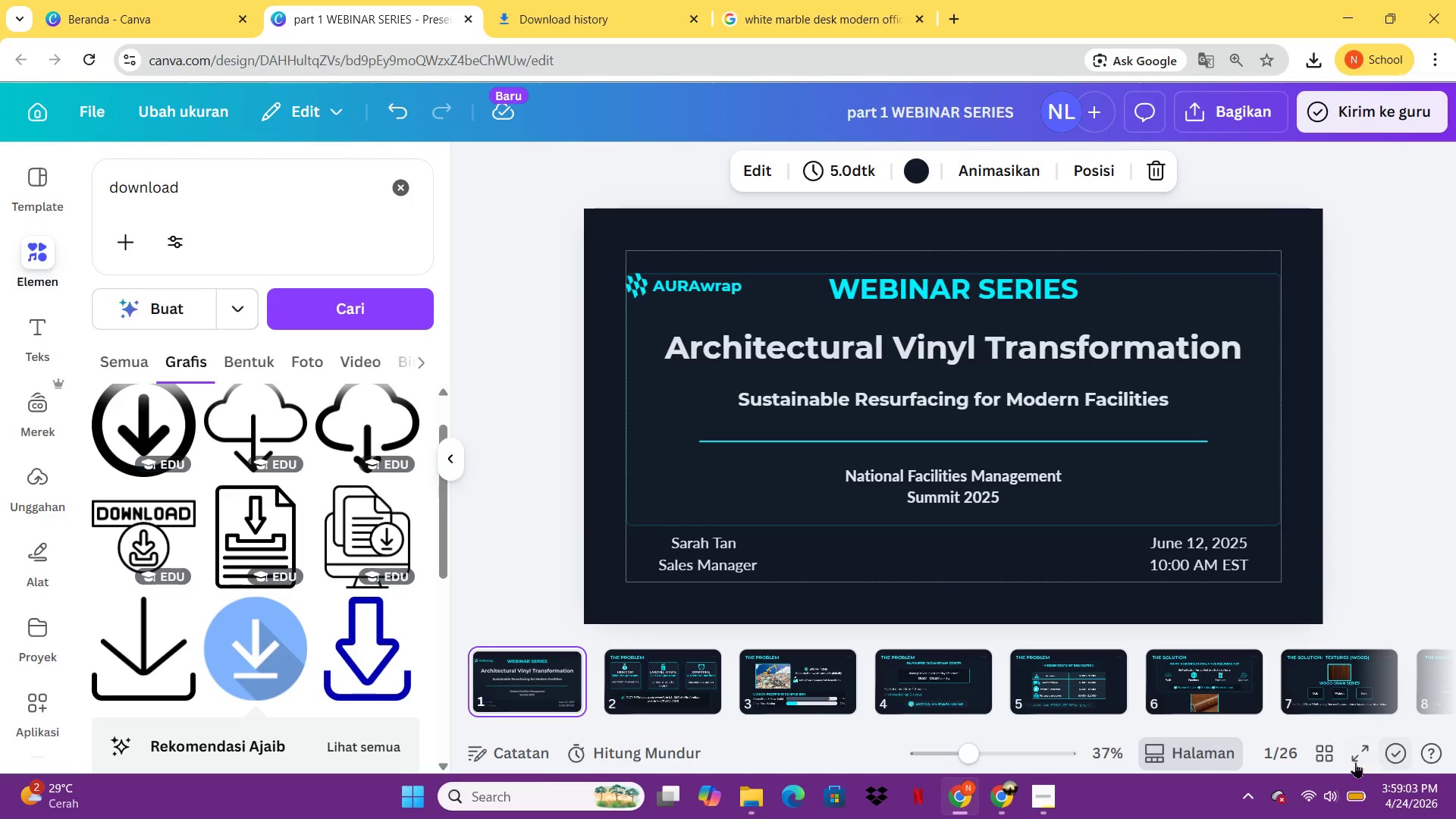 
left_click([1353, 762])
 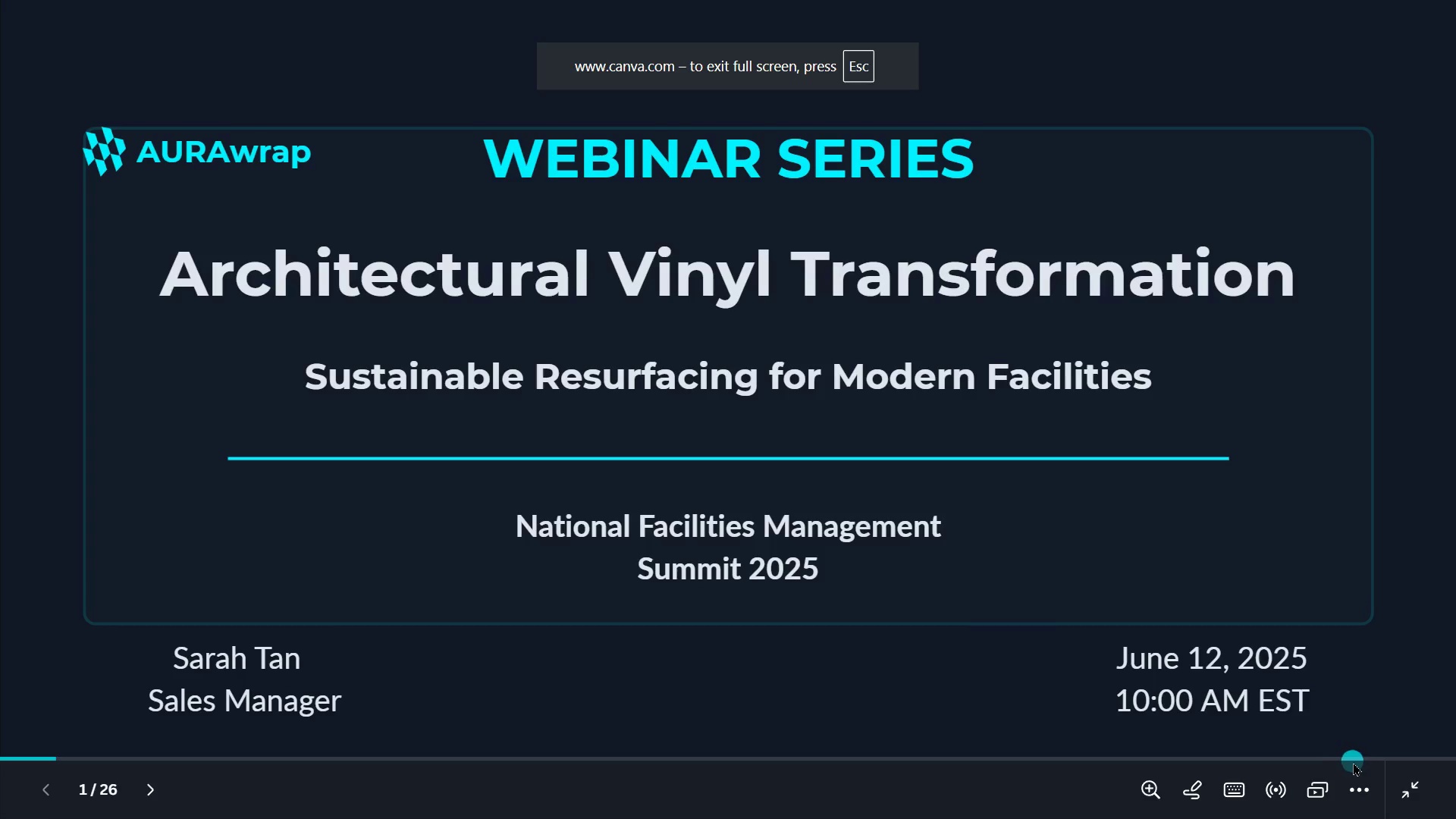 
key(ArrowLeft)
 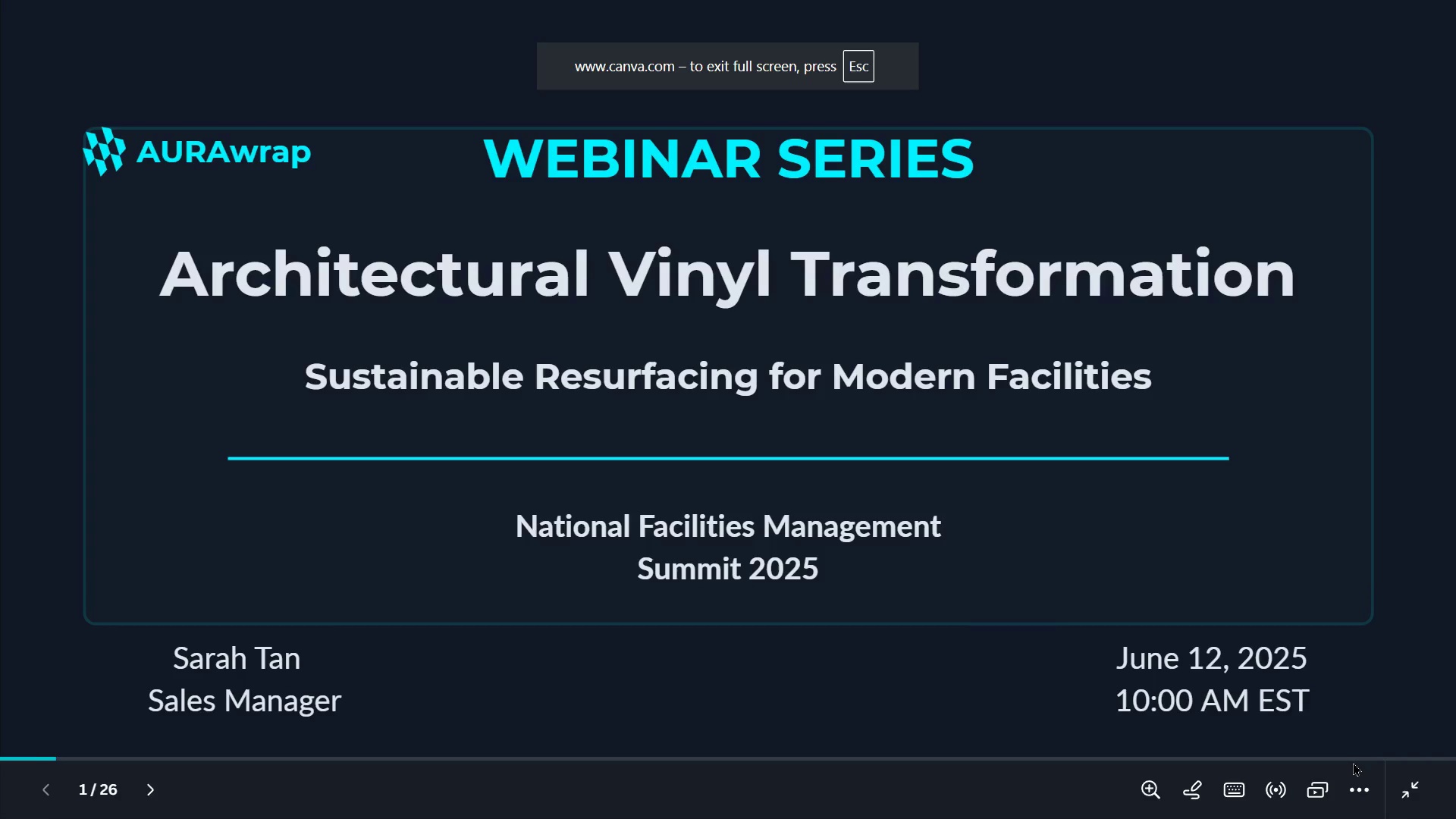 
key(ArrowRight)
 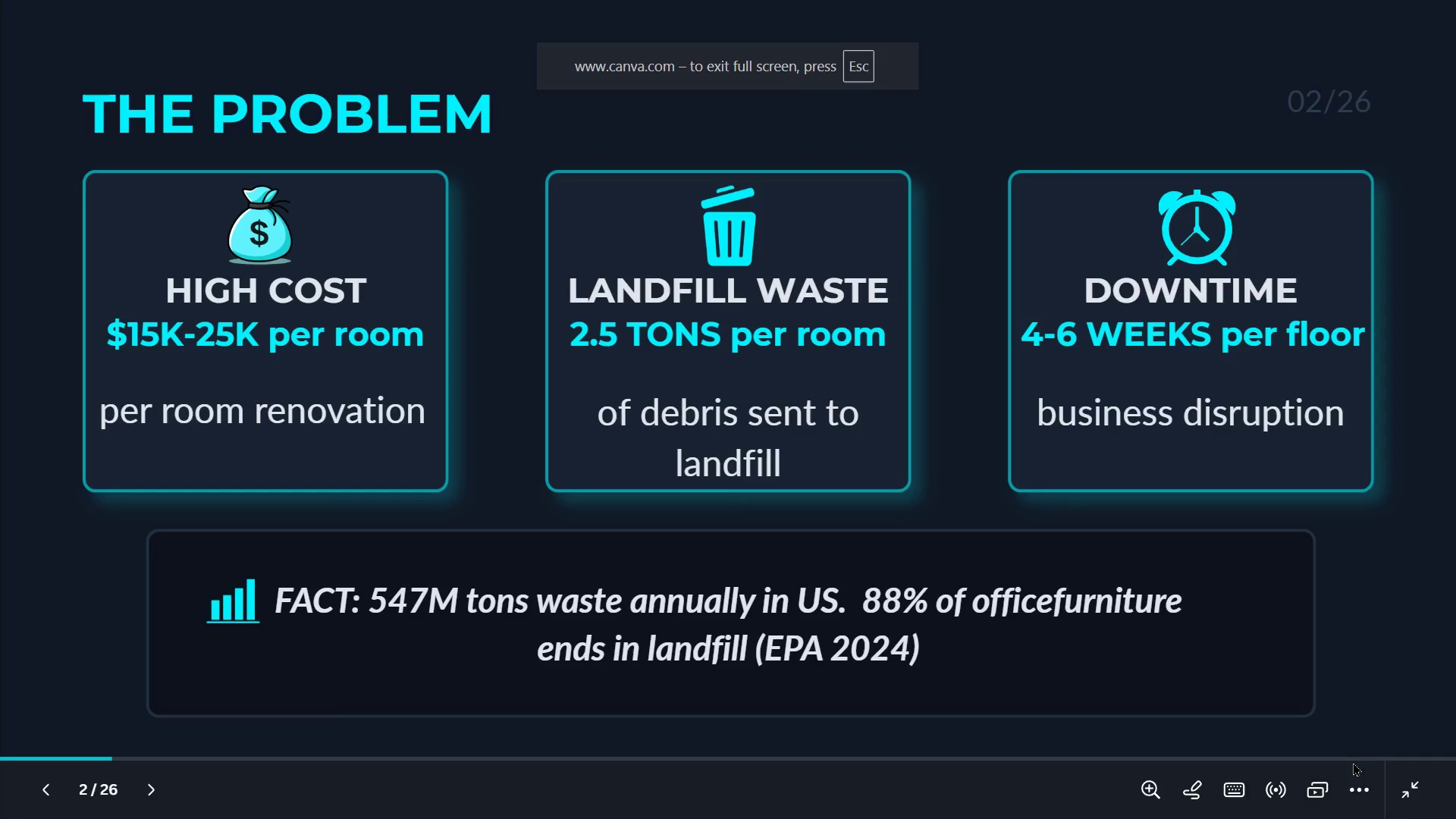 
key(Escape)
 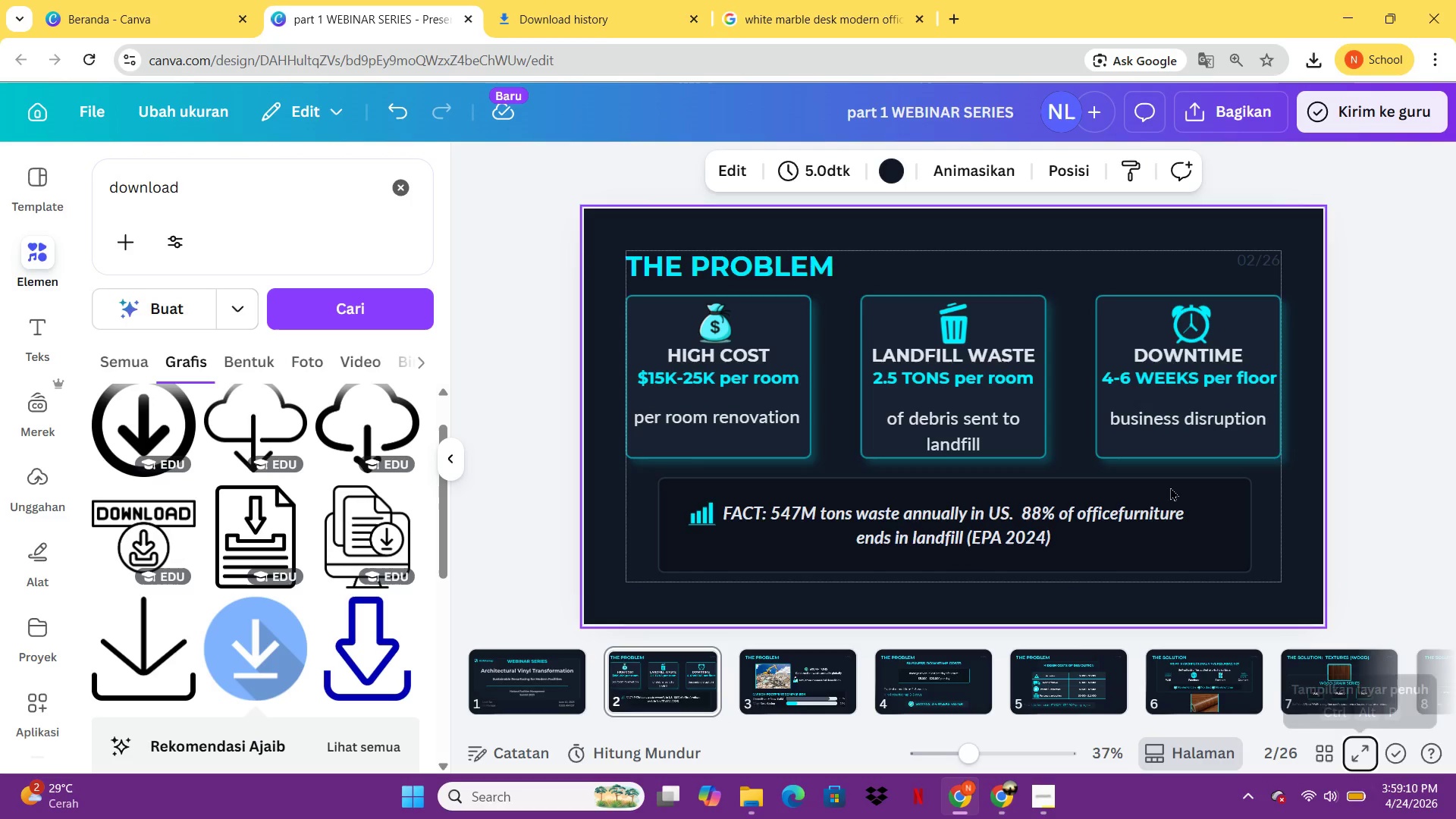 
left_click([522, 702])
 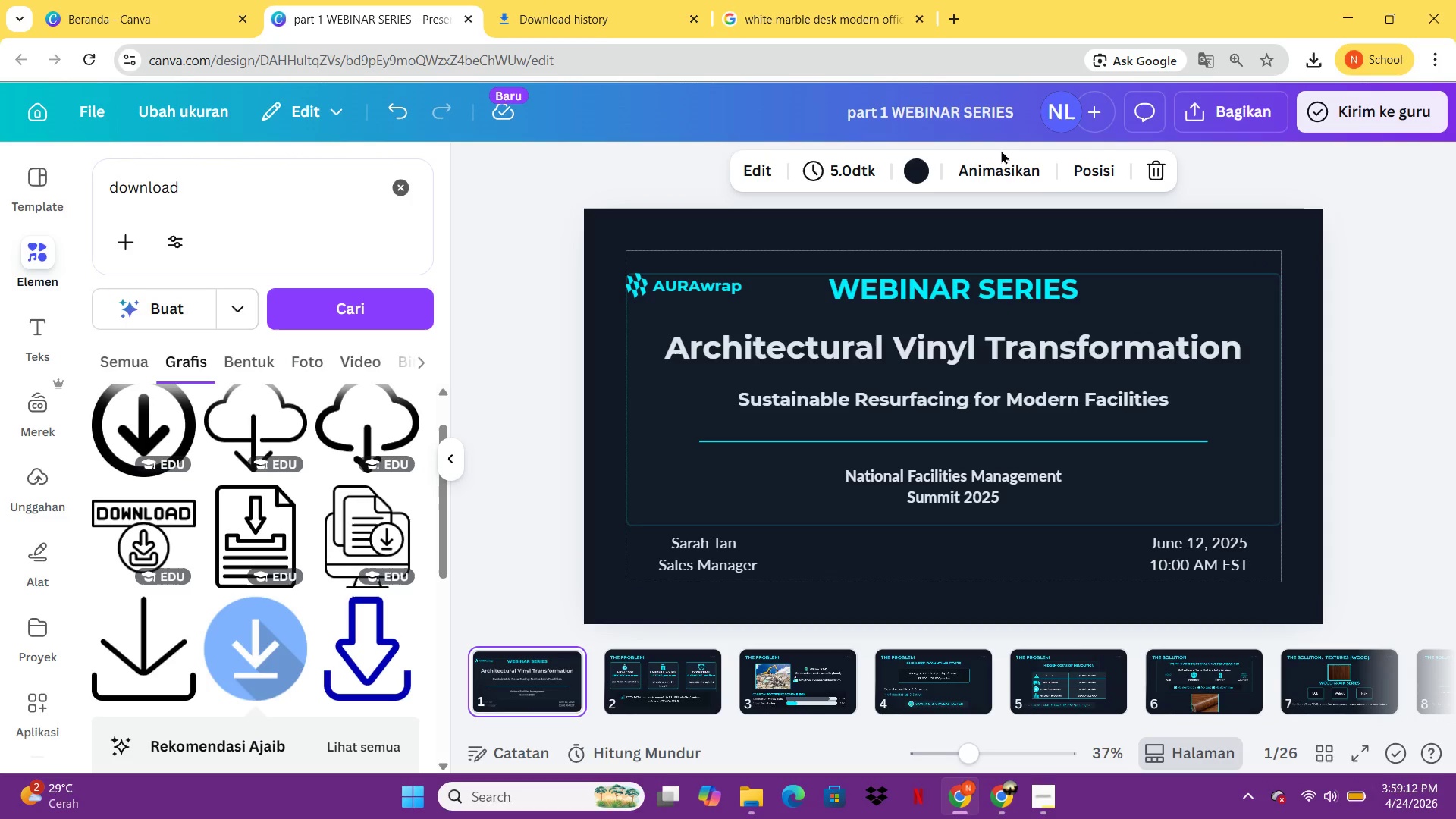 
left_click([993, 179])
 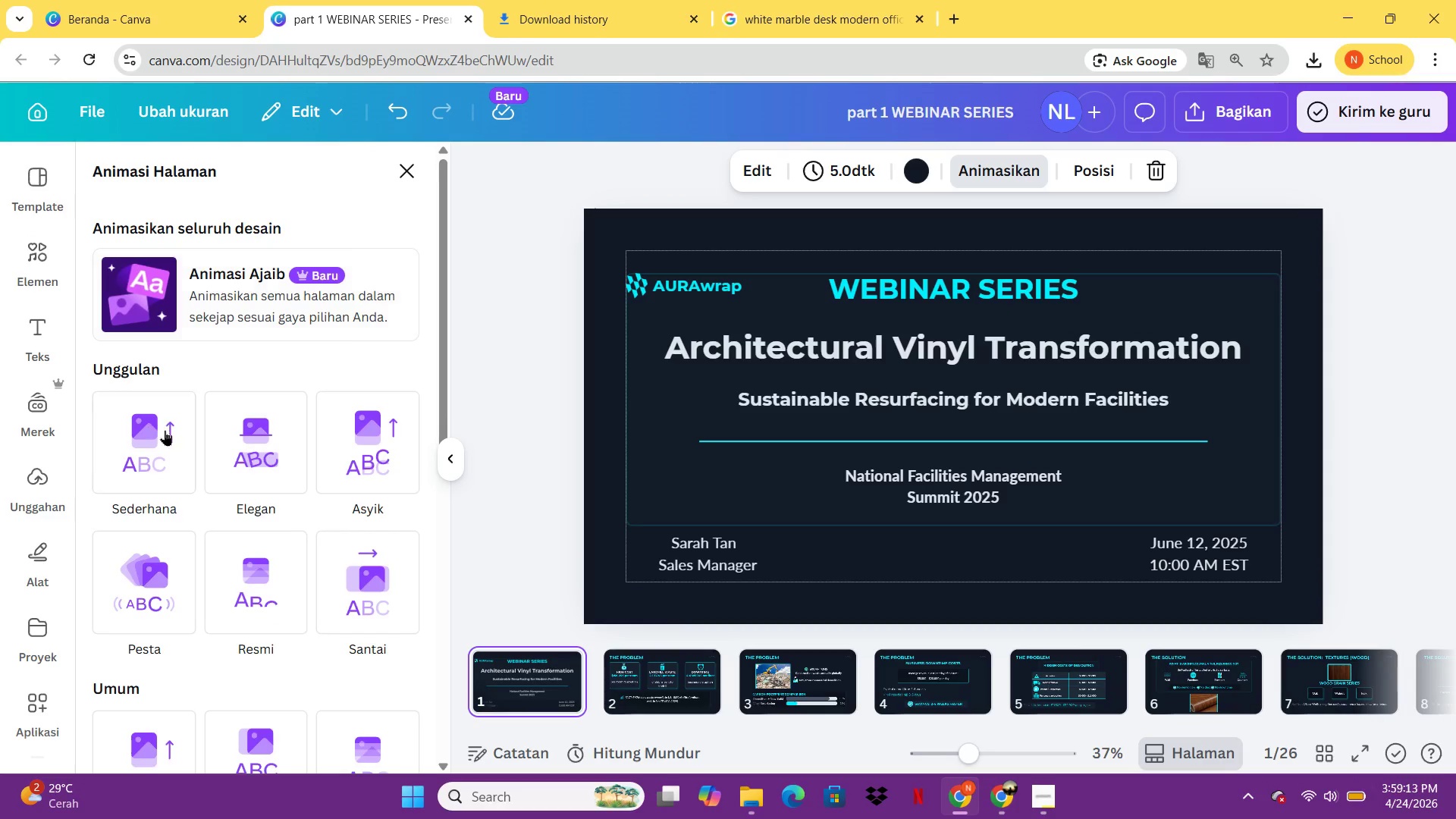 
left_click([168, 432])
 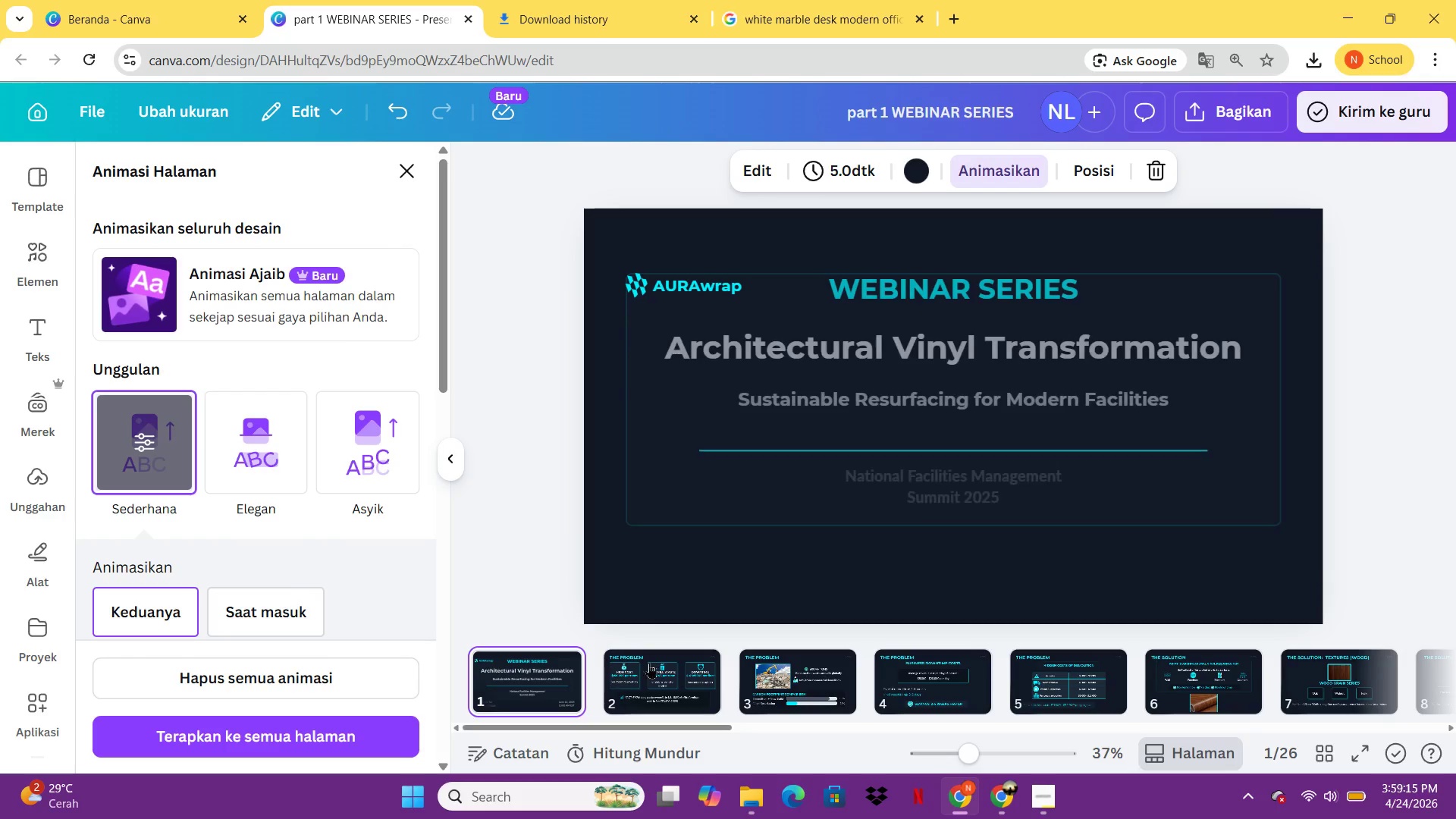 
left_click([662, 663])
 